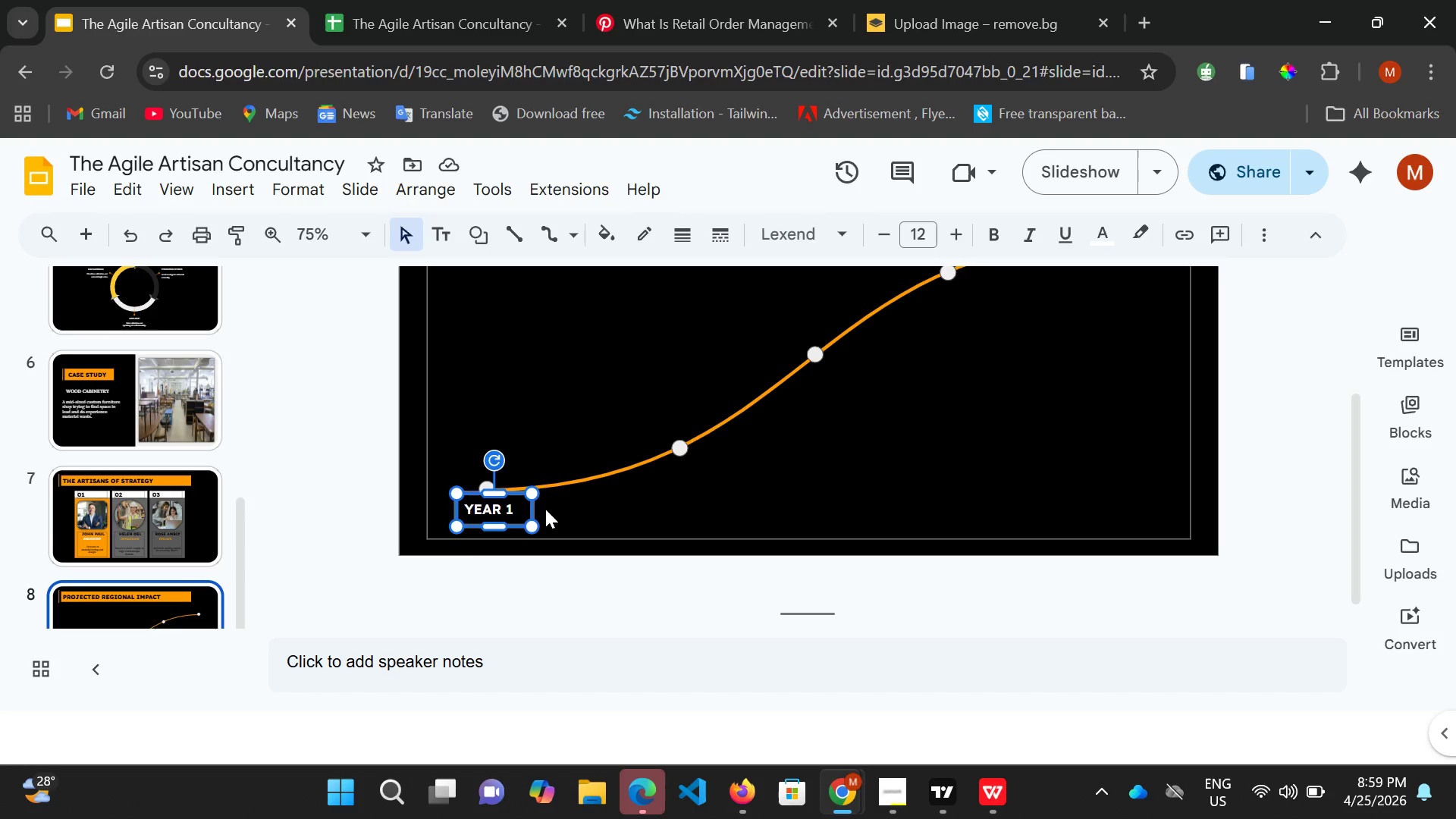 
key(Control+ControlLeft)
 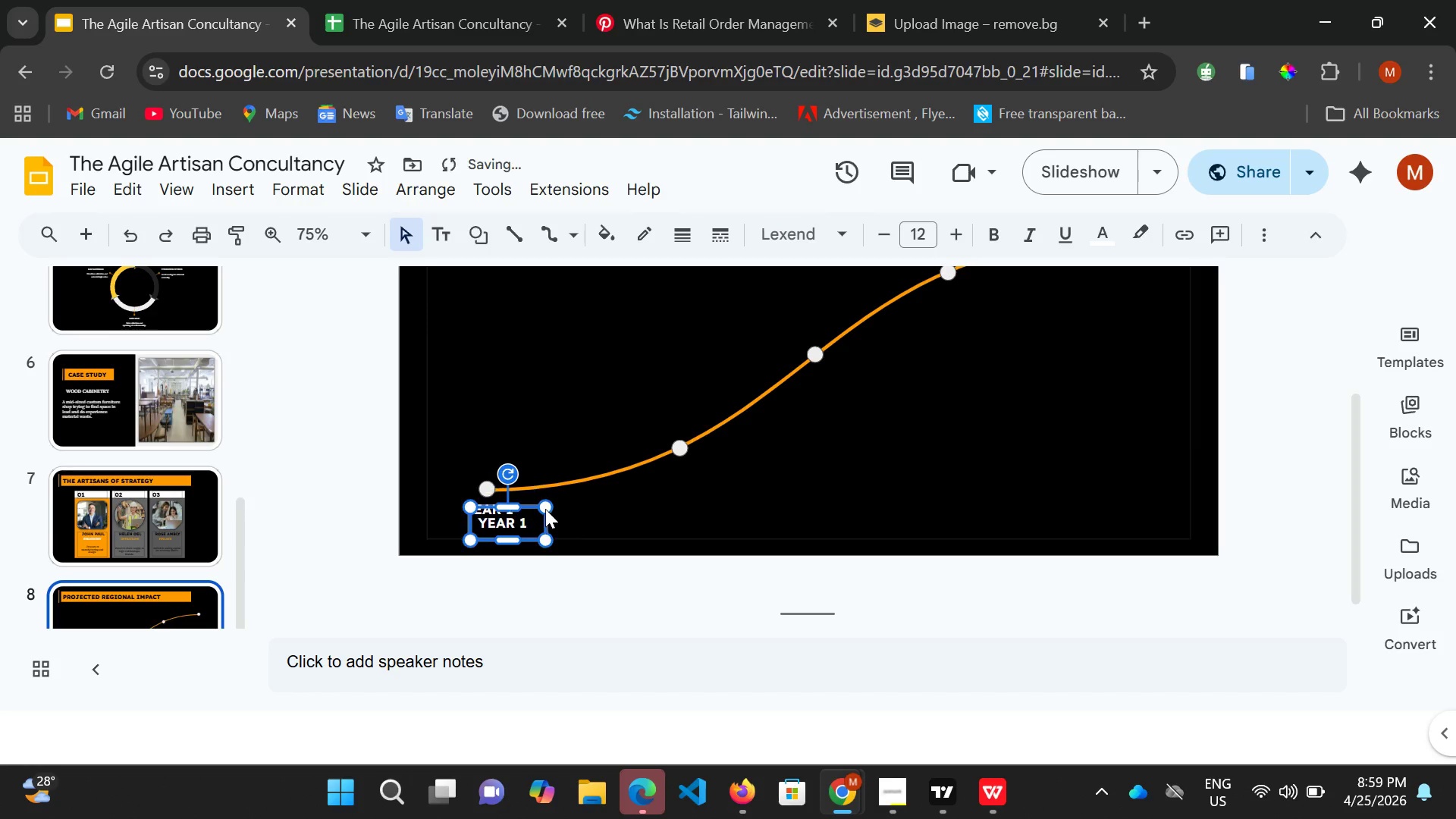 
key(Control+V)
 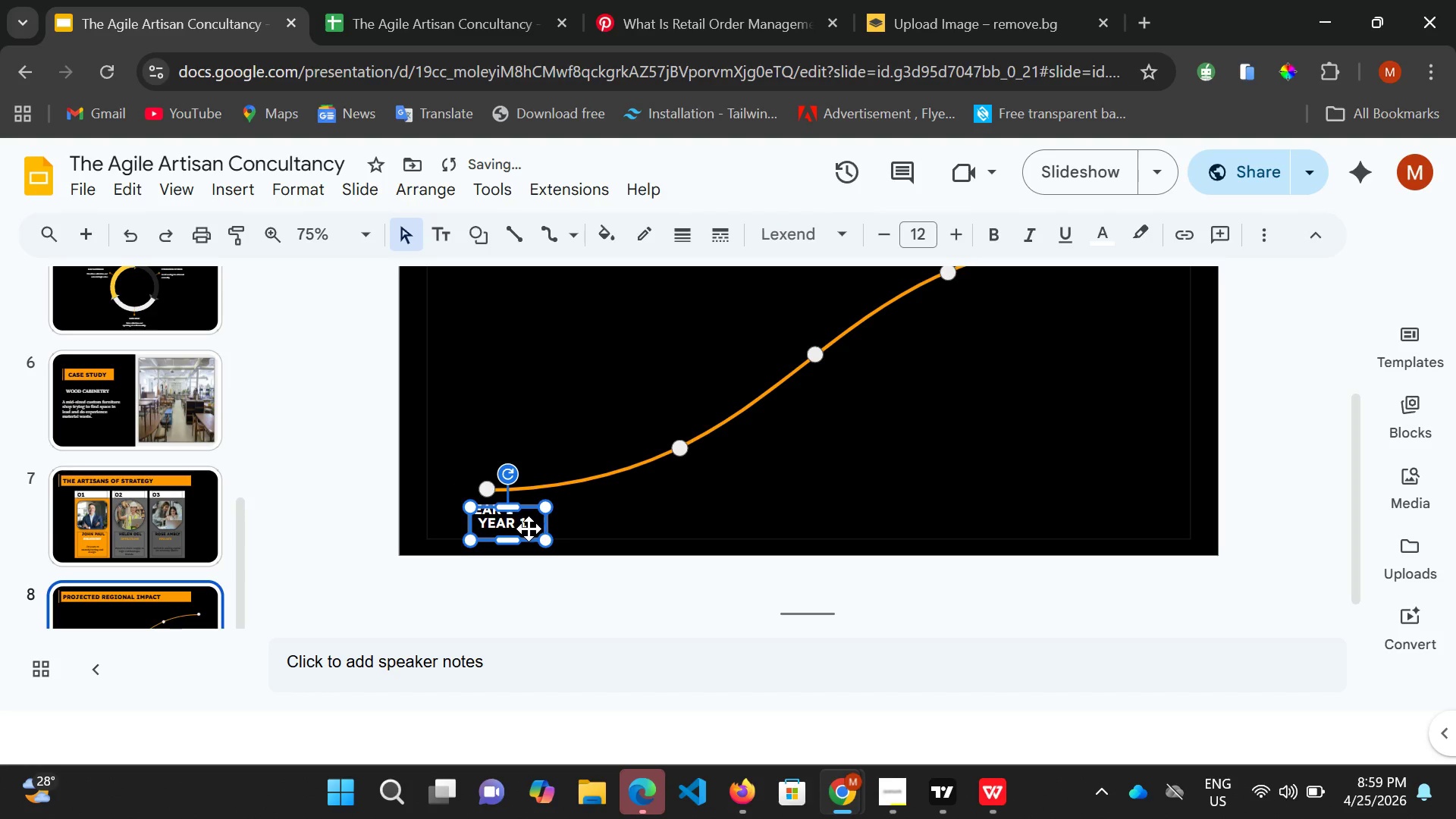 
left_click_drag(start_coordinate=[528, 533], to_coordinate=[880, 492])
 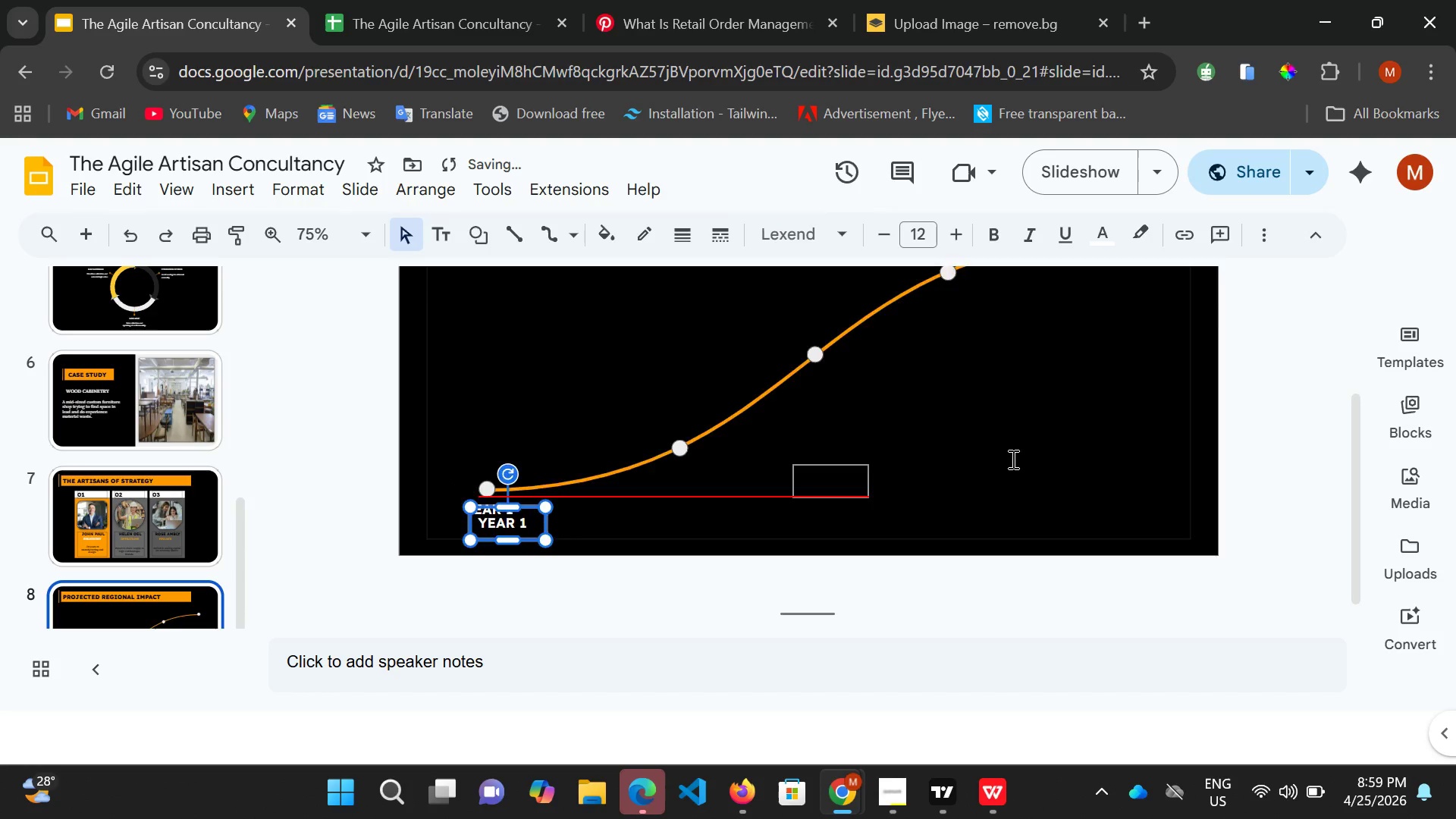 
left_click_drag(start_coordinate=[949, 483], to_coordinate=[999, 468])
 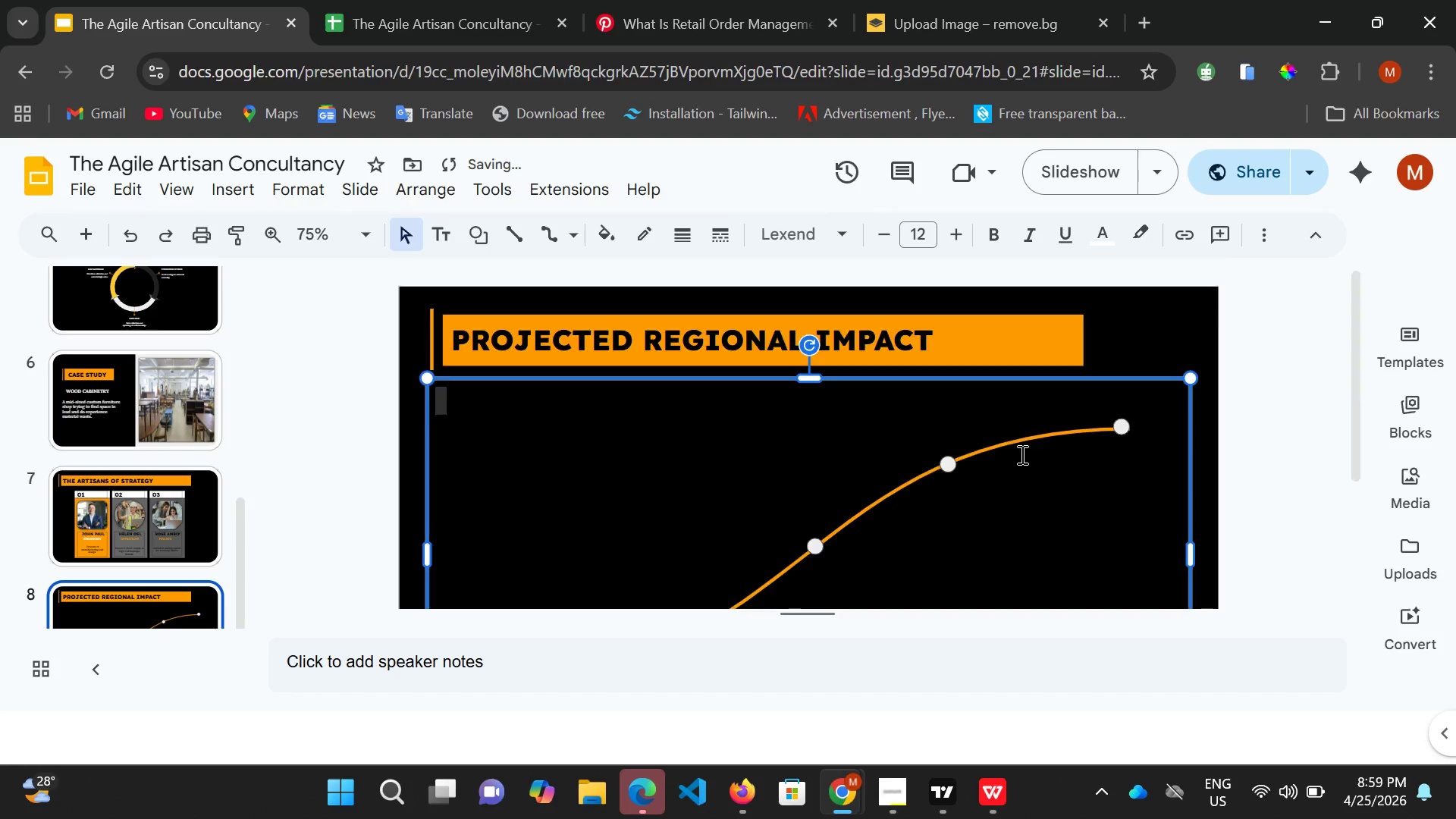 
left_click_drag(start_coordinate=[1007, 464], to_coordinate=[1021, 456])
 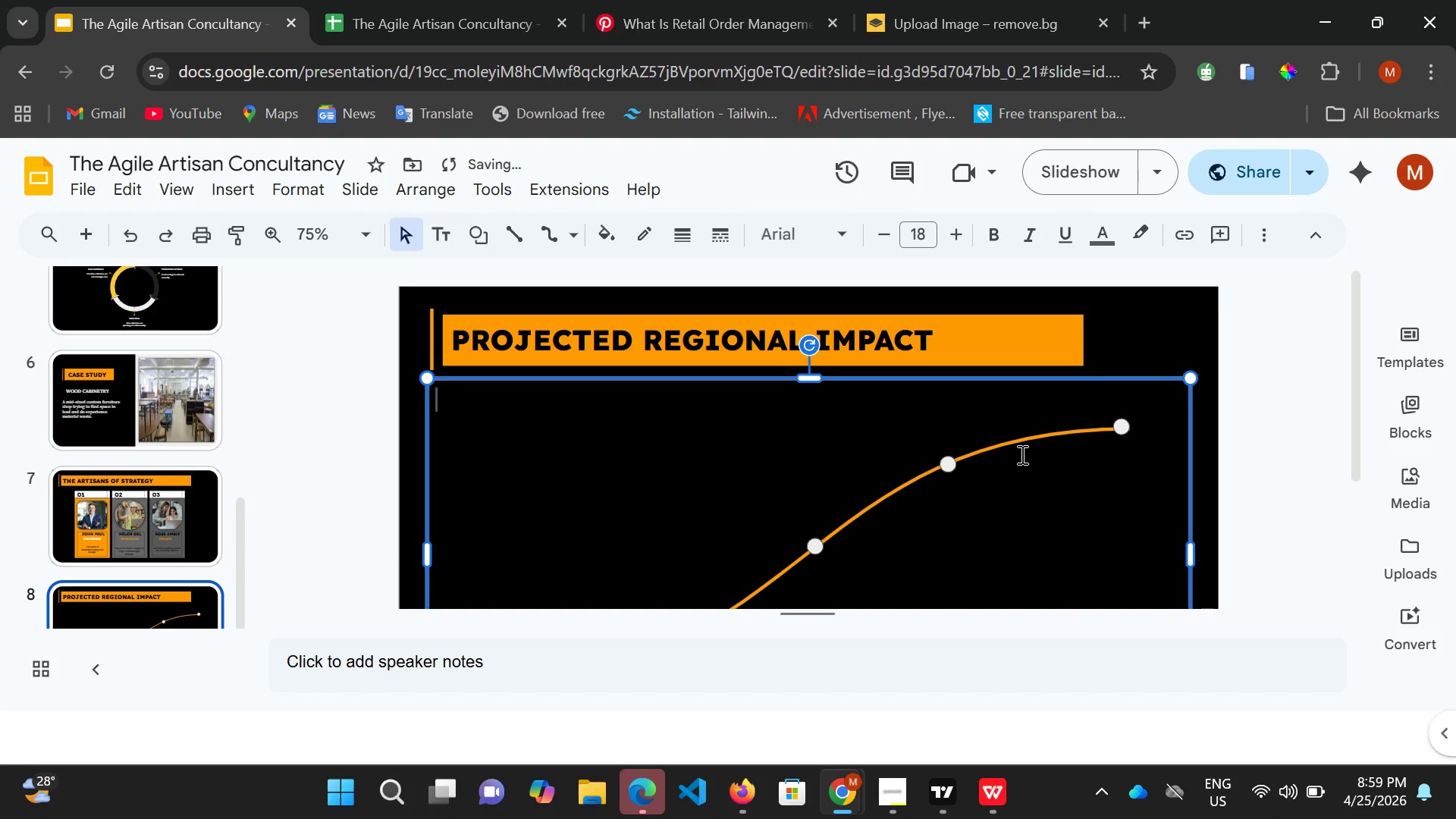 
triple_click([1021, 454])
 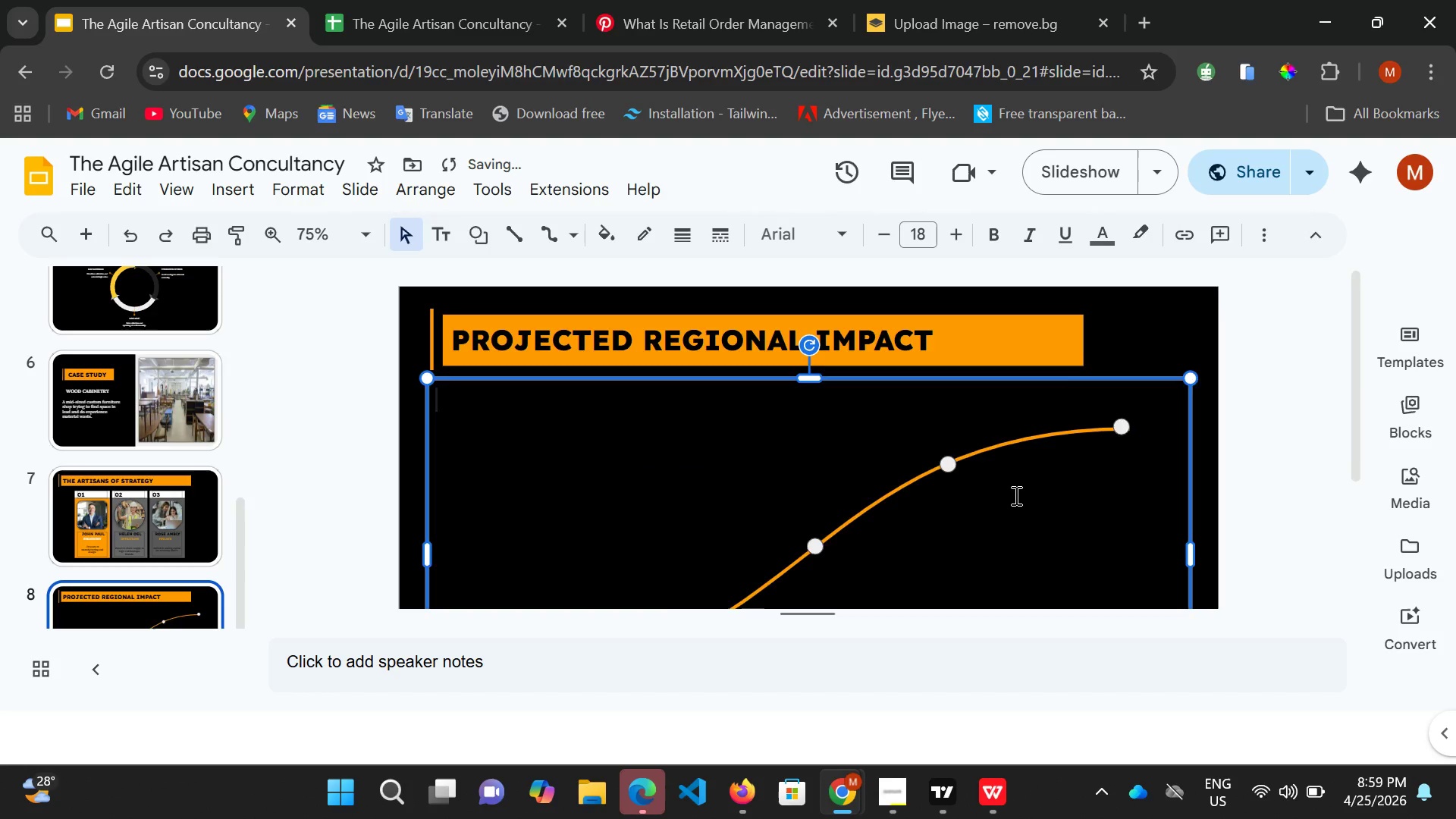 
scroll: coordinate [1016, 494], scroll_direction: down, amount: 4.0
 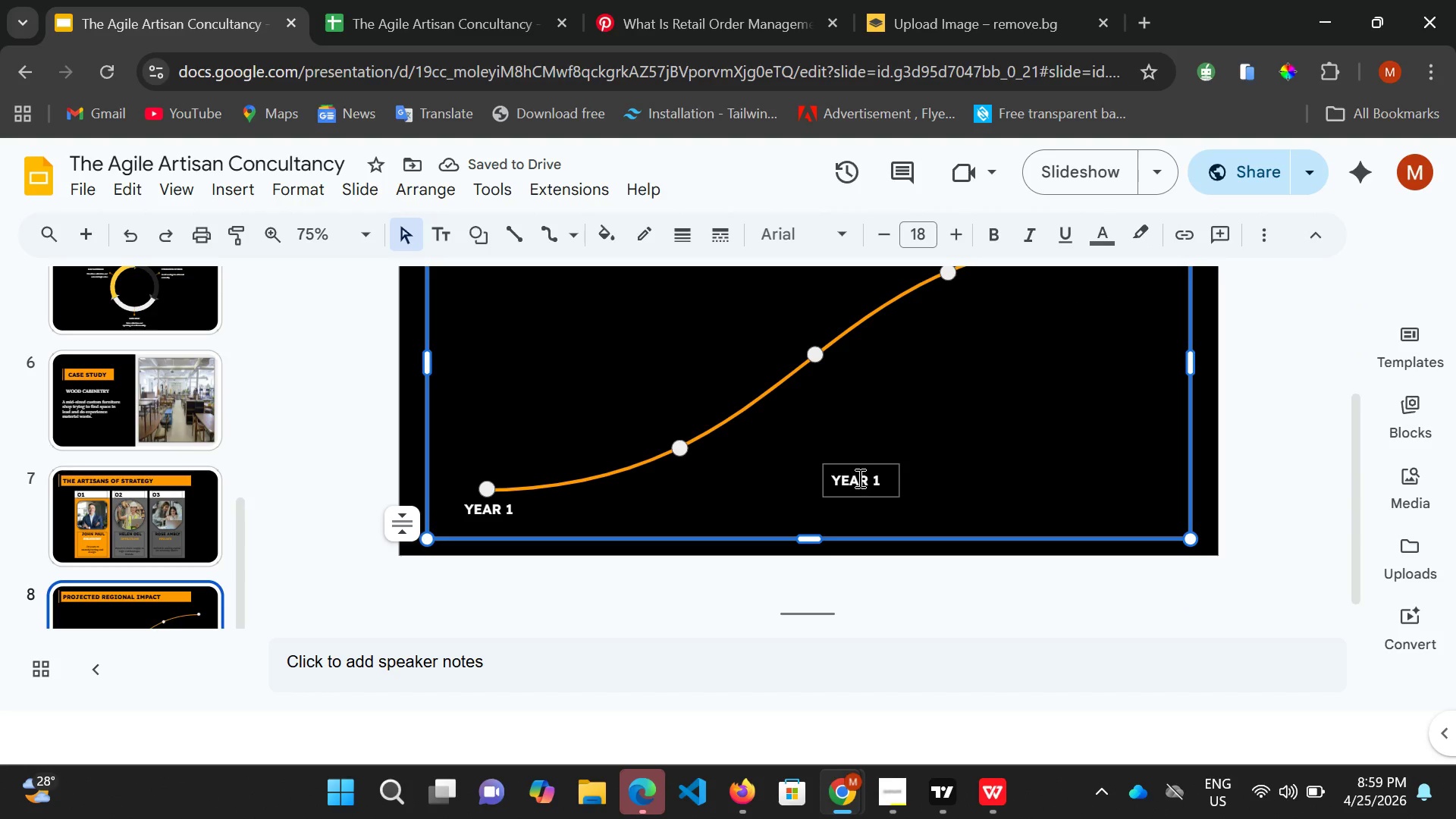 
left_click([862, 479])
 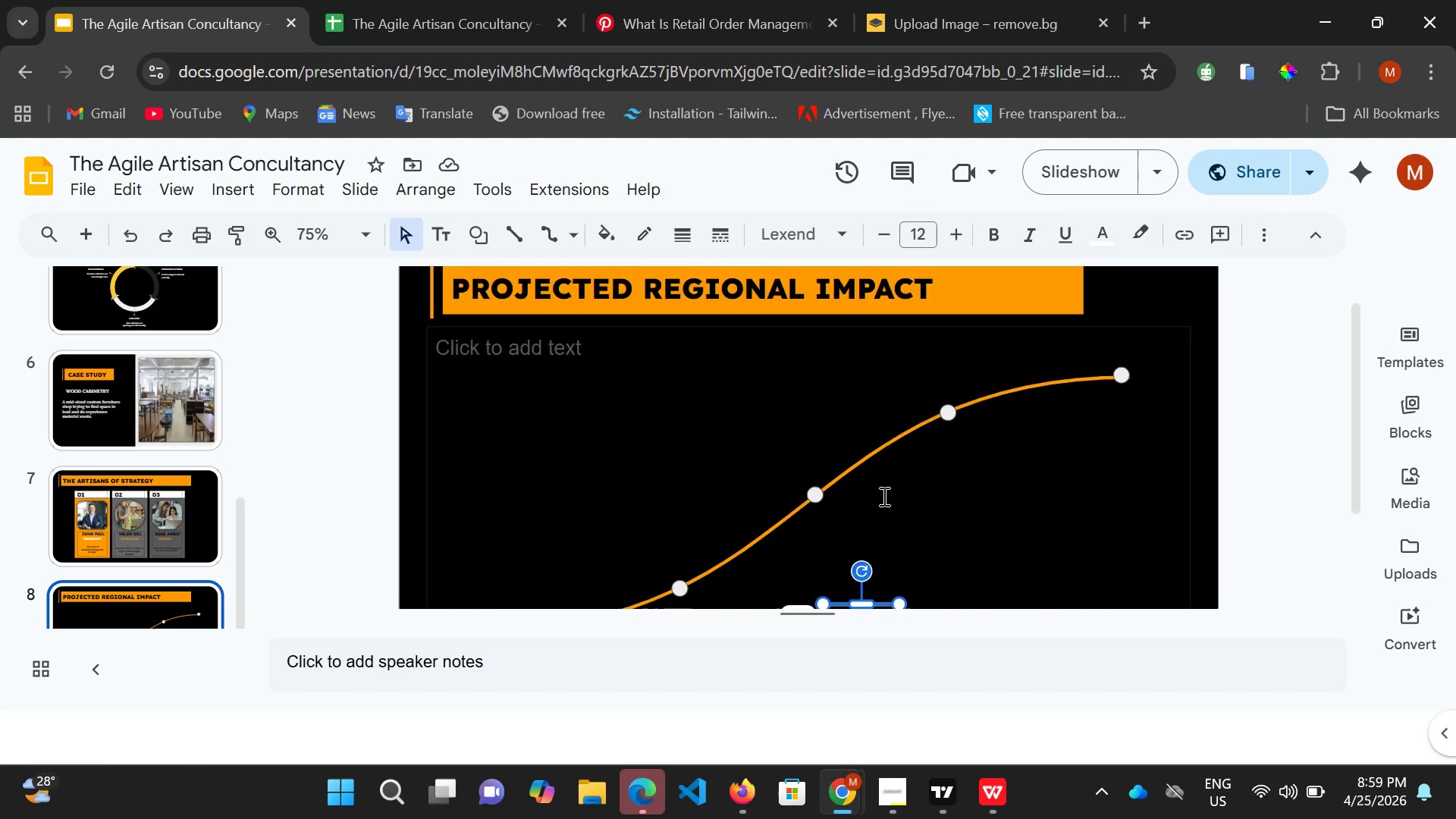 
scroll: coordinate [883, 496], scroll_direction: down, amount: 2.0
 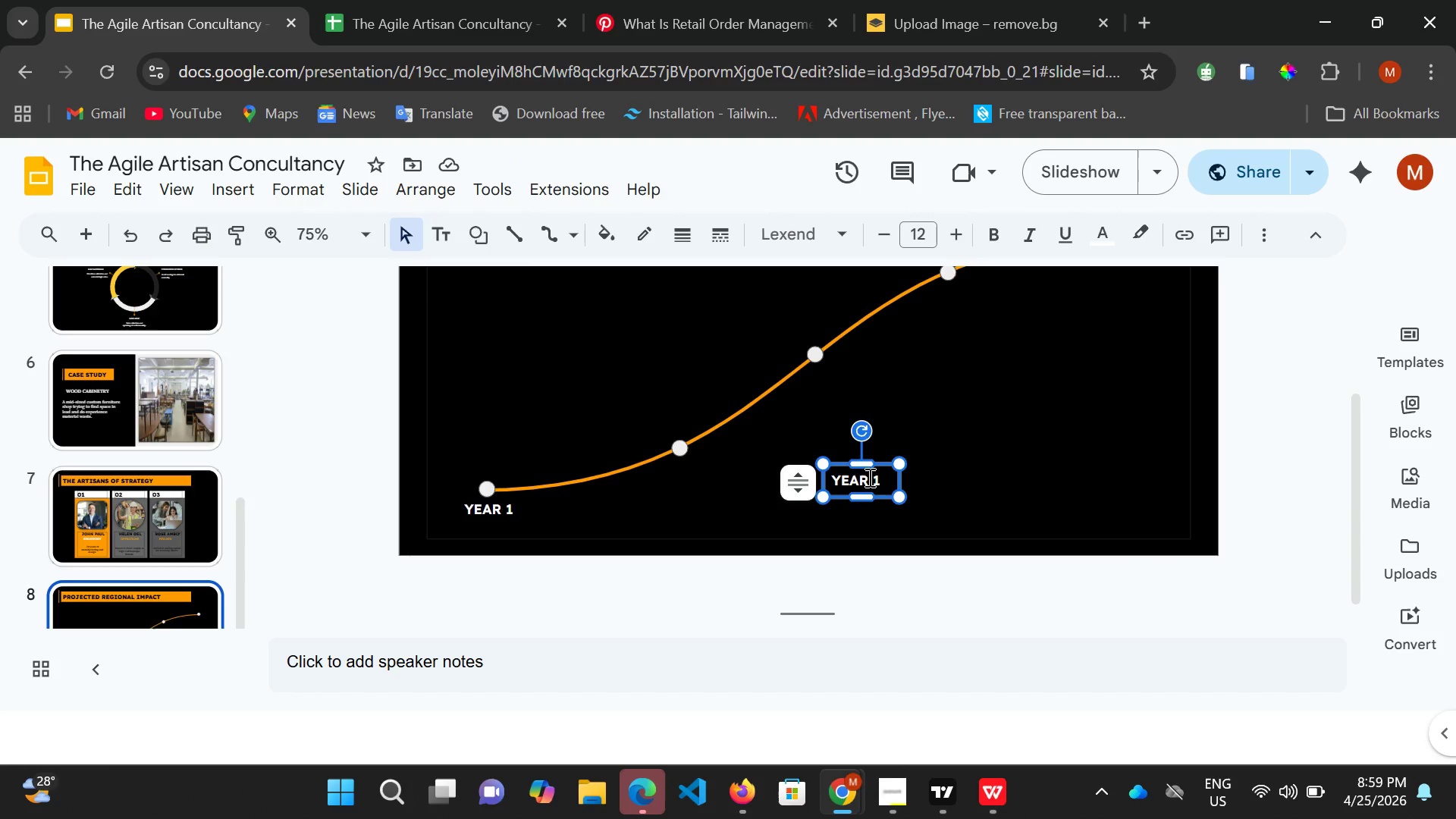 
left_click([868, 477])
 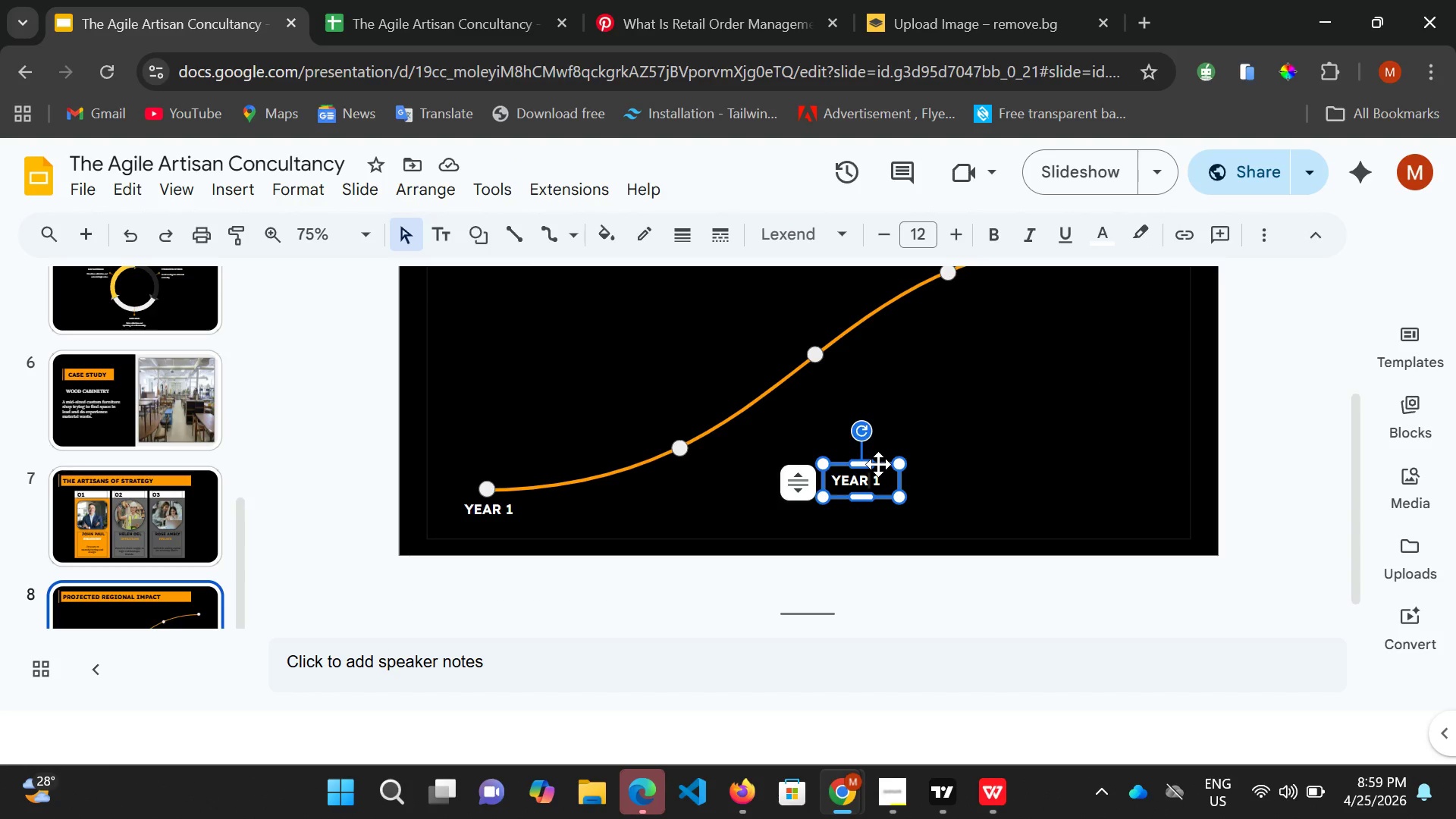 
left_click_drag(start_coordinate=[878, 464], to_coordinate=[1137, 473])
 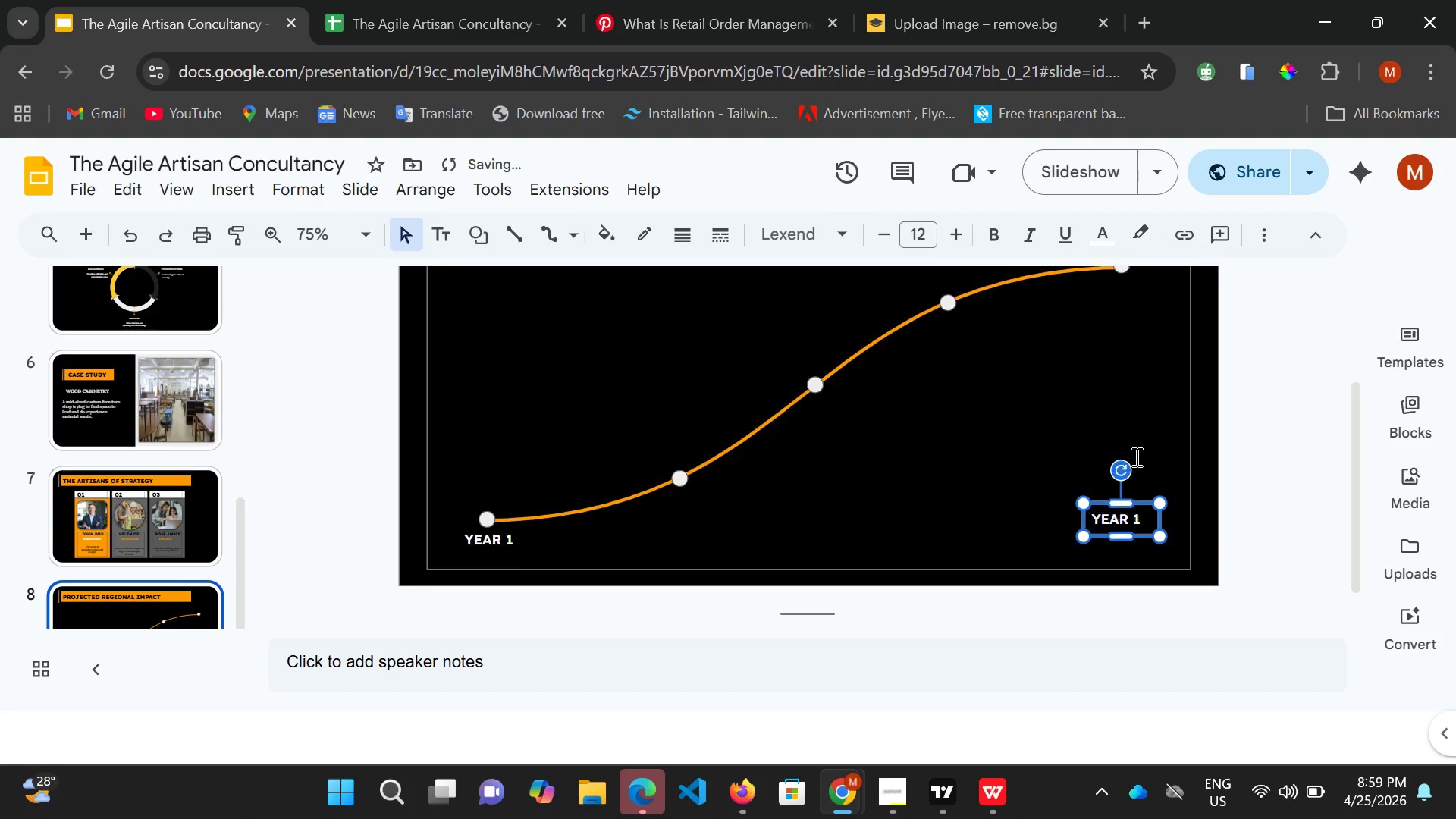 
scroll: coordinate [1135, 457], scroll_direction: up, amount: 1.0
 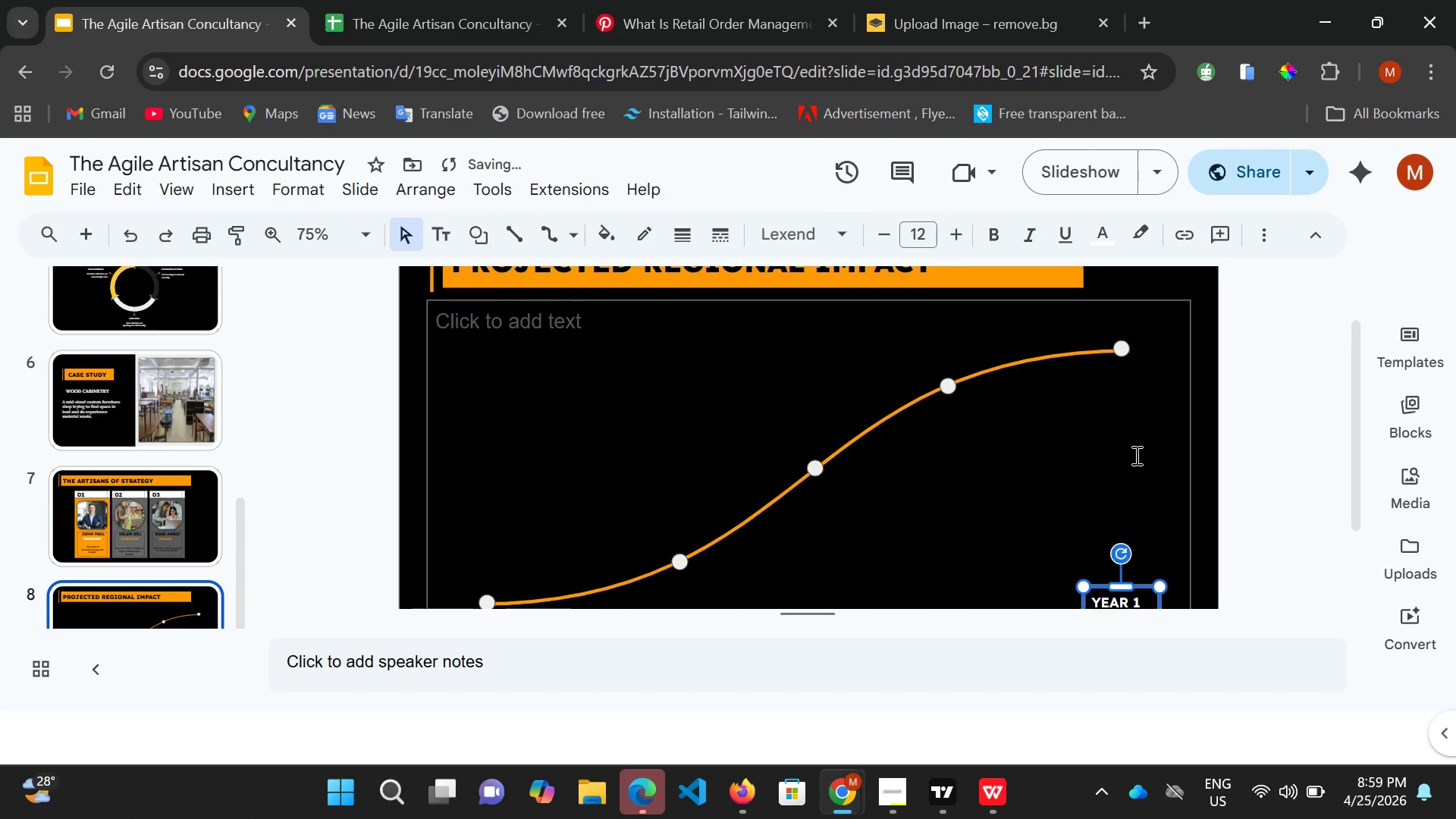 
scroll: coordinate [1135, 455], scroll_direction: down, amount: 1.0
 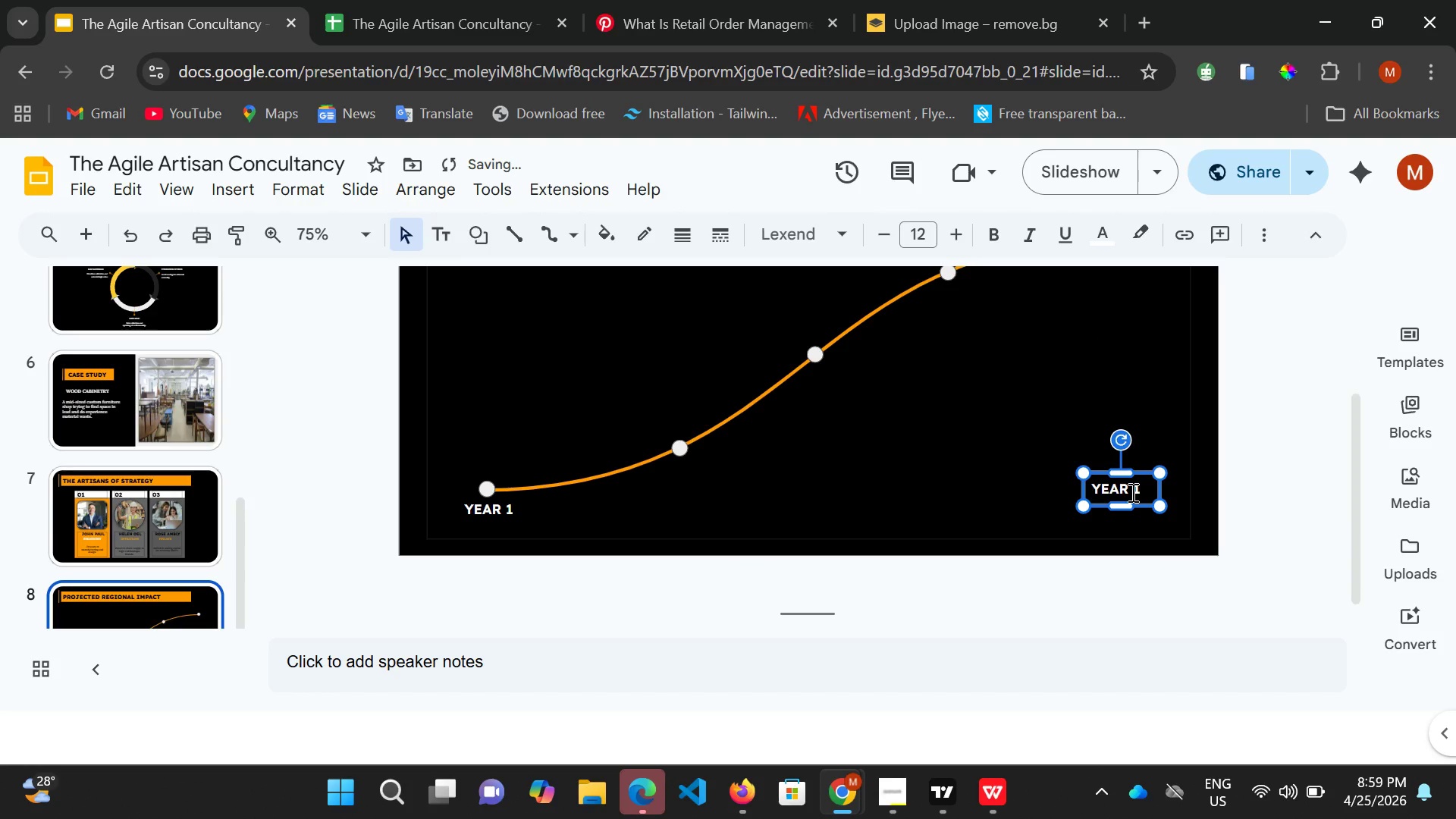 
left_click([1131, 492])
 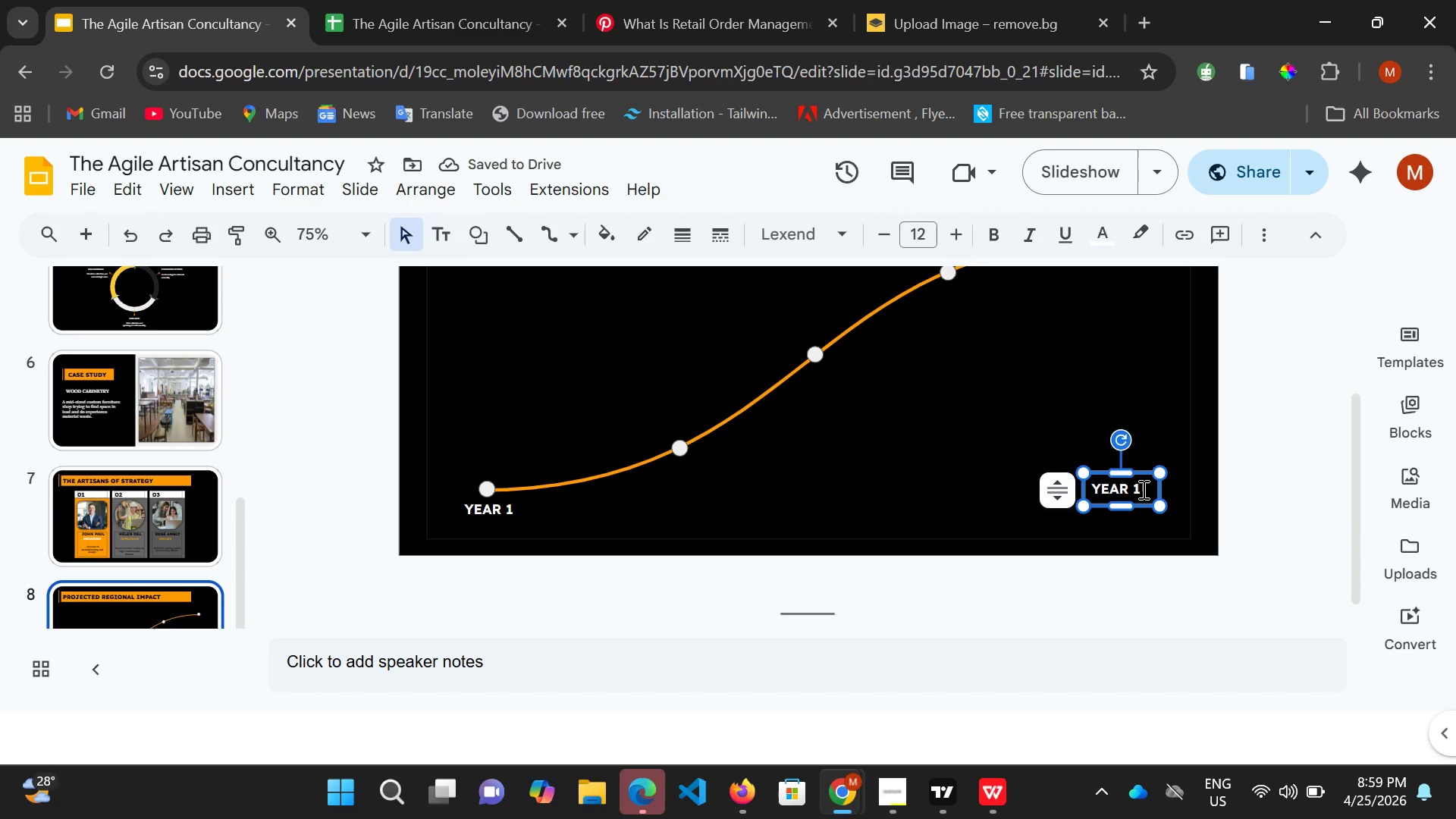 
key(Backspace)
 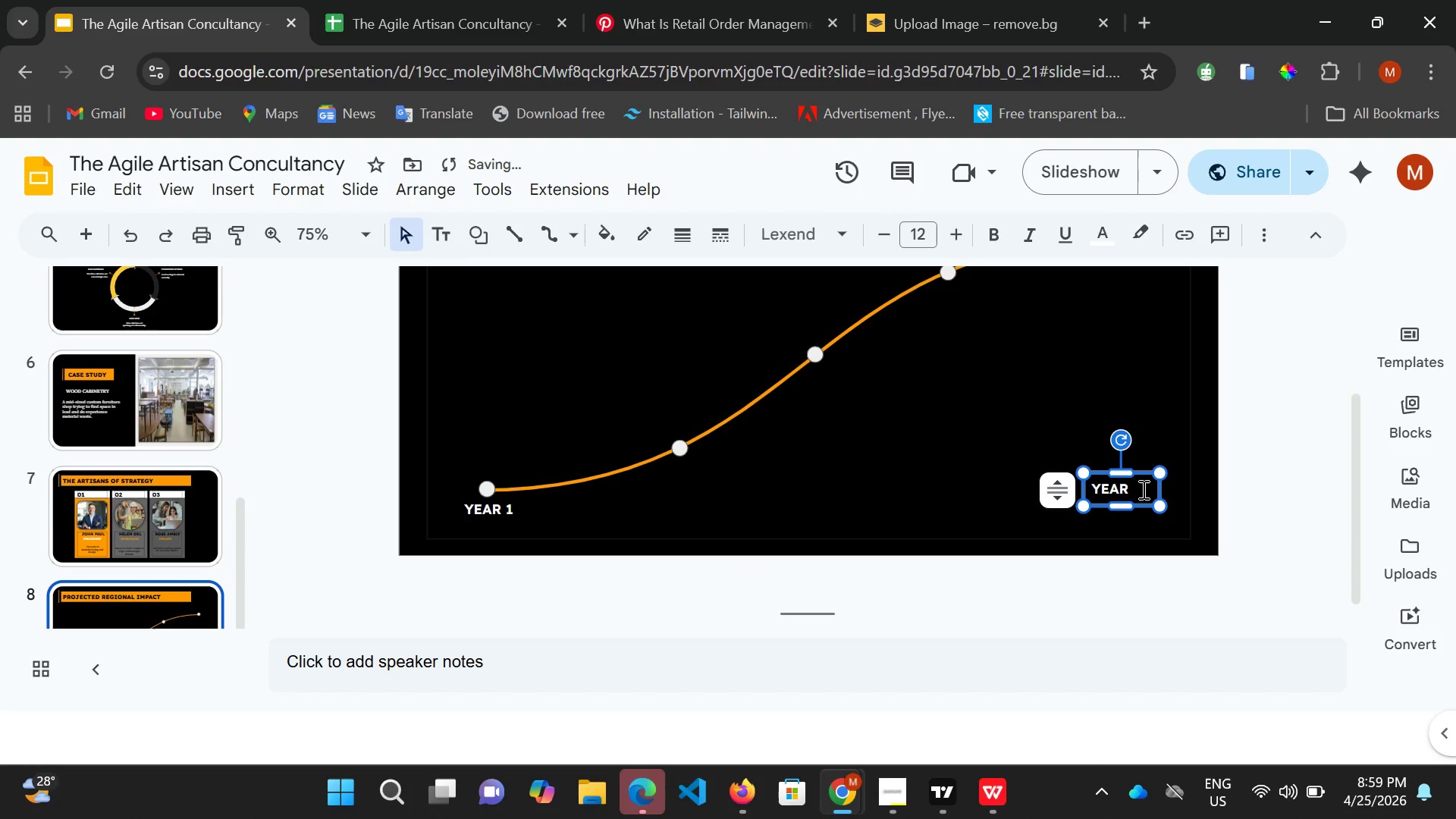 
key(5)
 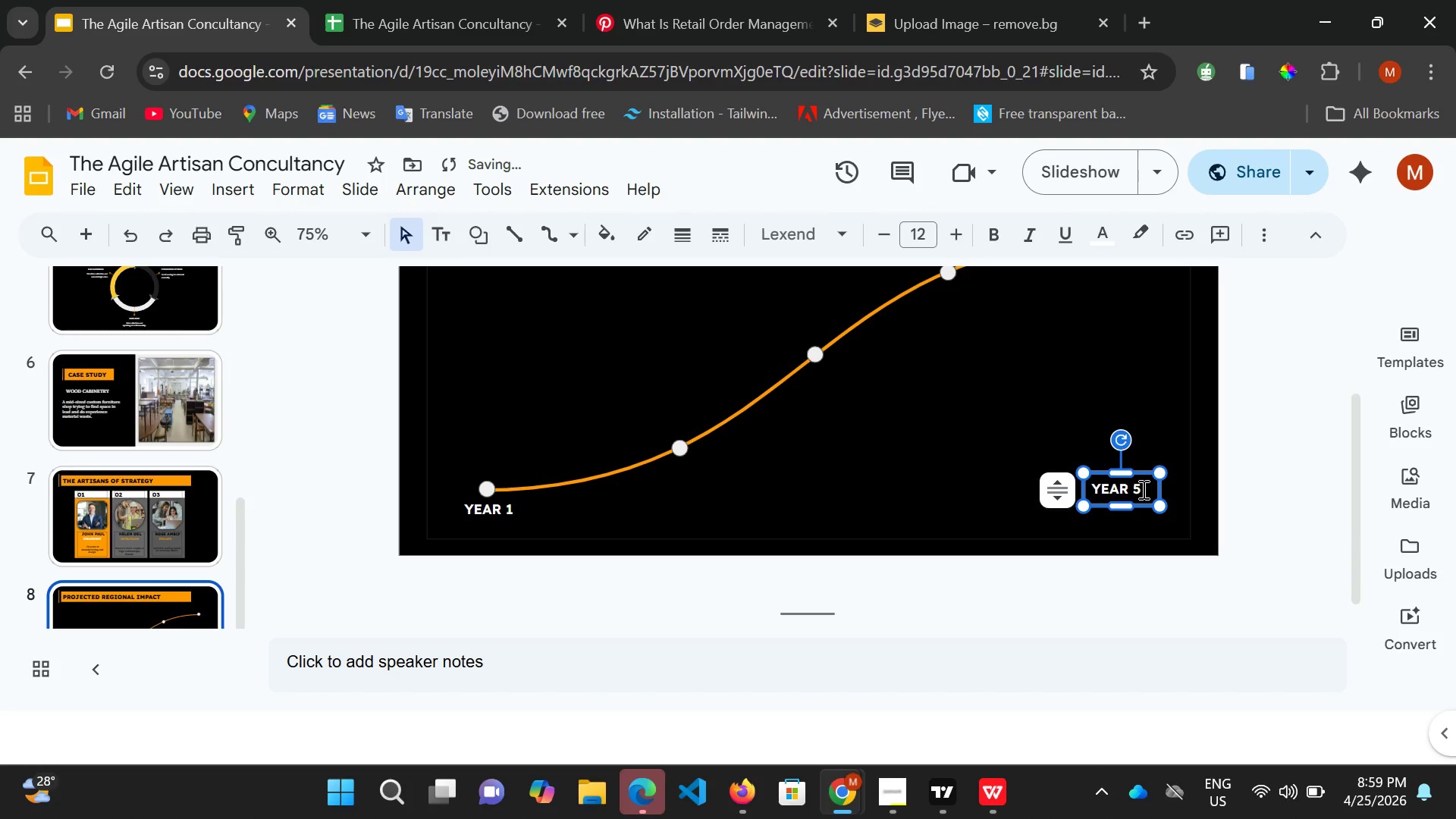 
scroll: coordinate [1142, 489], scroll_direction: up, amount: 1.0
 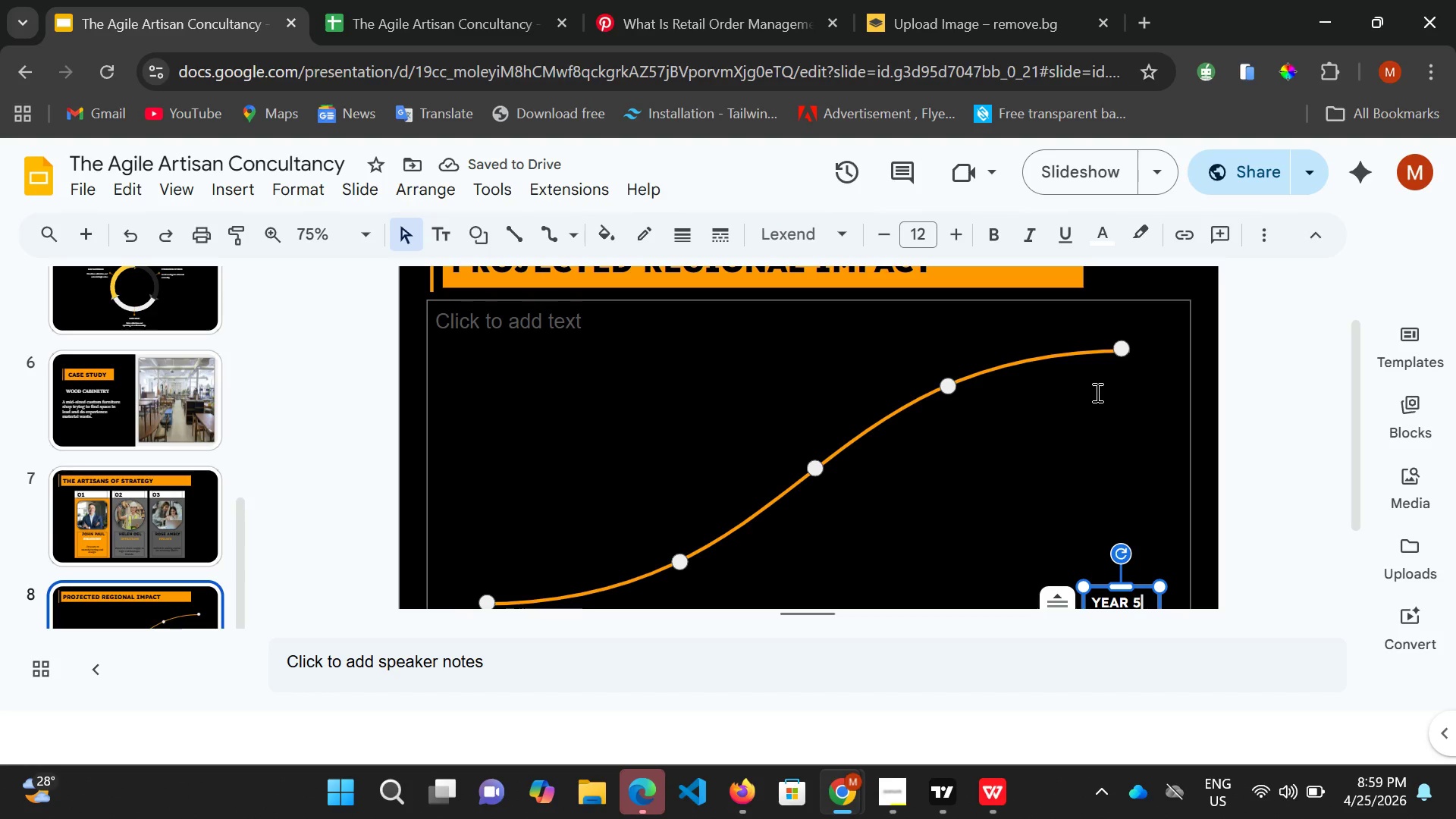 
scroll: coordinate [1125, 384], scroll_direction: down, amount: 1.0
 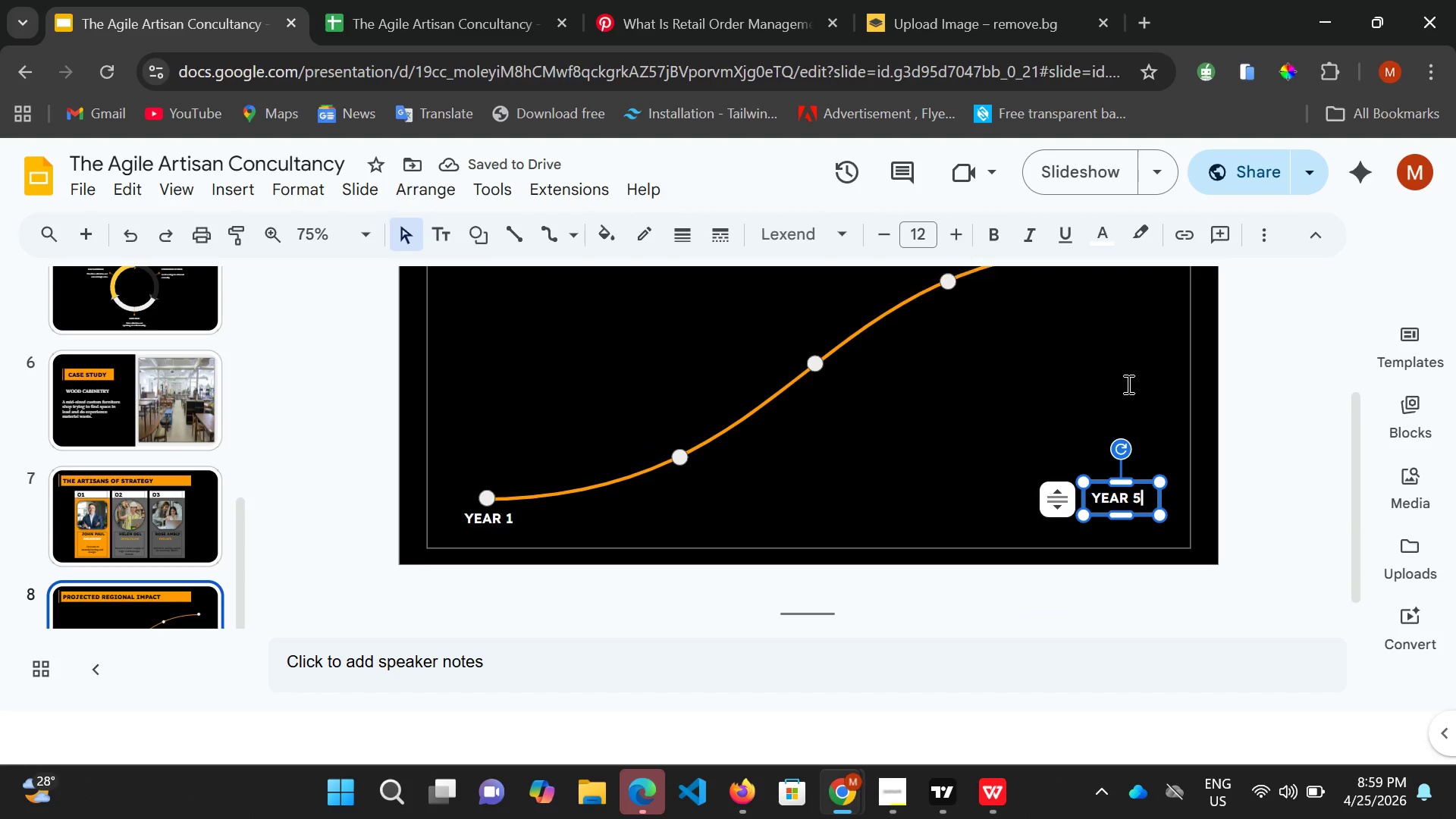 
scroll: coordinate [1127, 384], scroll_direction: up, amount: 1.0
 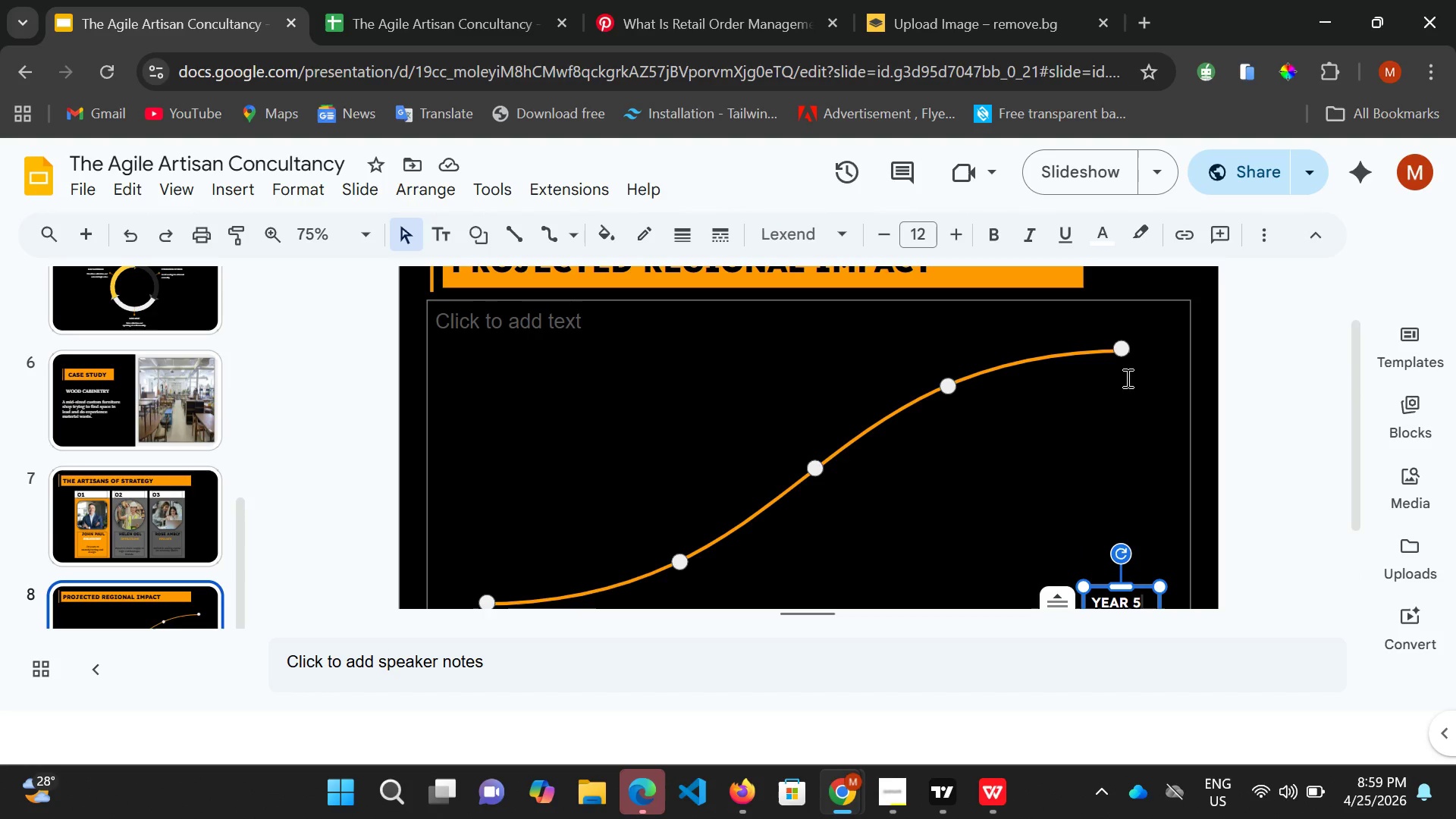 
scroll: coordinate [1128, 506], scroll_direction: down, amount: 1.0
 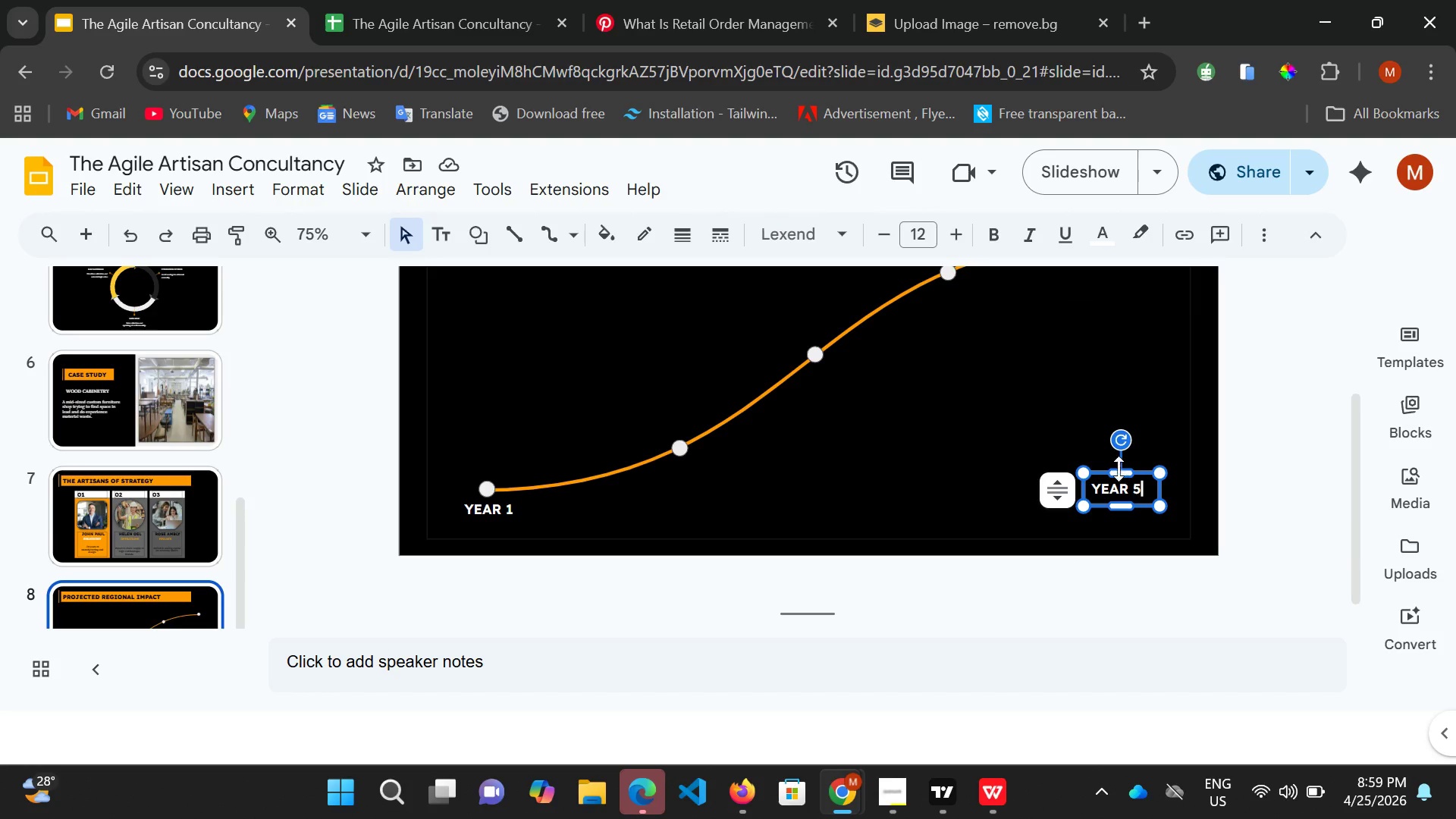 
left_click([1122, 475])
 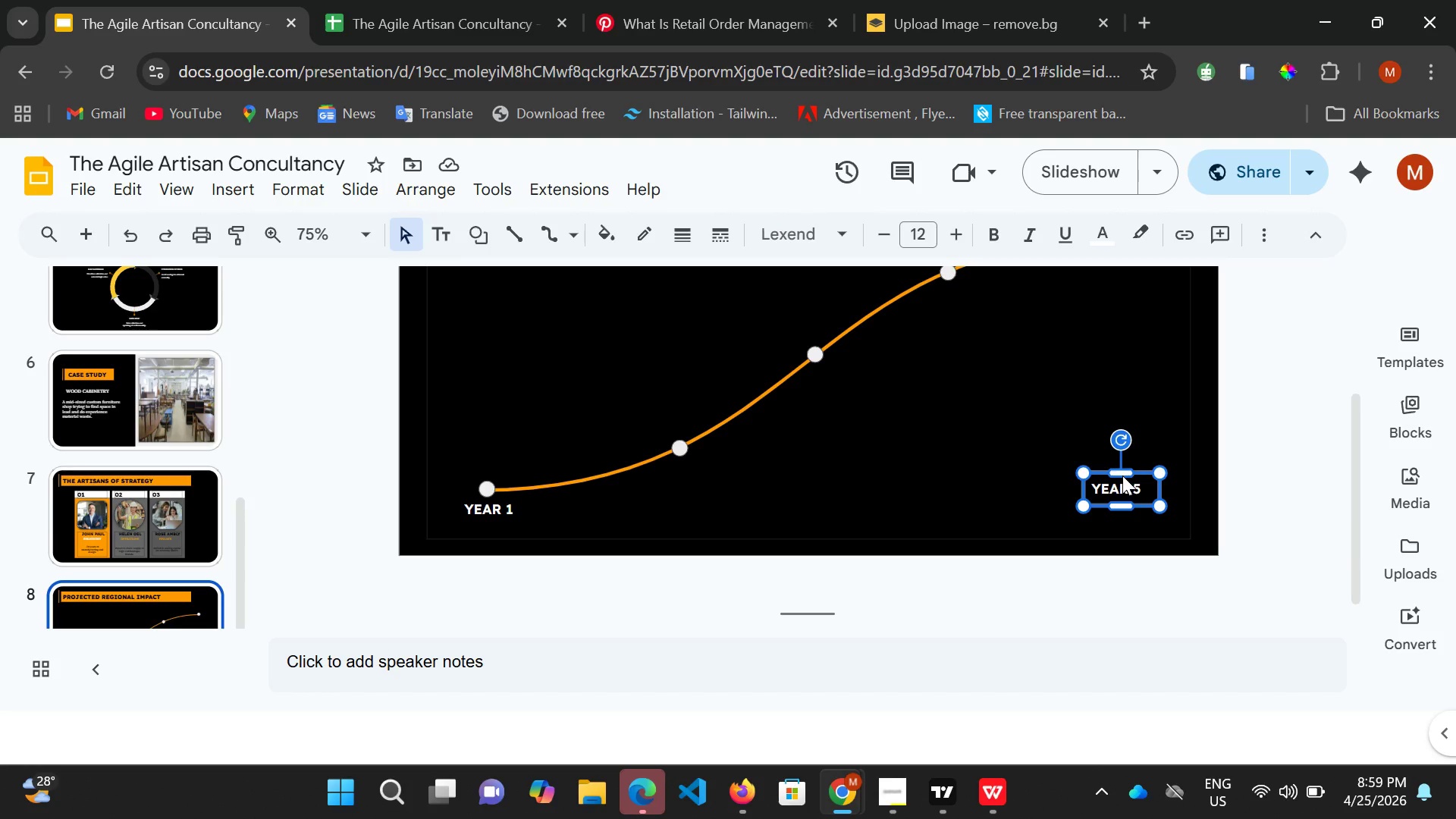 
key(Control+C)
 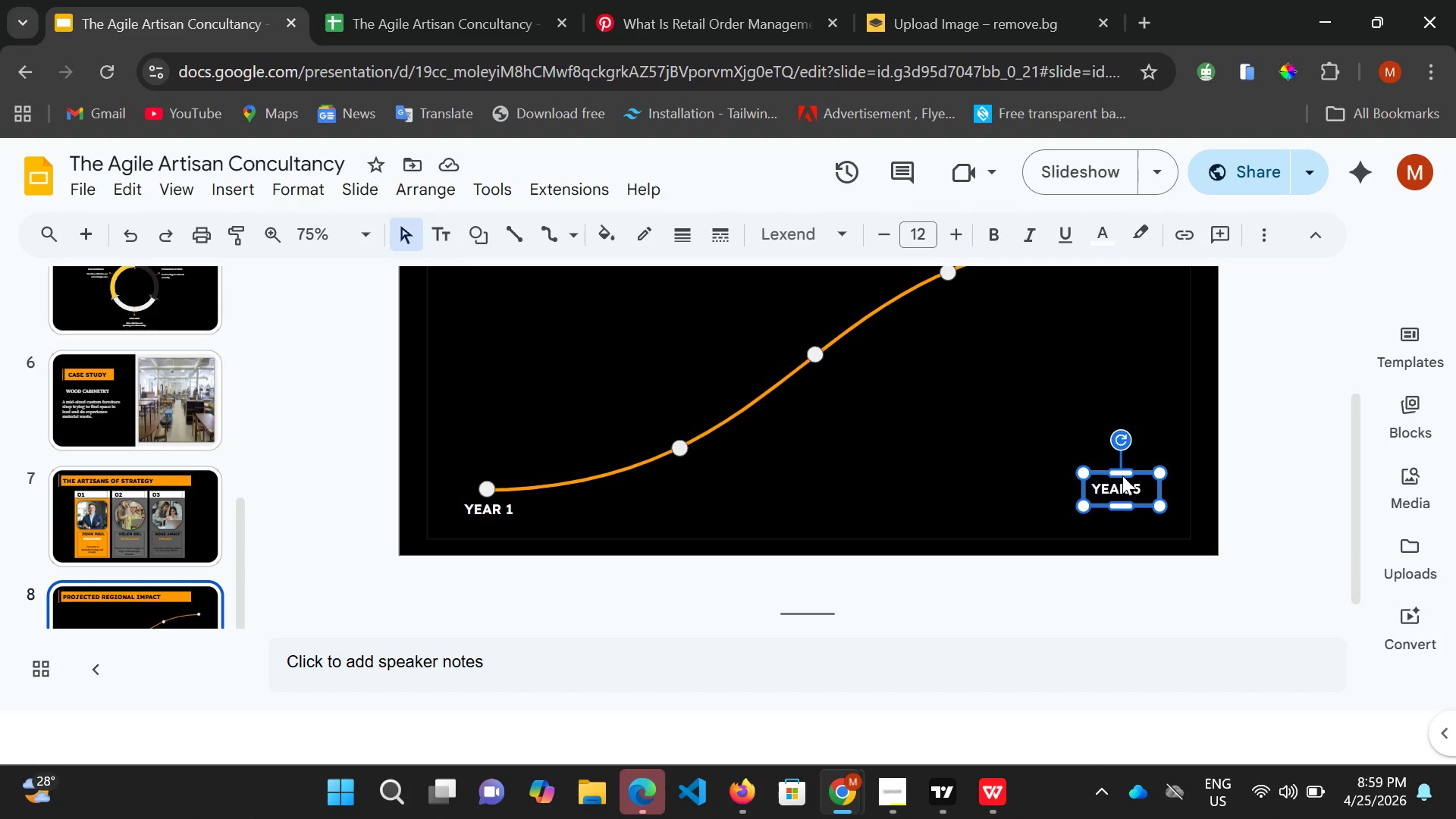 
key(Control+V)
 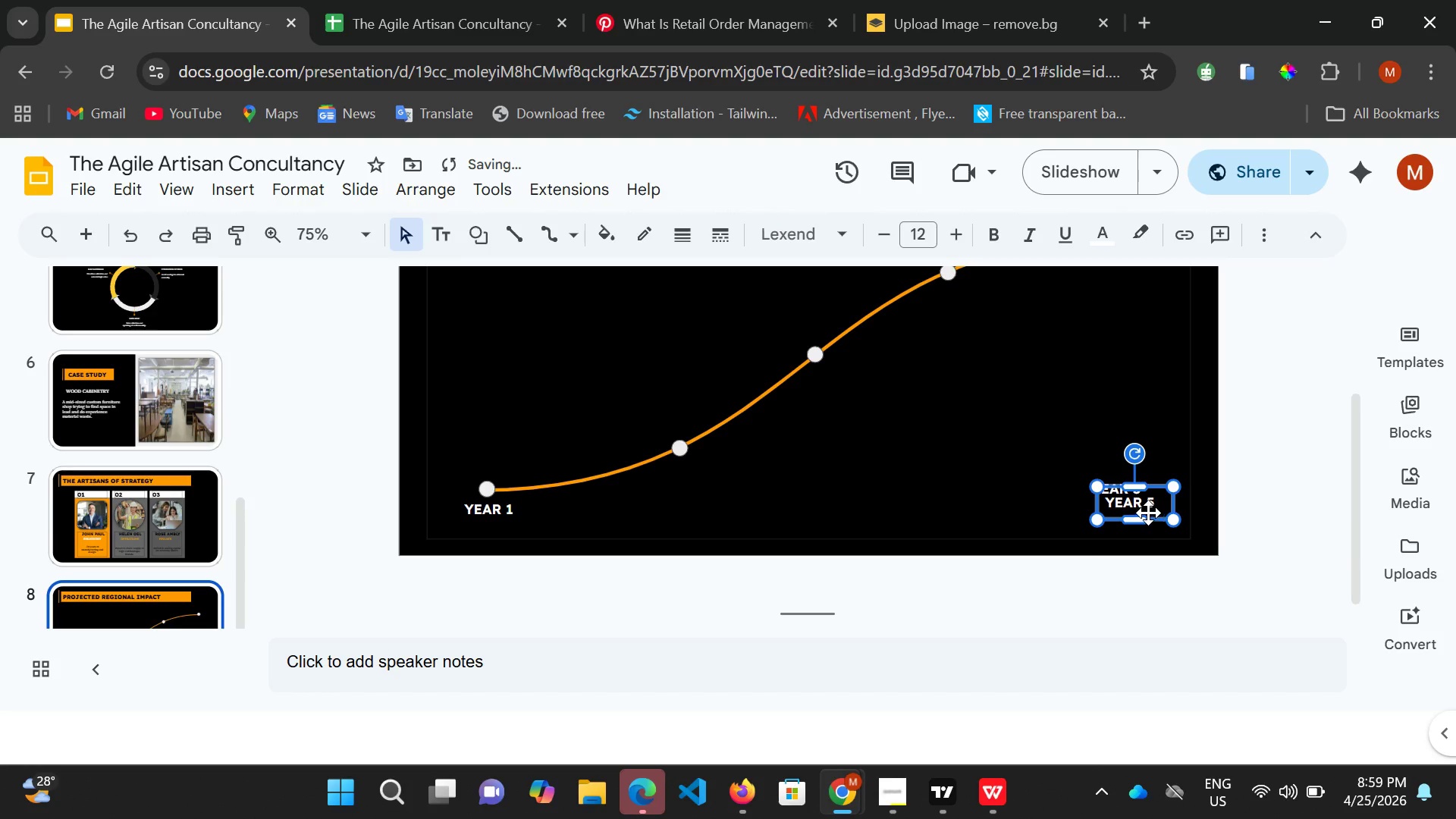 
left_click_drag(start_coordinate=[1144, 513], to_coordinate=[1147, 338])
 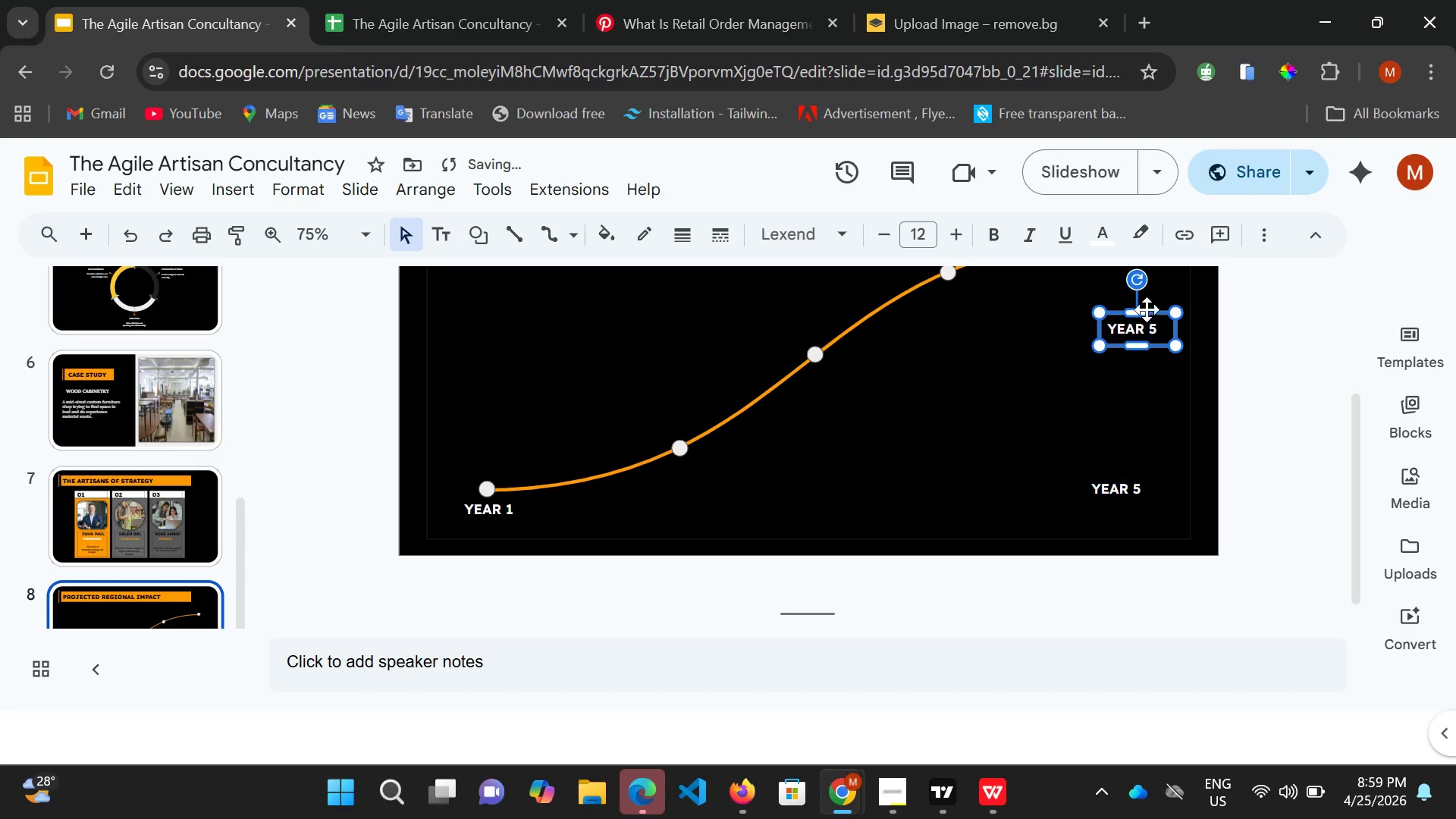 
left_click_drag(start_coordinate=[1147, 333], to_coordinate=[1147, 284])
 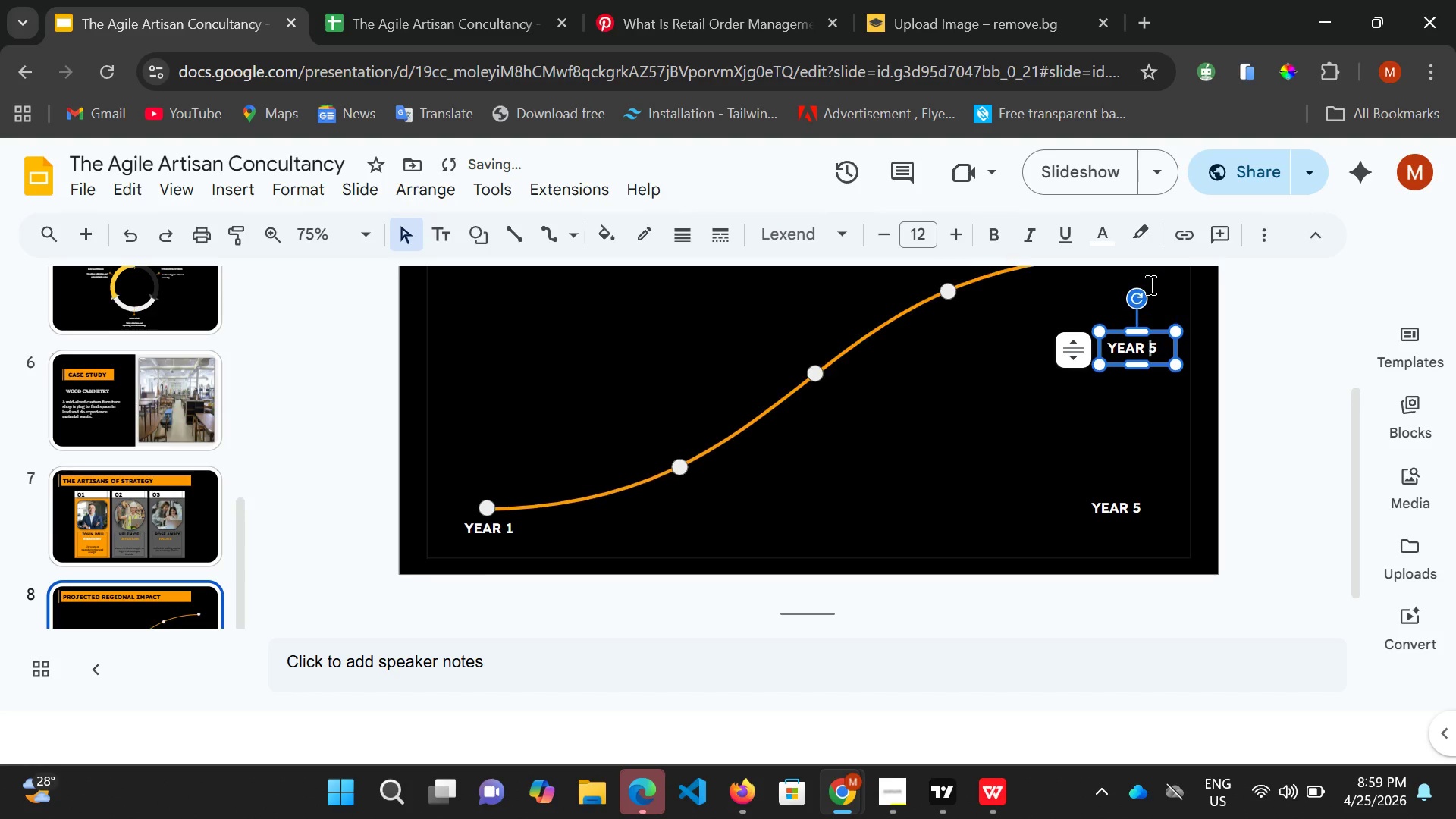 
scroll: coordinate [1149, 284], scroll_direction: up, amount: 1.0
 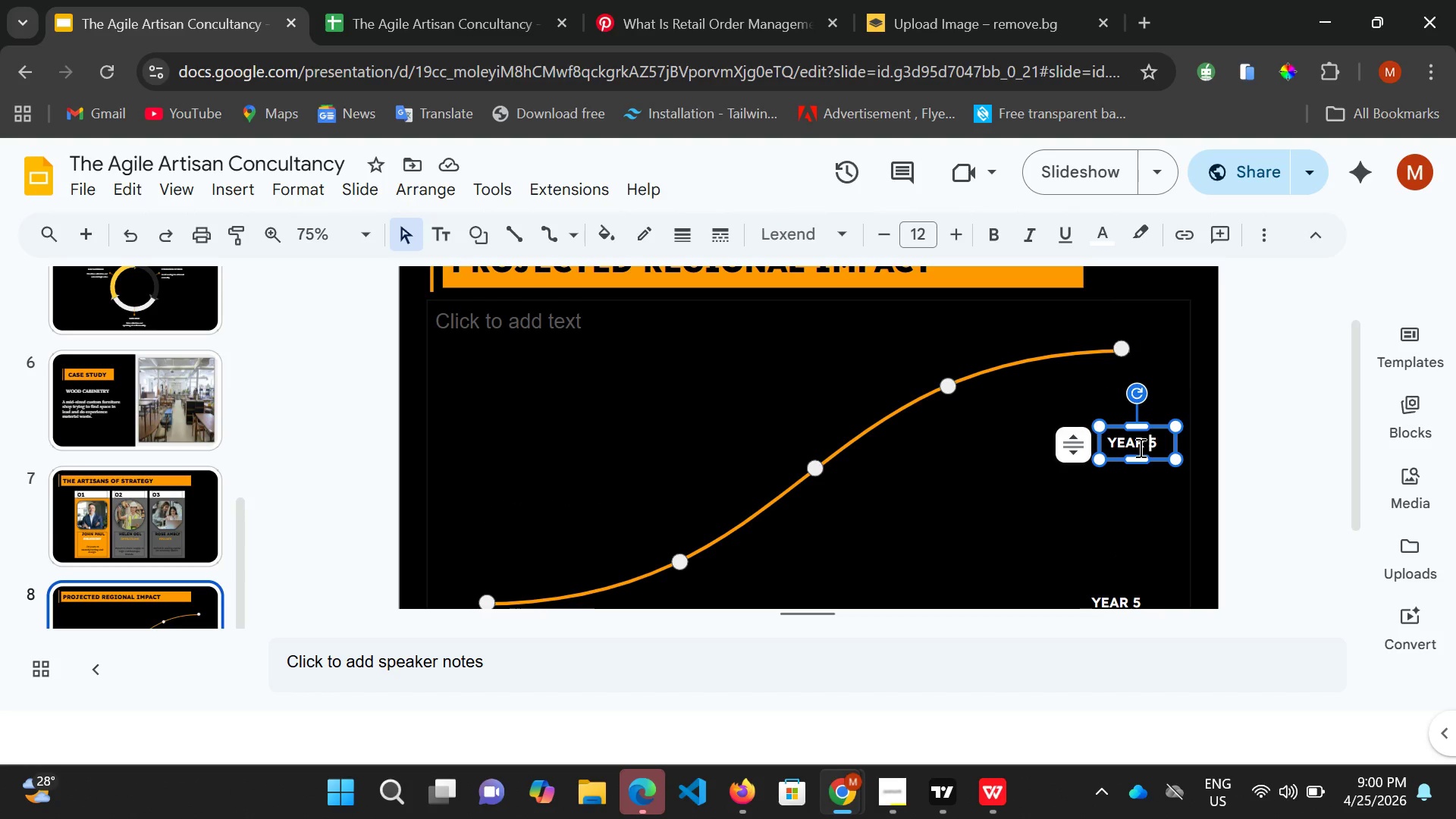 
wait(6.71)
 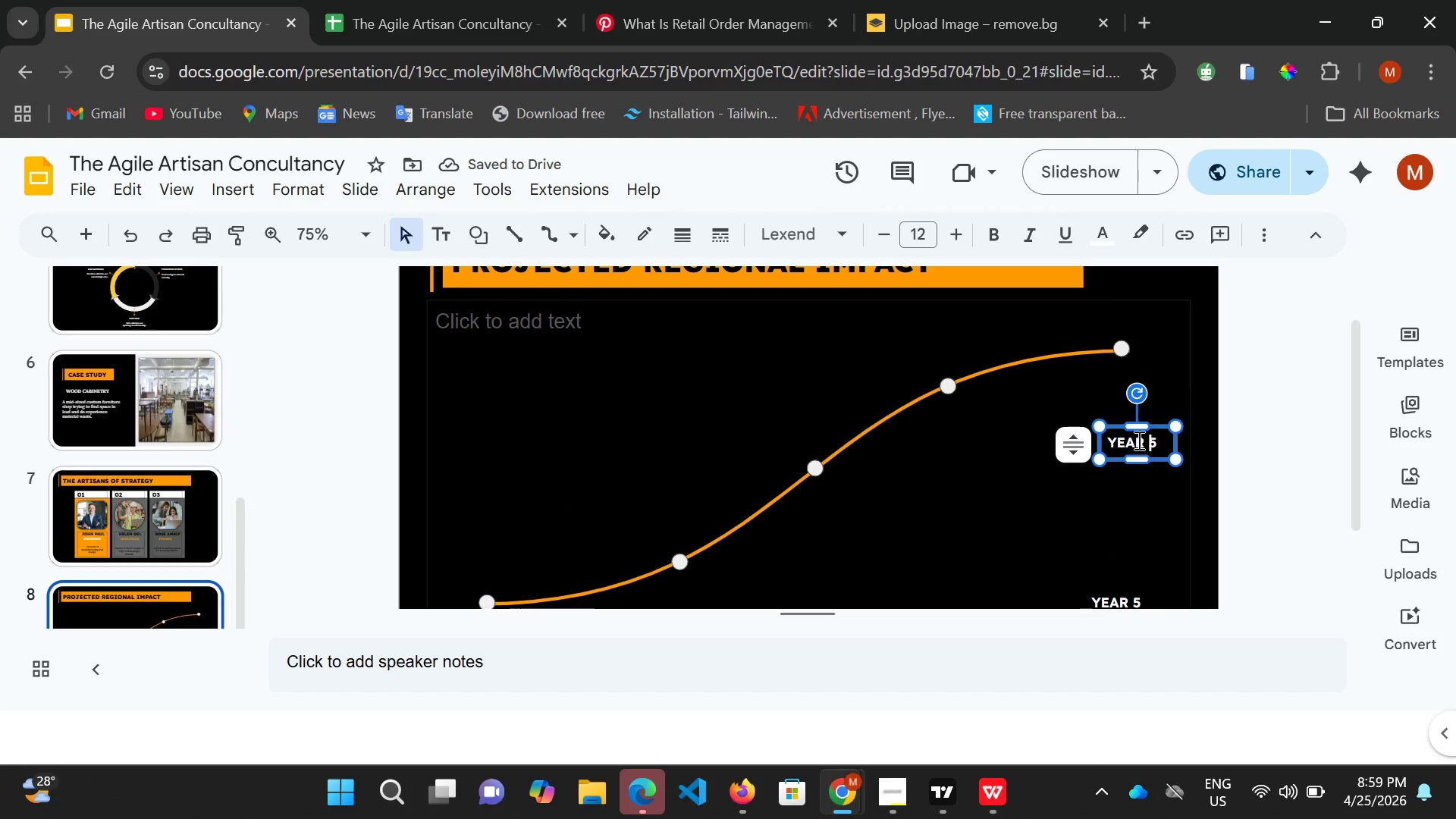 
left_click([1136, 447])
 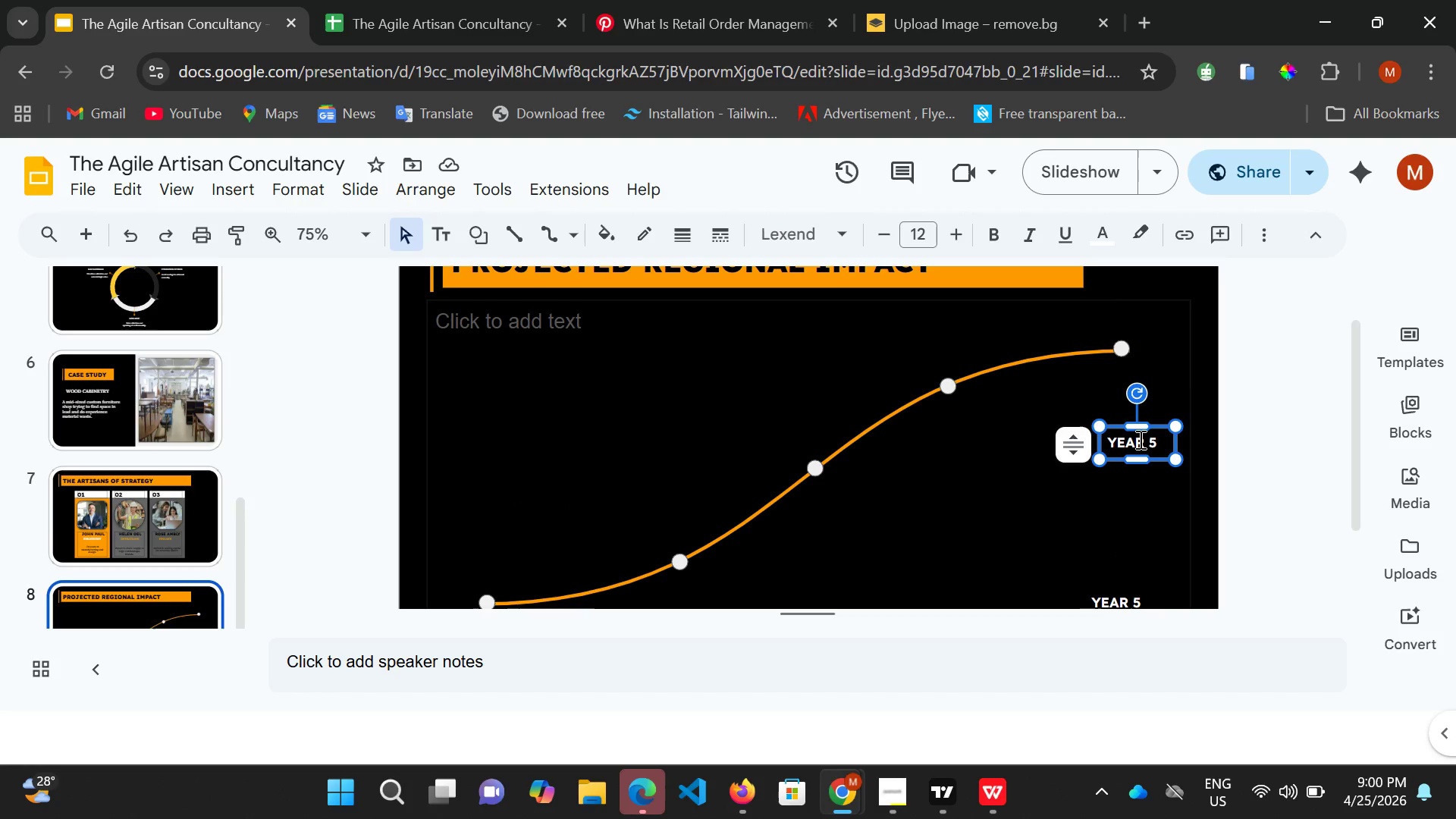 
left_click([1139, 439])
 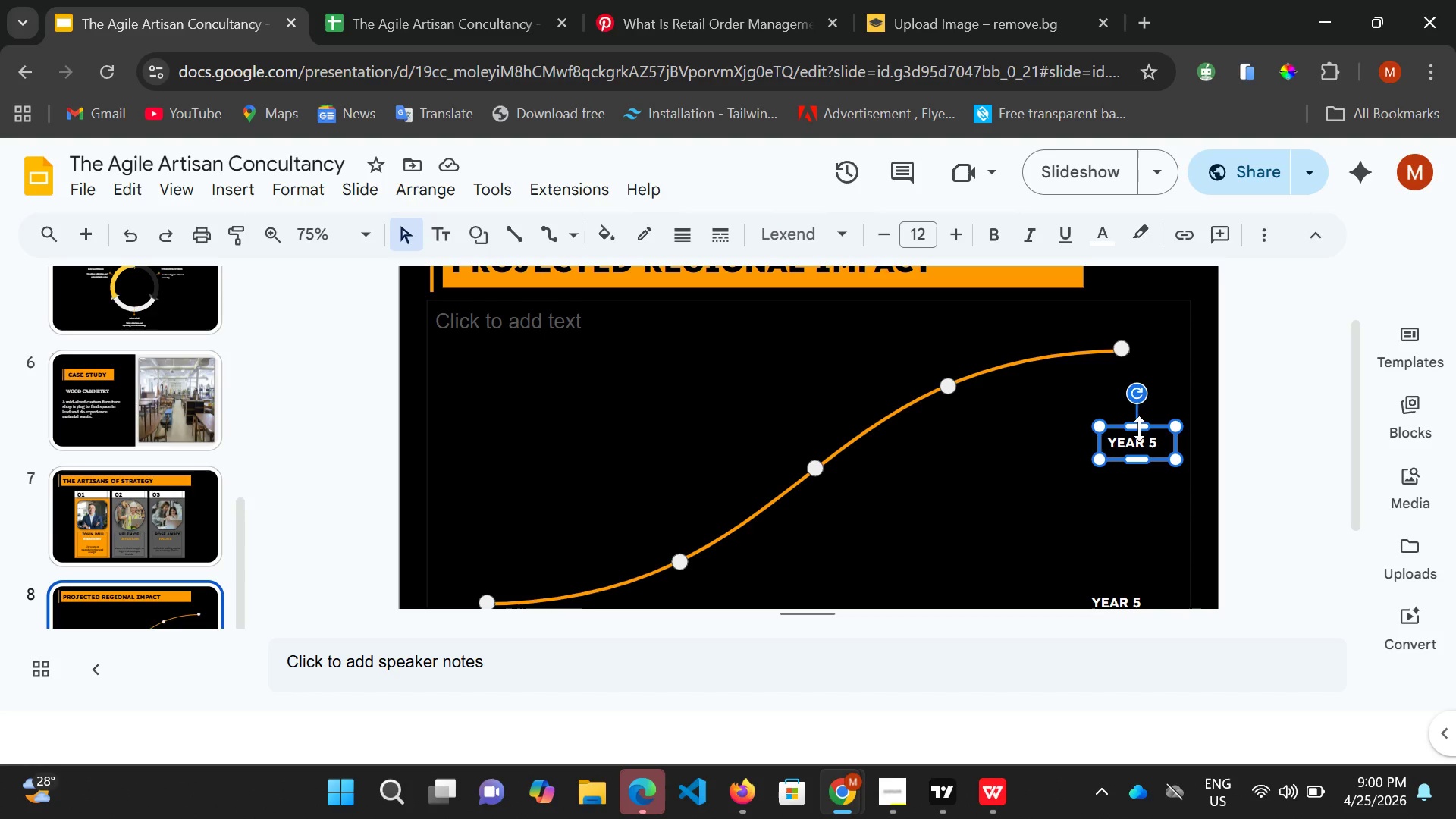 
left_click([1136, 444])
 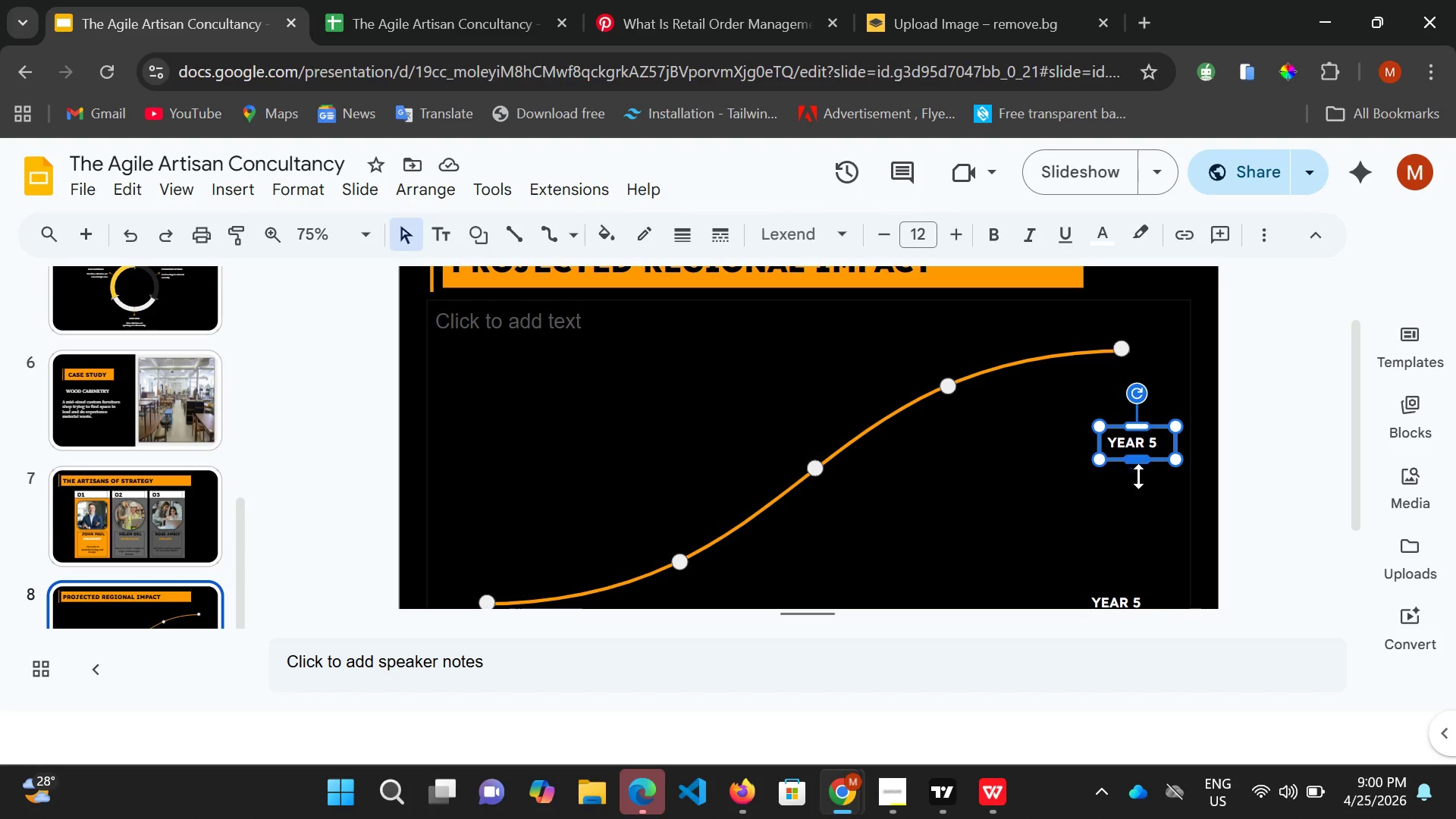 
double_click([1141, 488])
 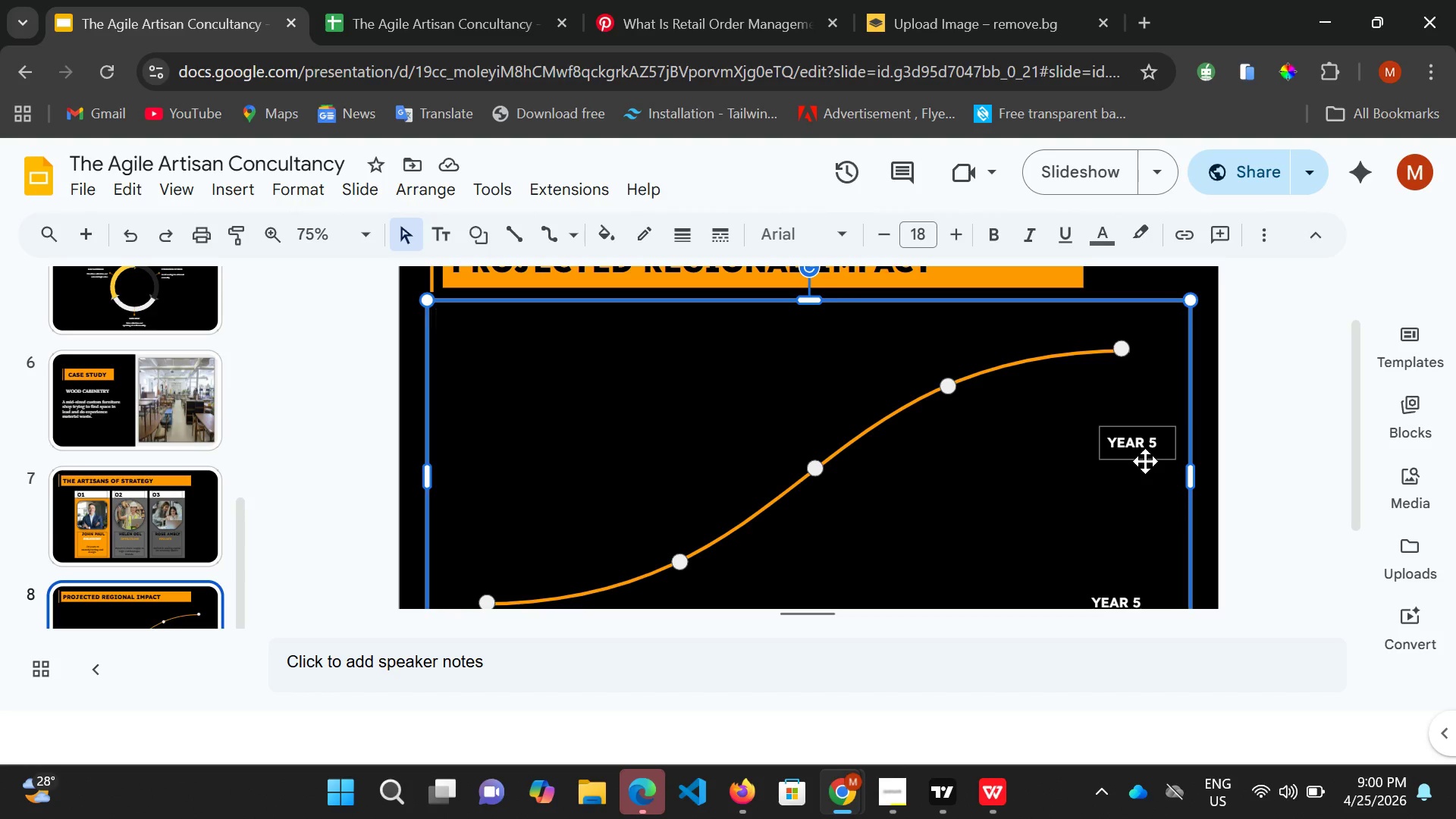 
left_click_drag(start_coordinate=[1144, 461], to_coordinate=[1138, 403])
 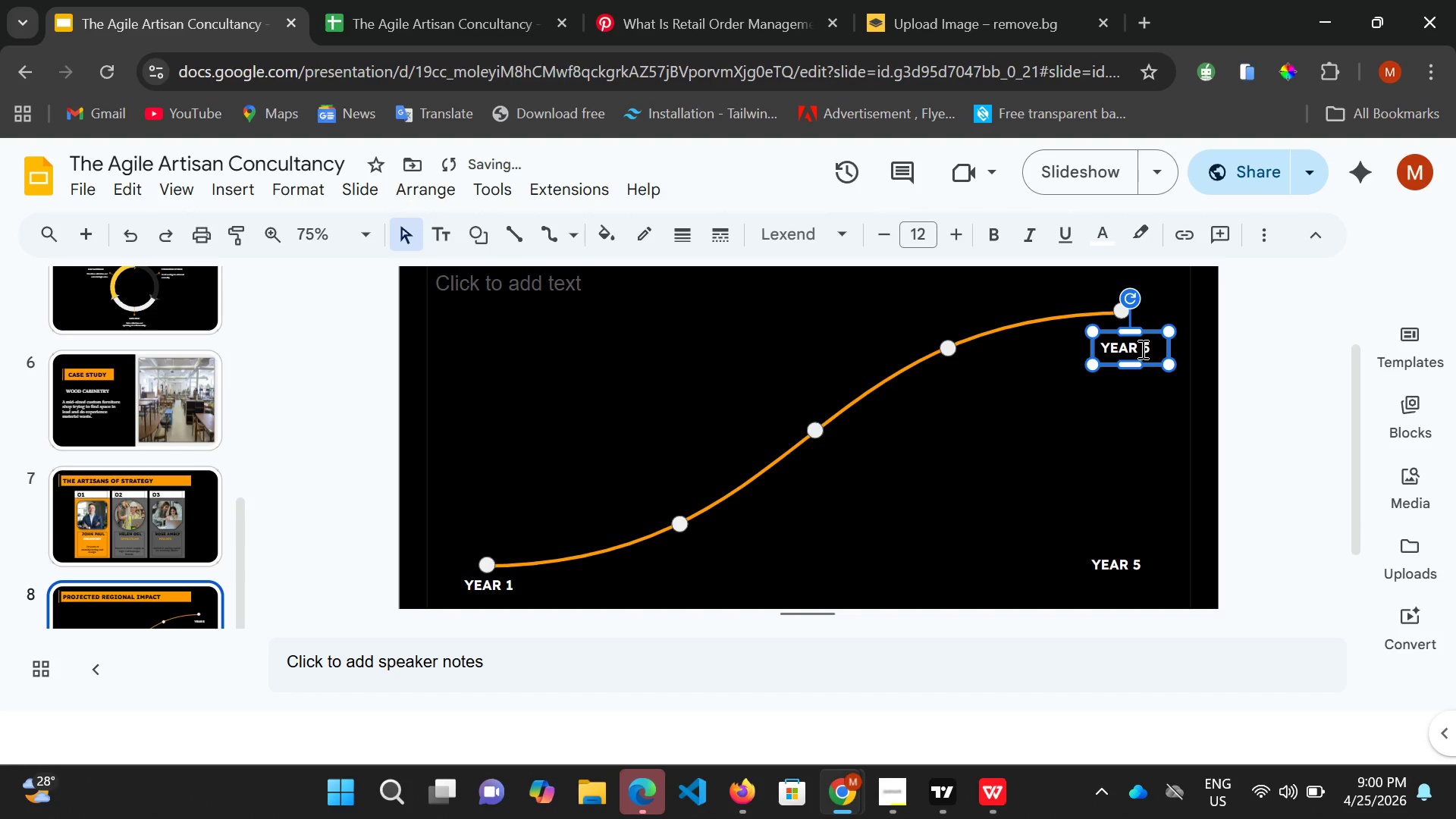 
left_click([1141, 349])
 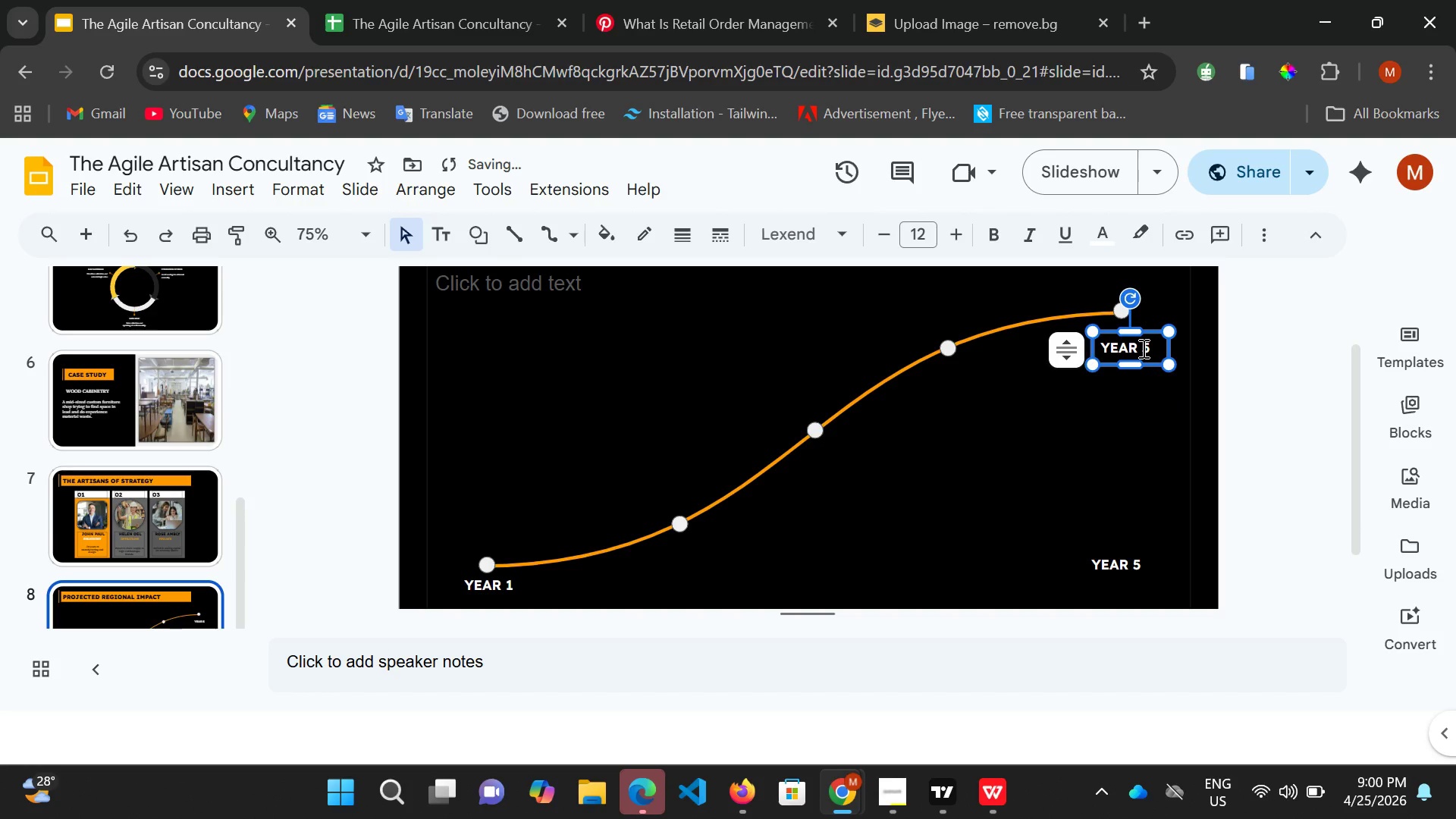 
key(Control+A)
 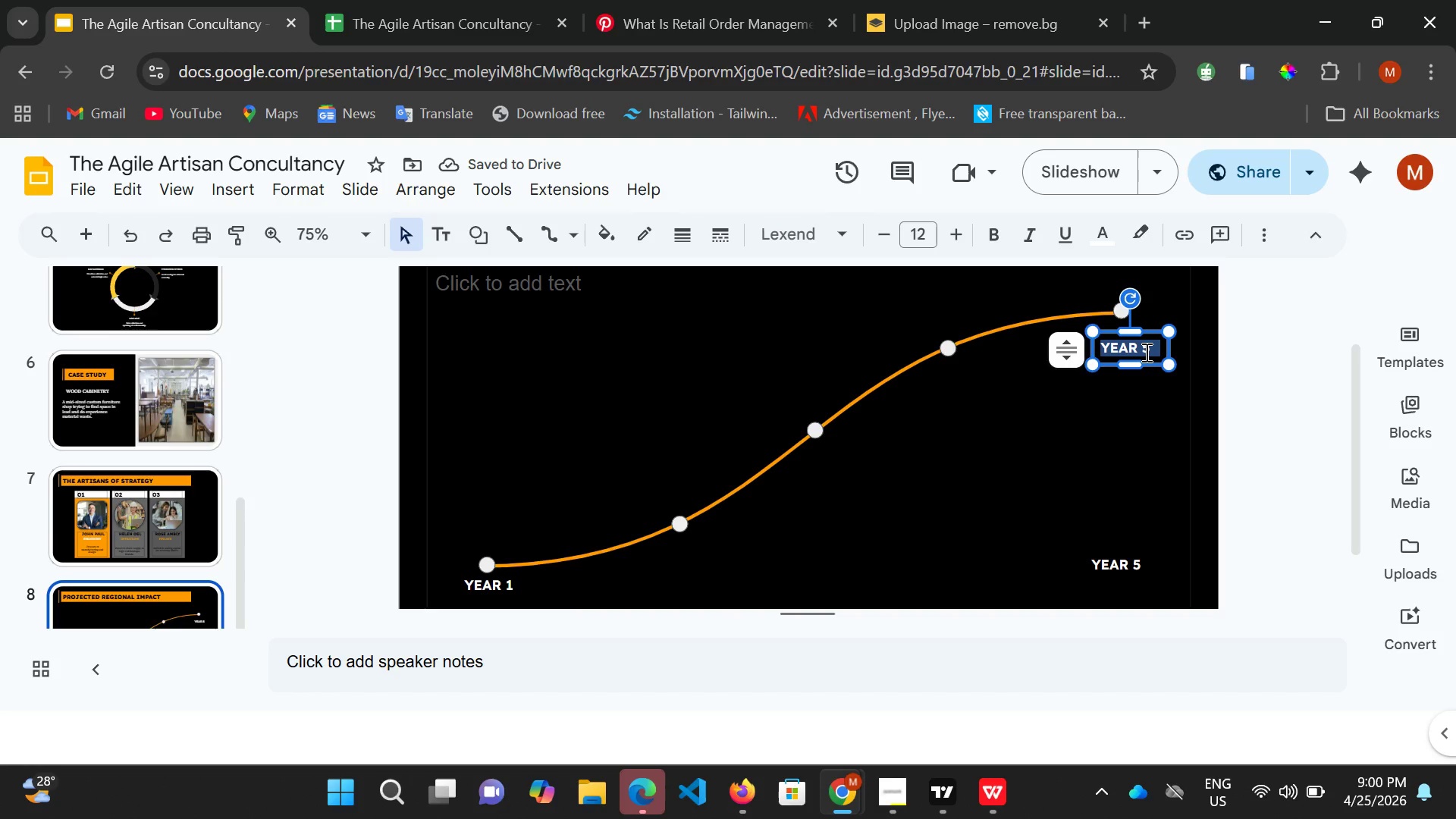 
type(12)
key(Backspace)
key(Backspace)
type($12M CA)
 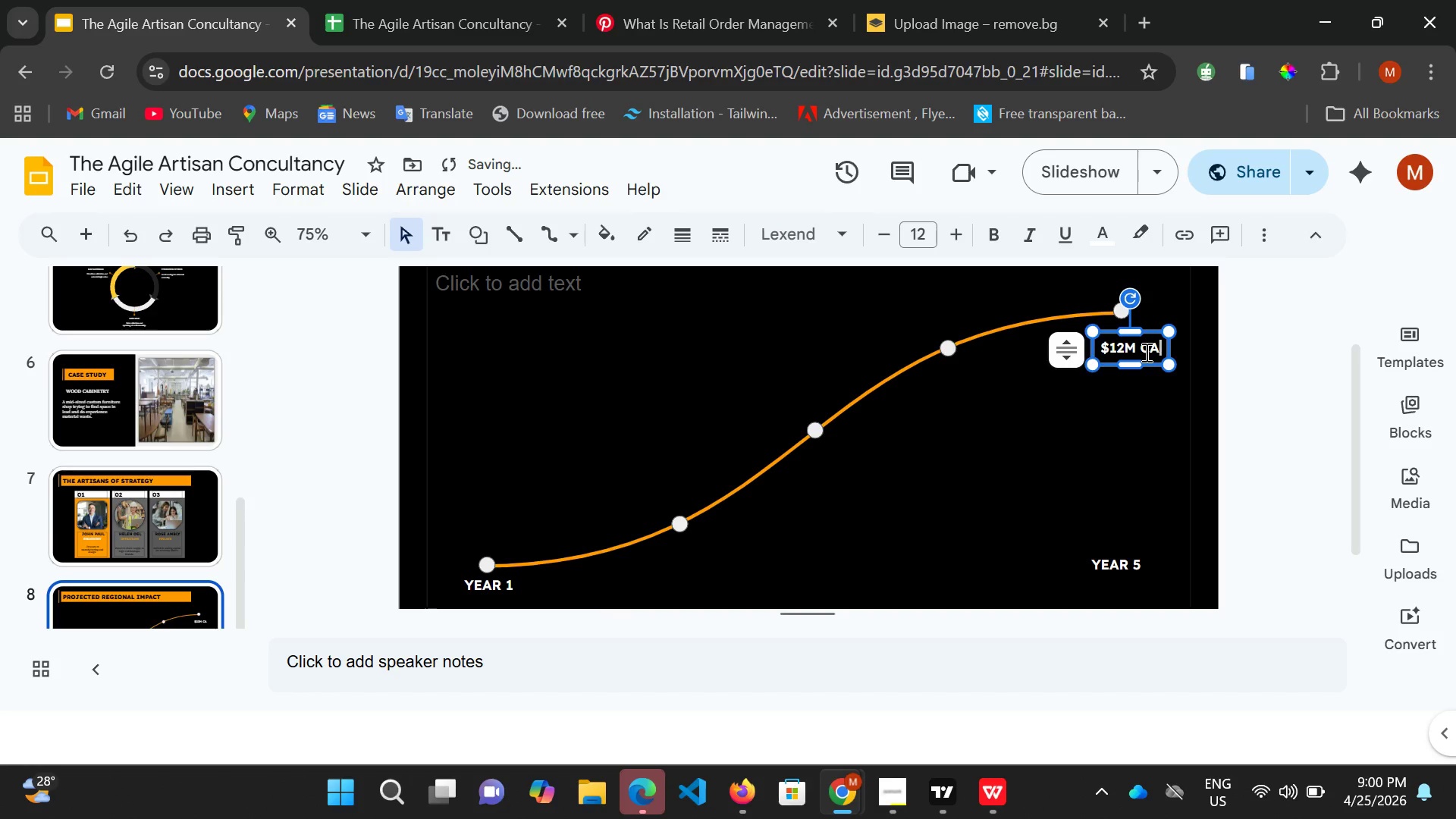 
key(Control+A)
 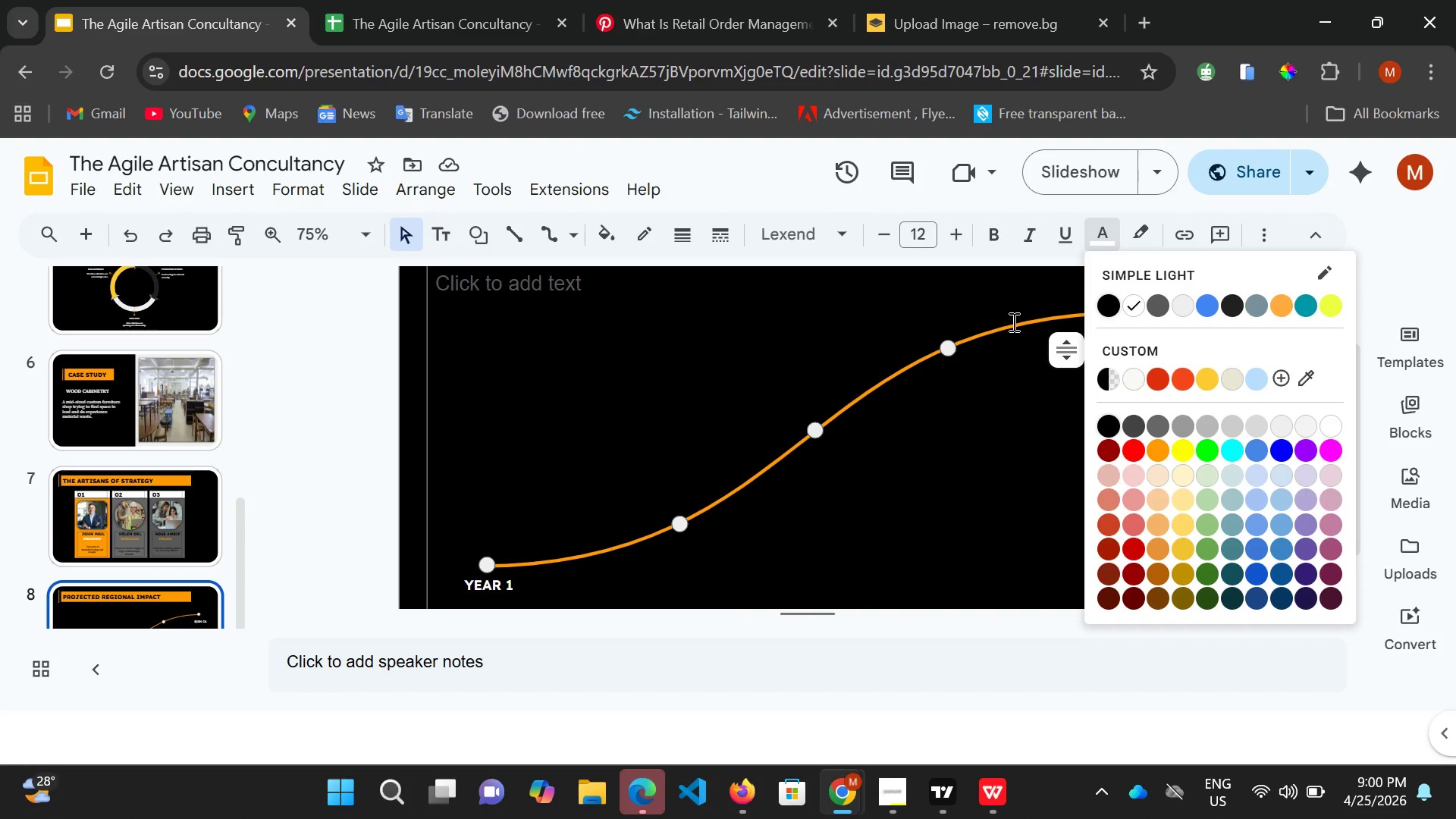 
left_click([1162, 450])
 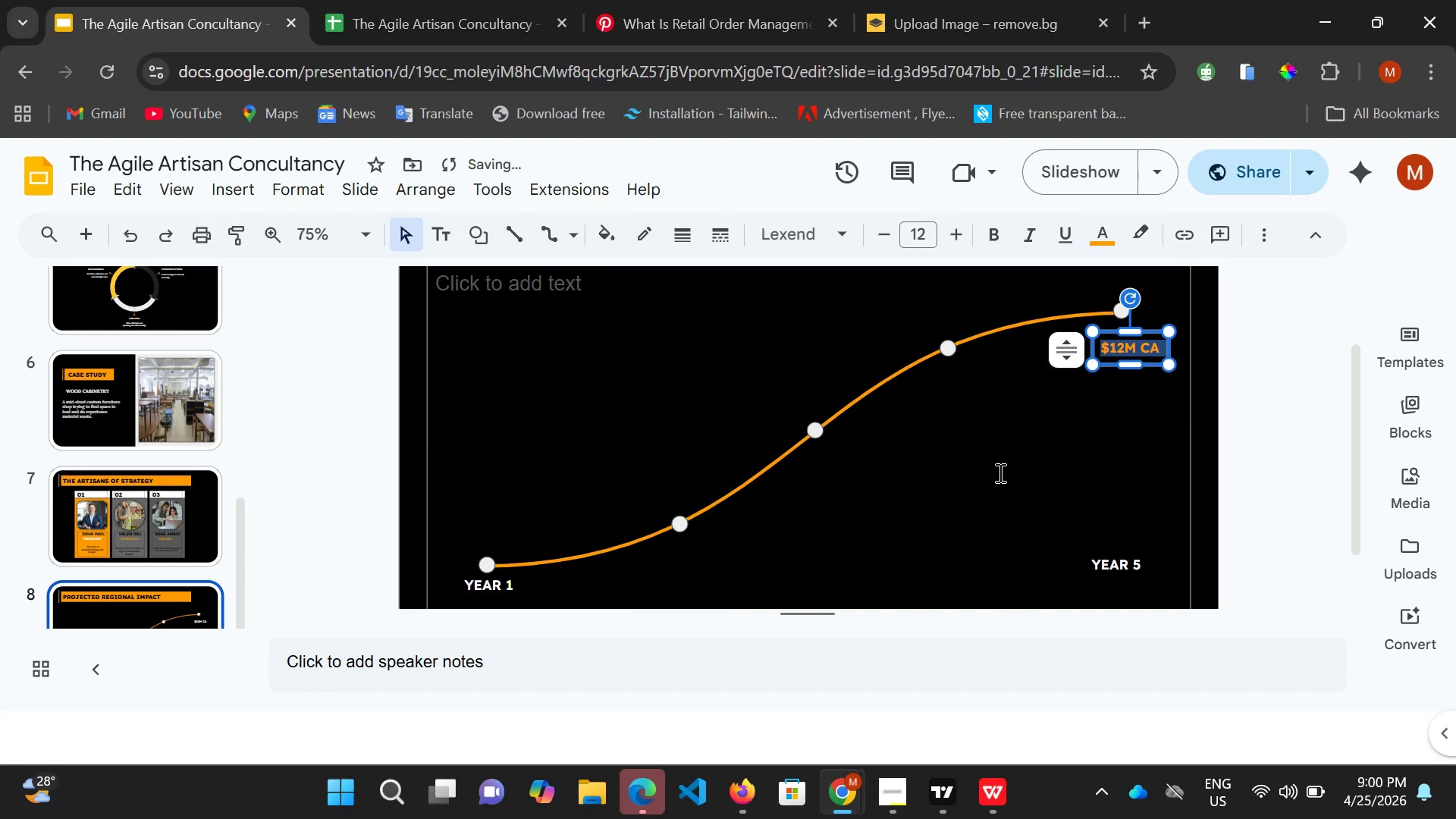 
left_click([999, 472])
 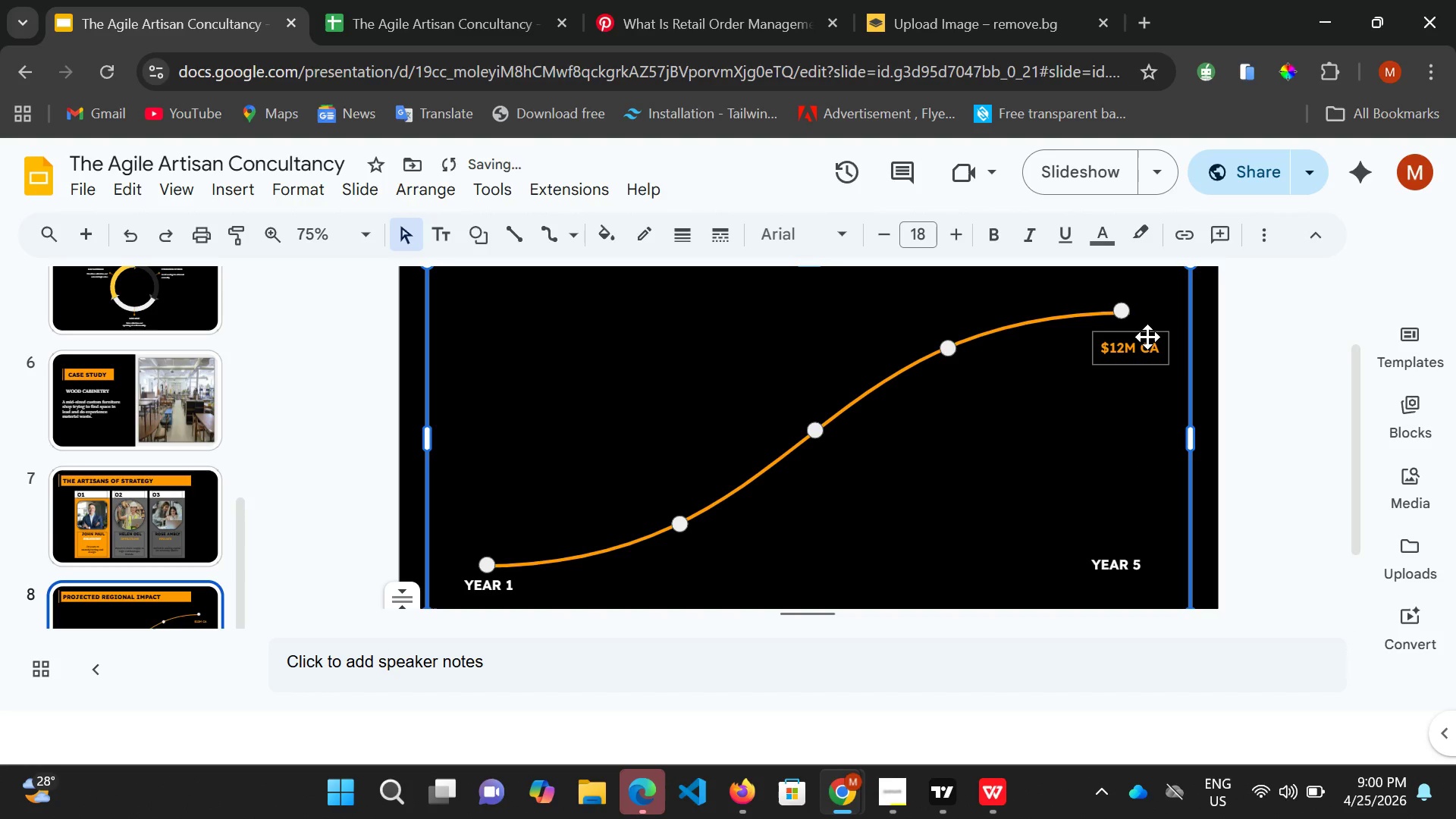 
left_click([1146, 334])
 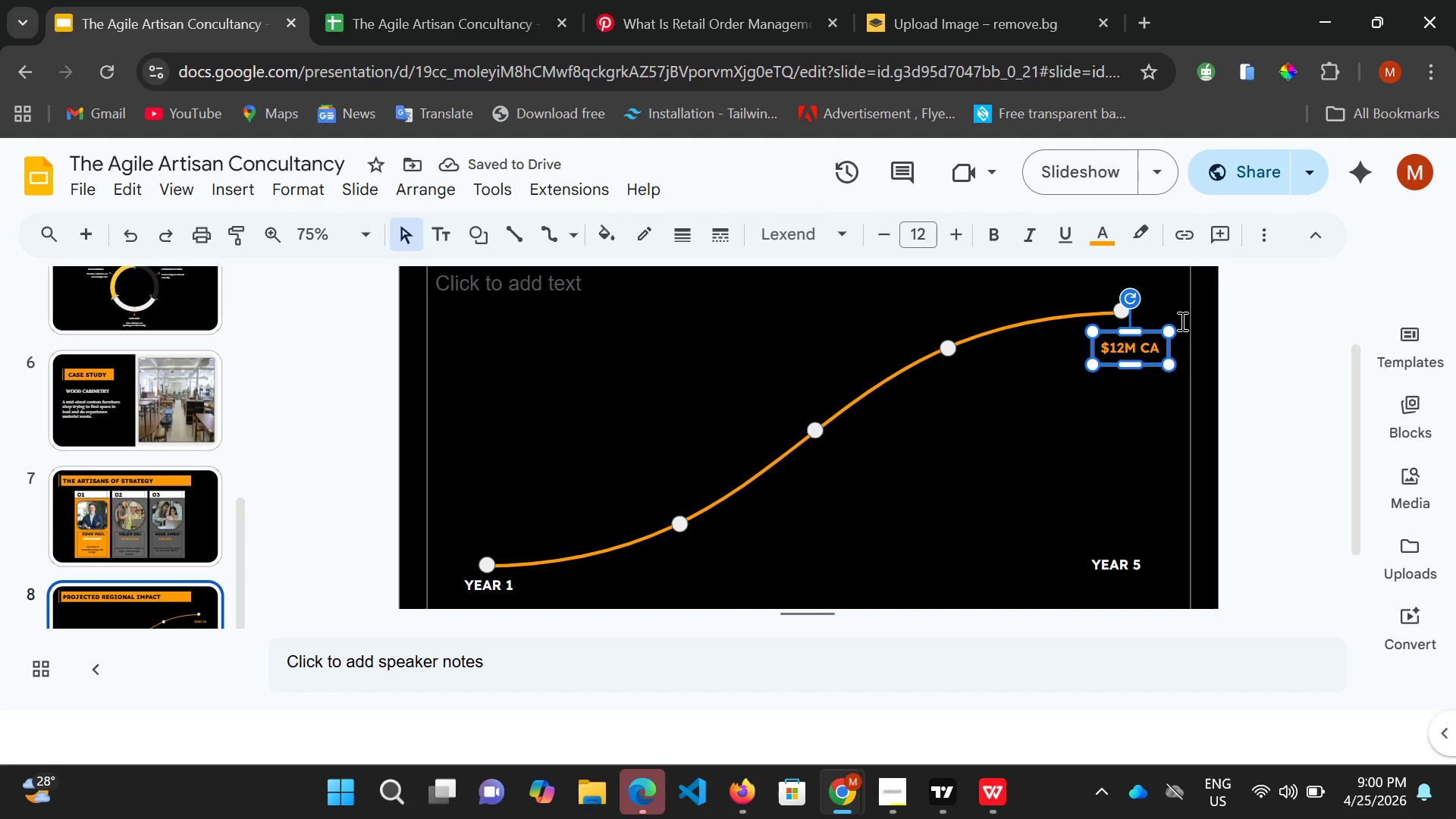 
key(ArrowUp)
 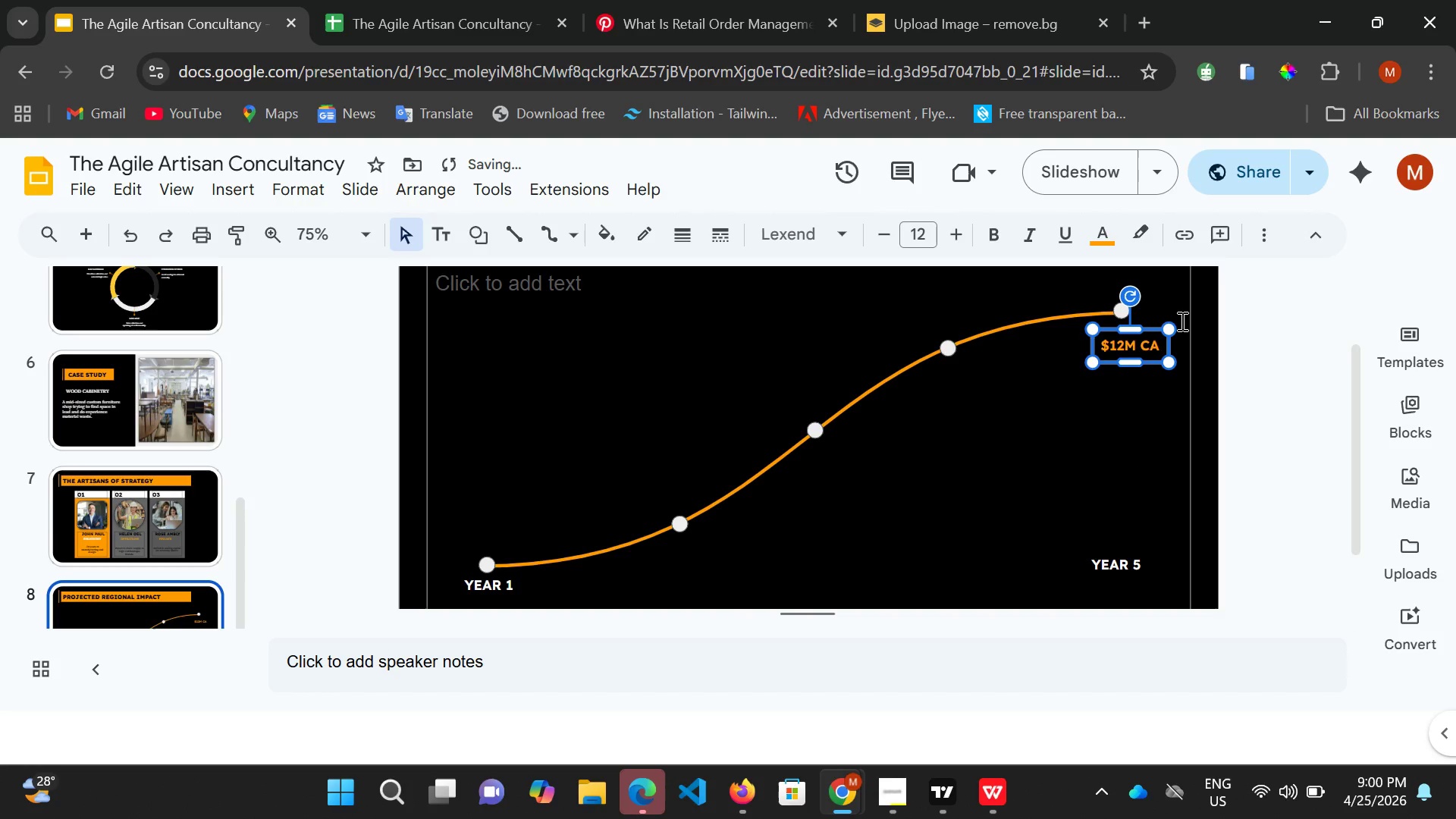 
key(ArrowUp)
 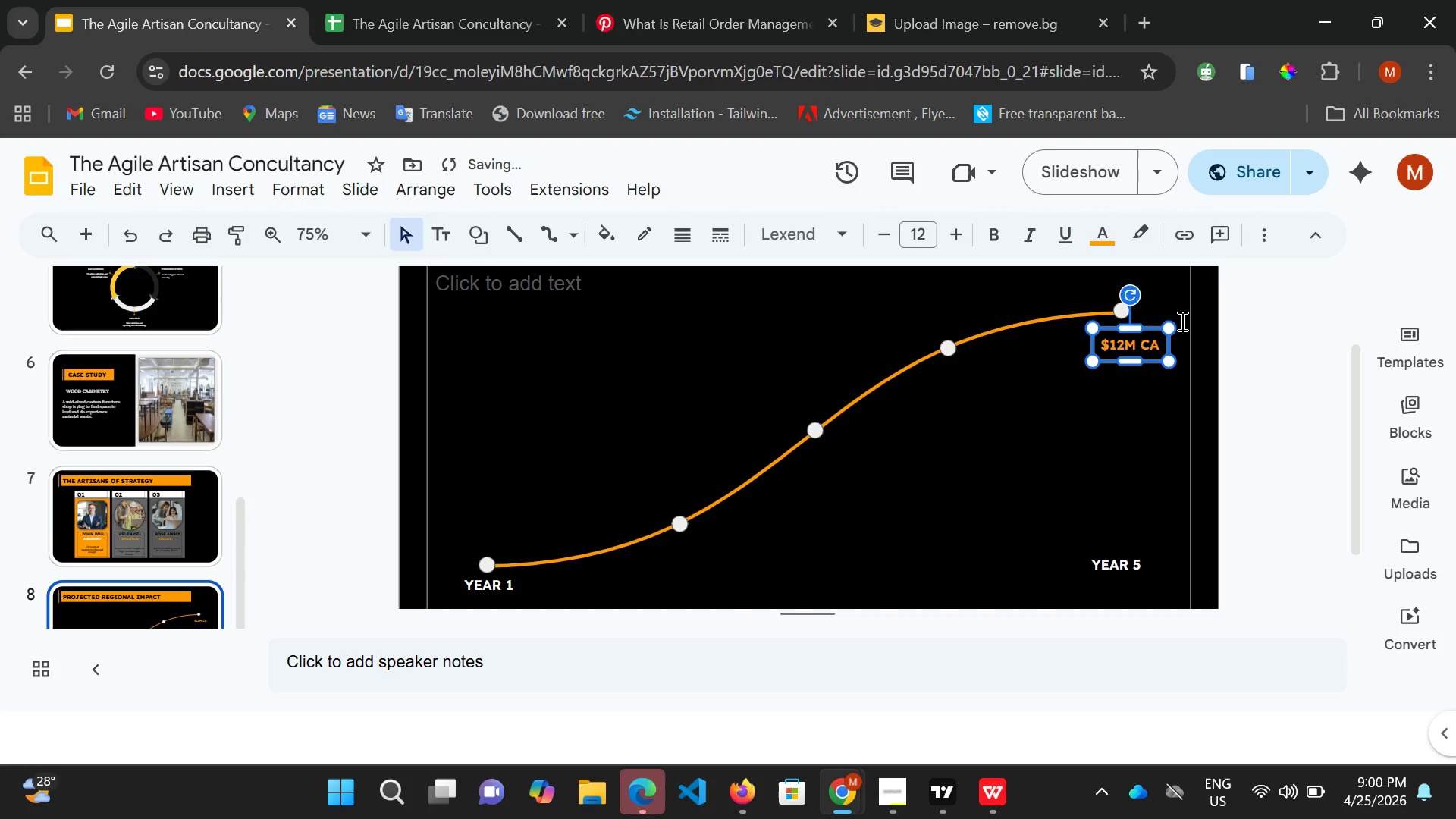 
key(ArrowUp)
 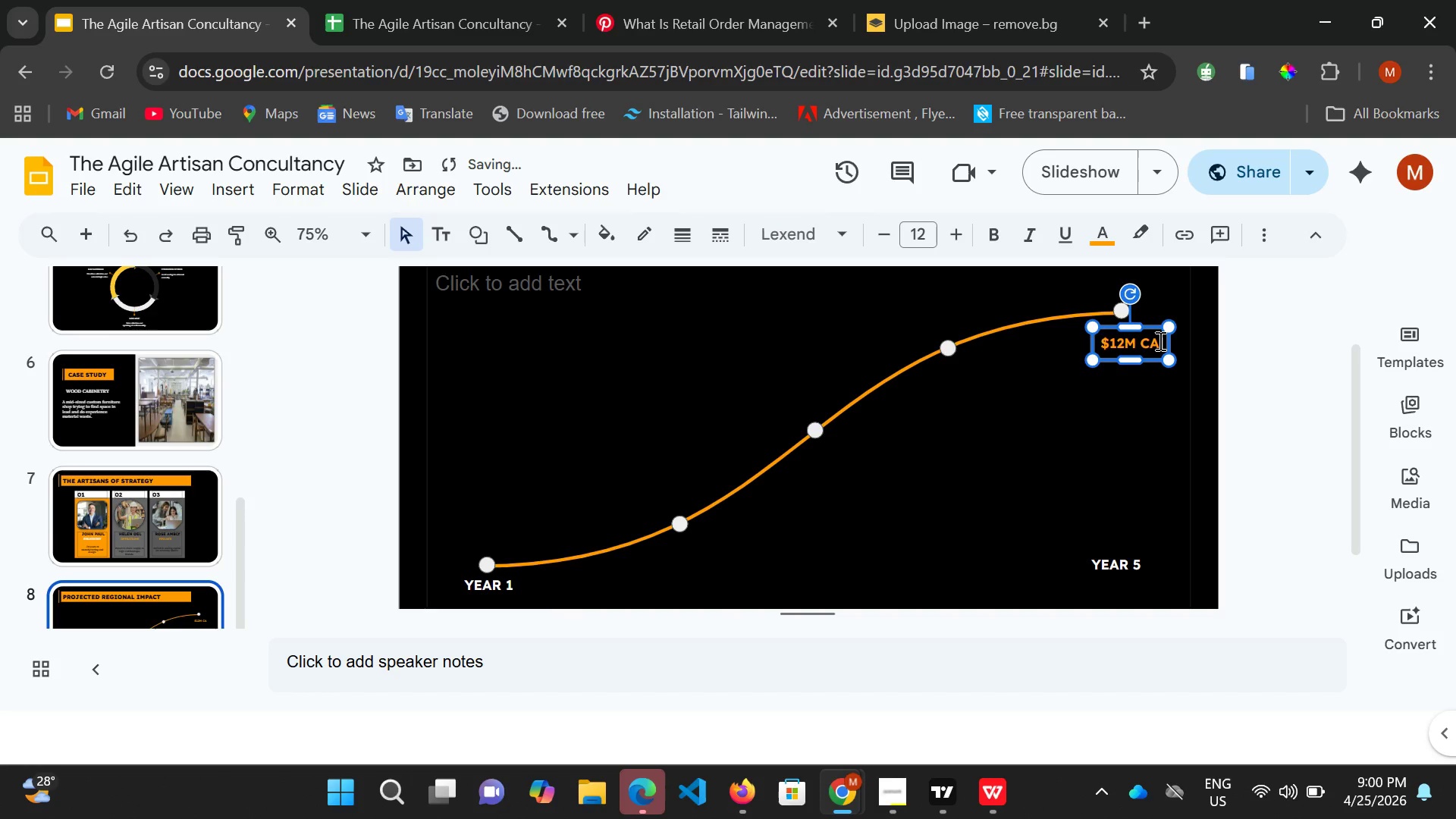 
key(ArrowUp)
 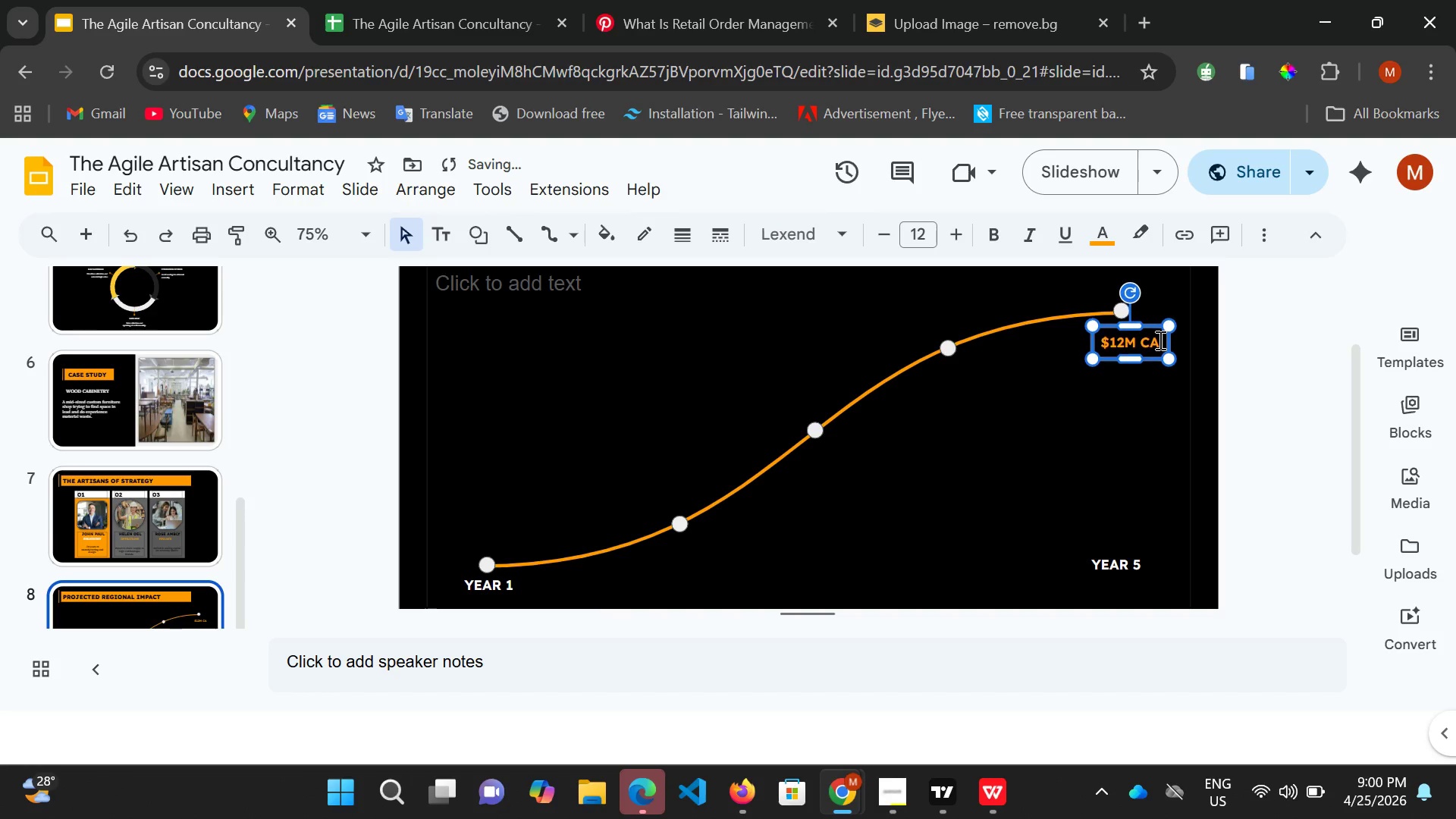 
hold_key(key=ArrowUp, duration=0.52)
 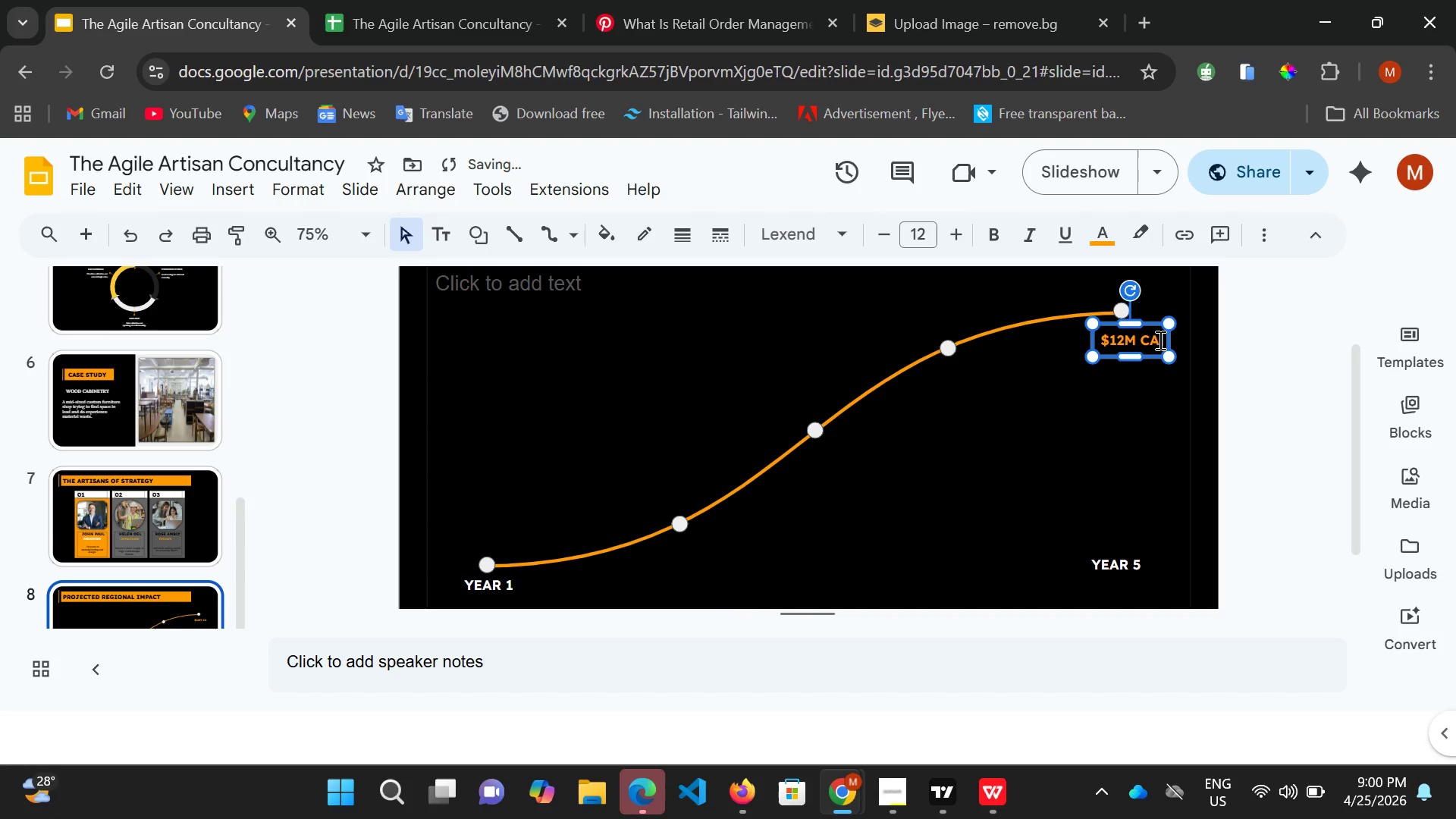 
key(ArrowUp)
 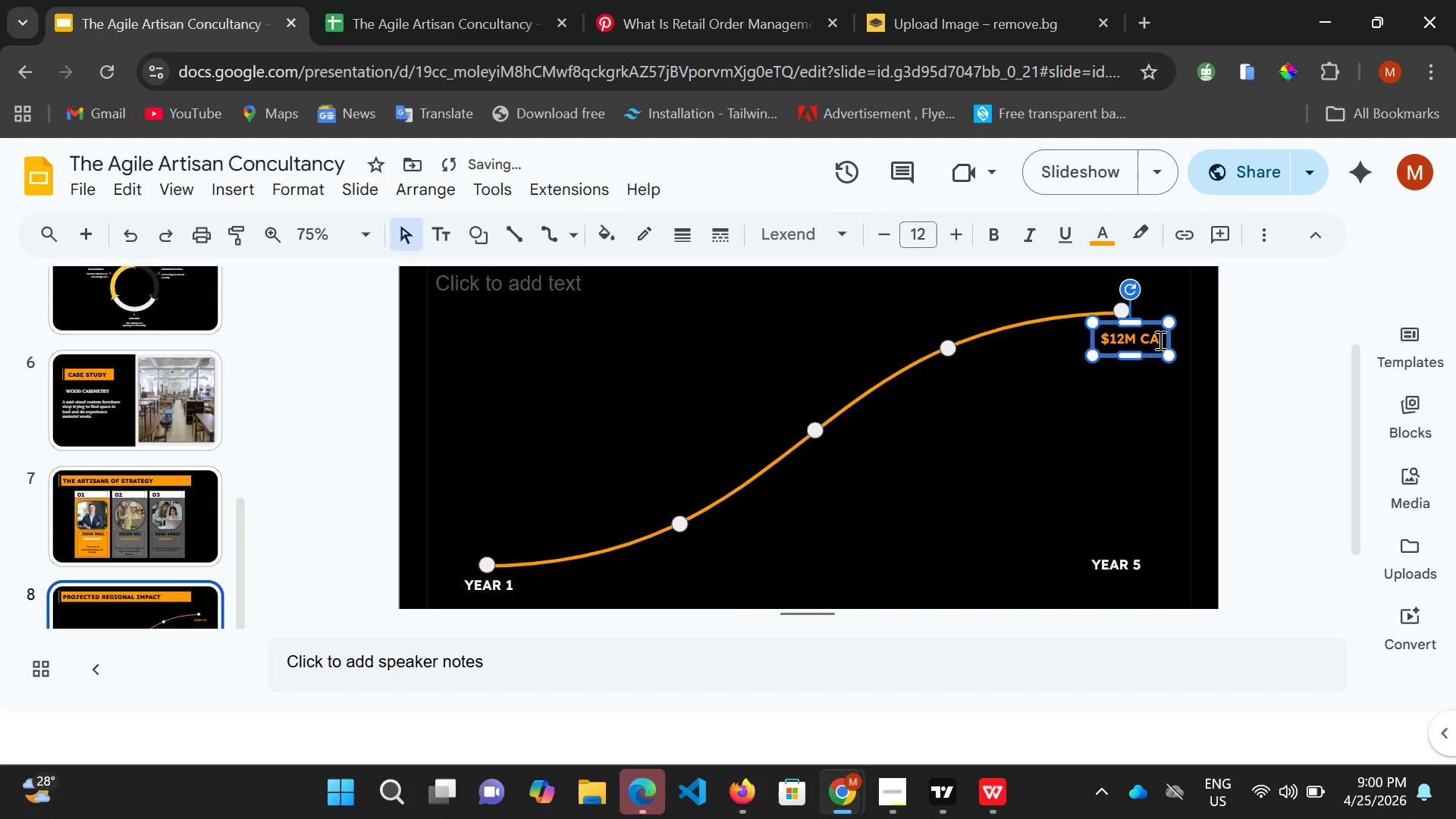 
key(ArrowUp)
 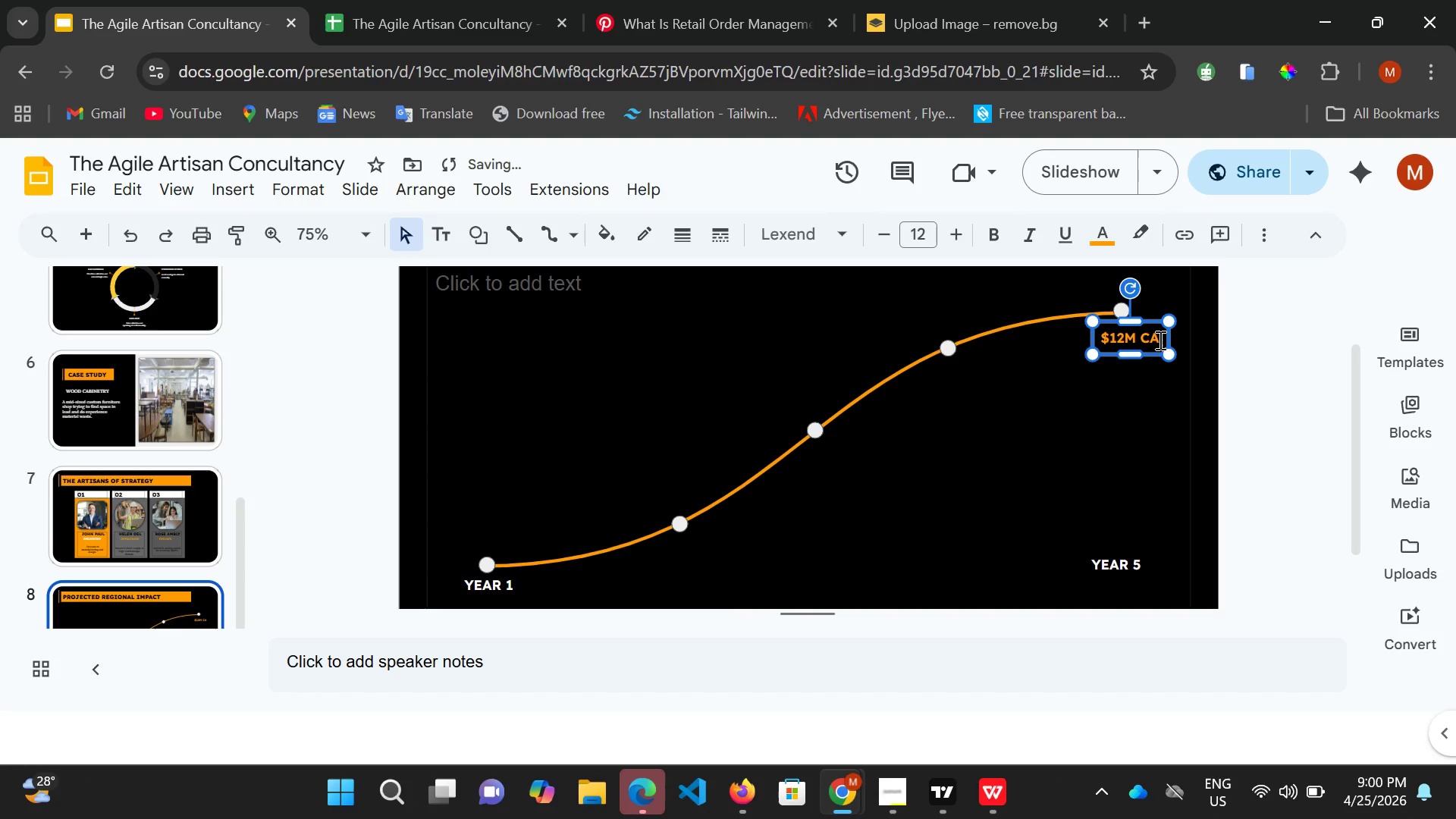 
key(ArrowUp)
 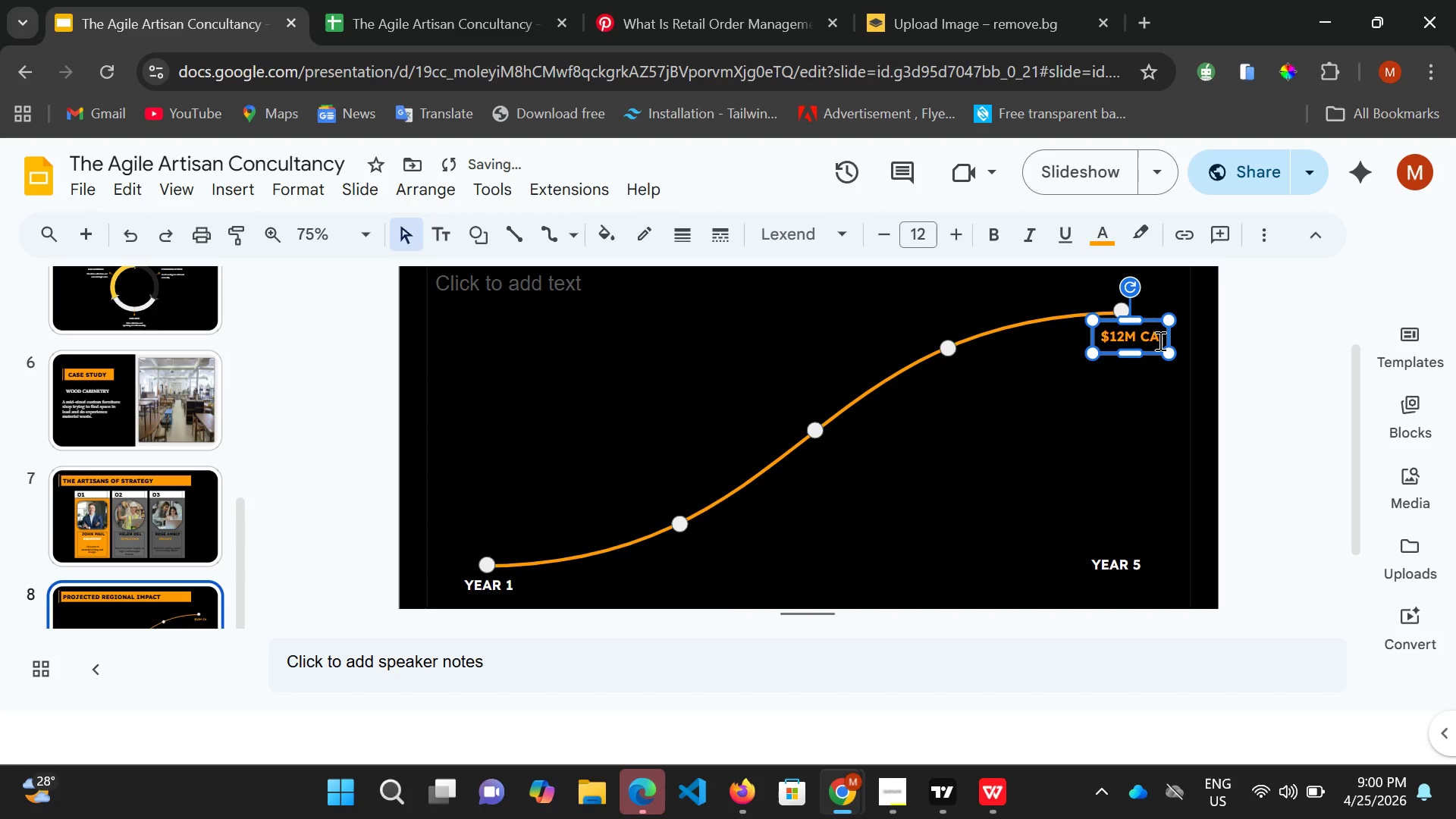 
key(ArrowUp)
 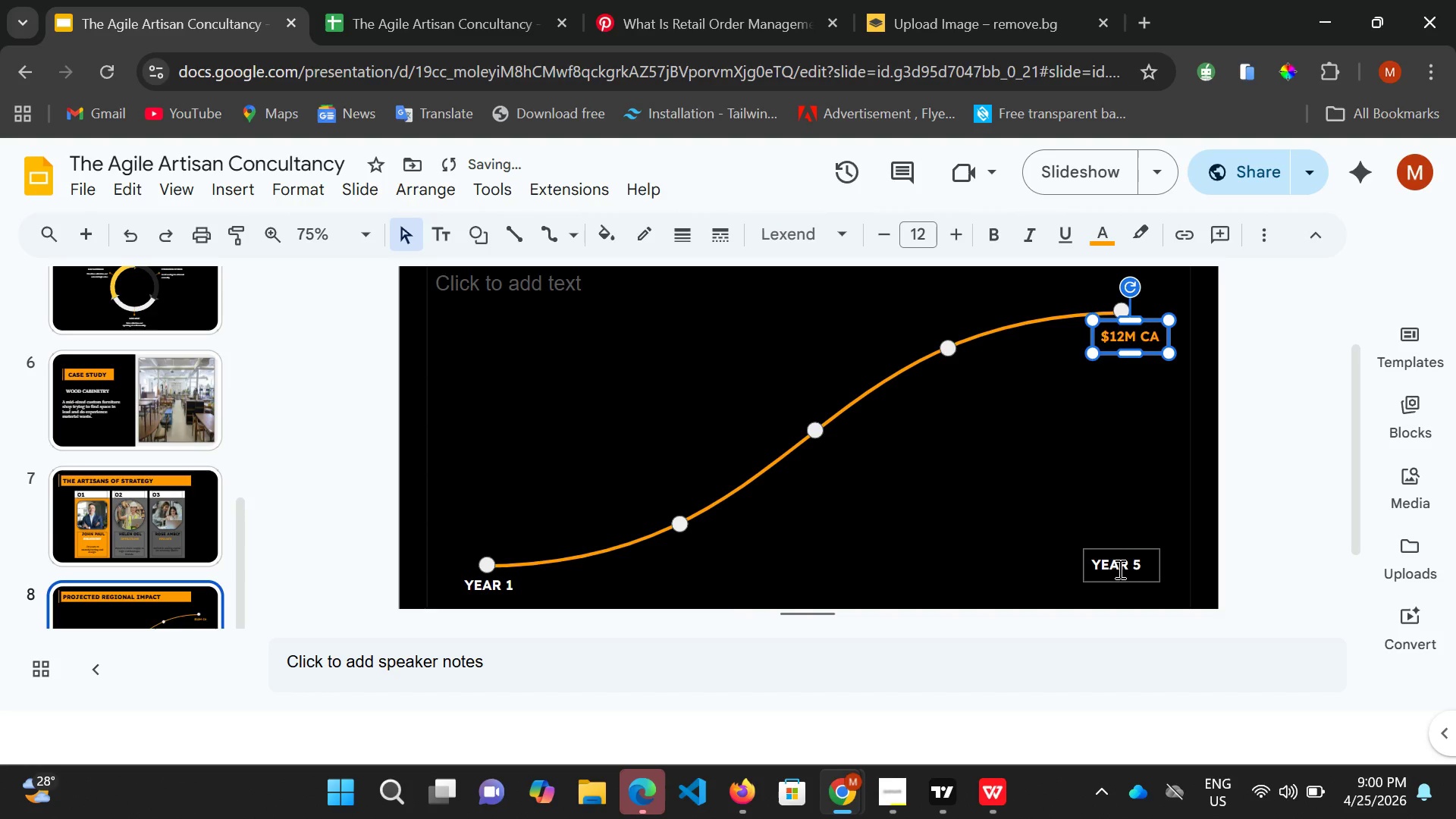 
left_click([1120, 563])
 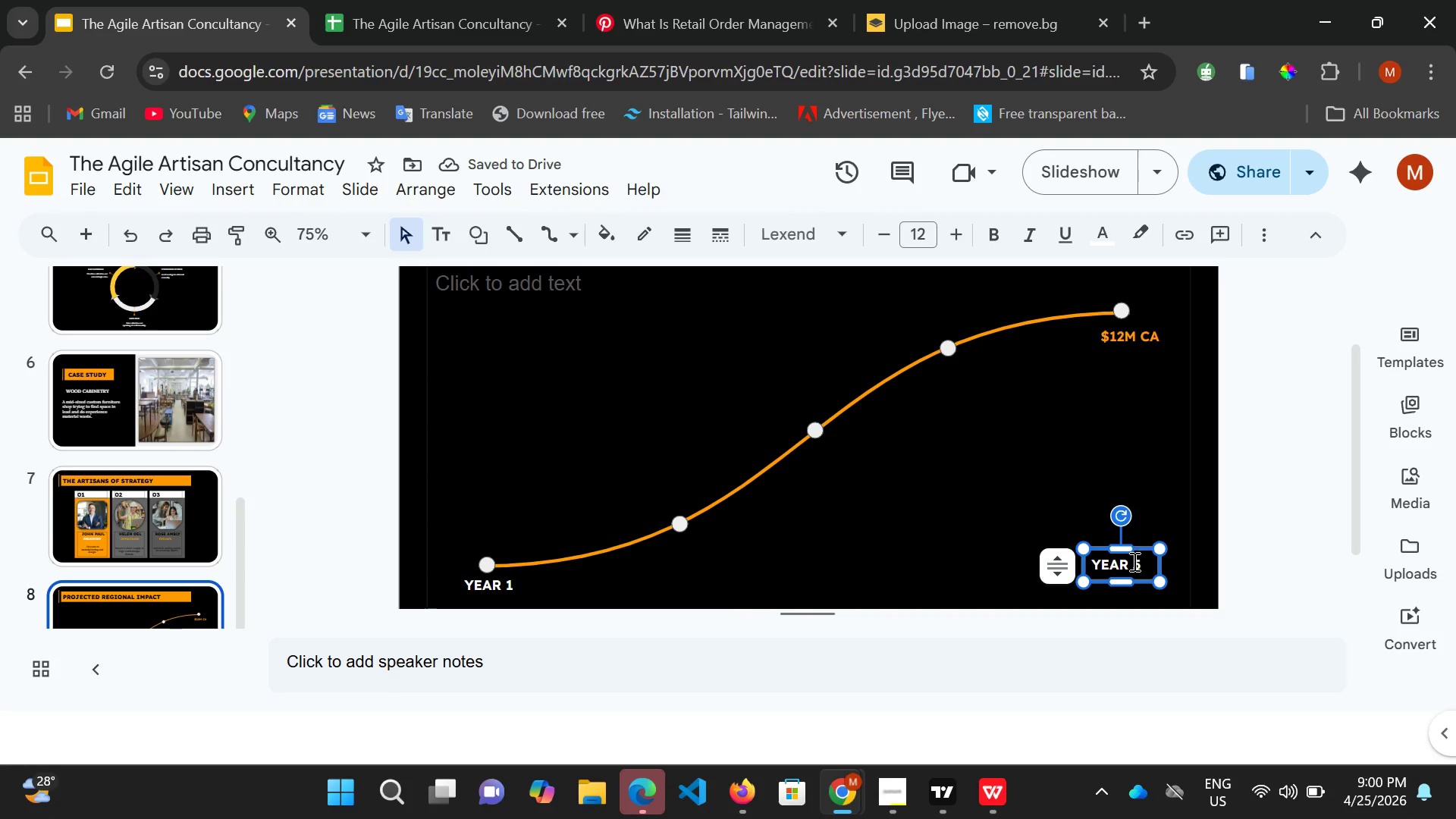 
left_click([1124, 549])
 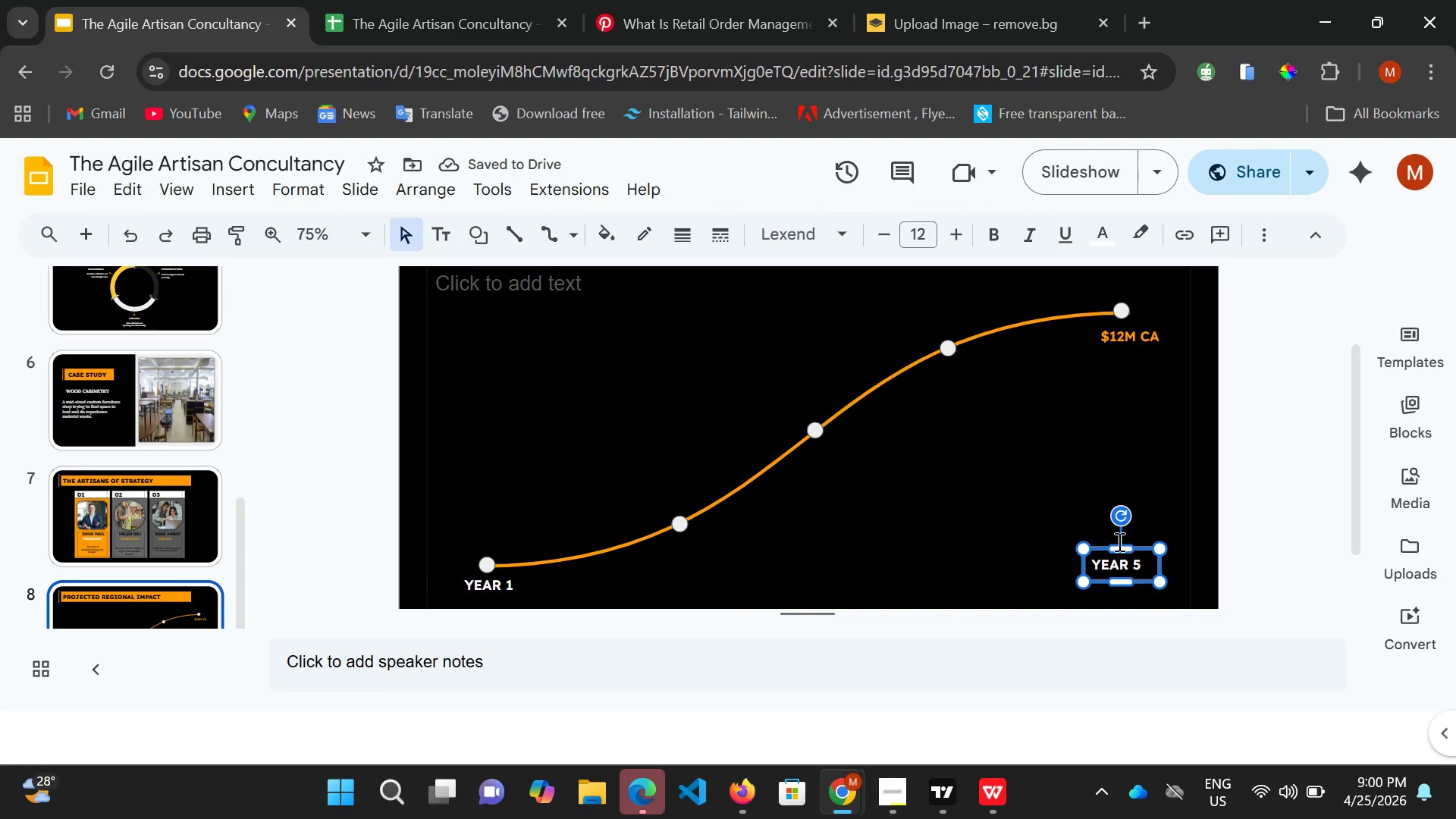 
key(ArrowRight)
 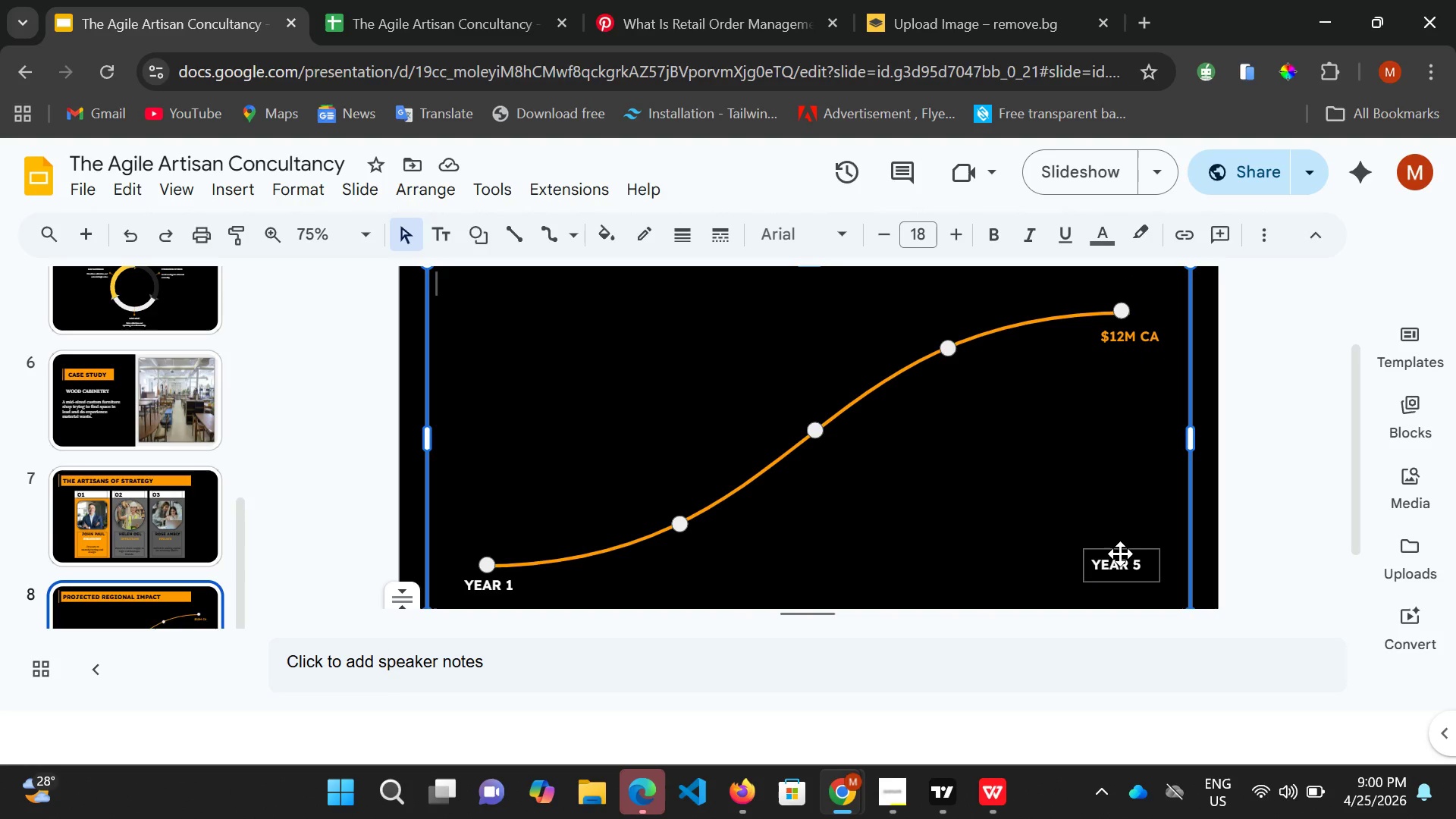 
left_click([1120, 554])
 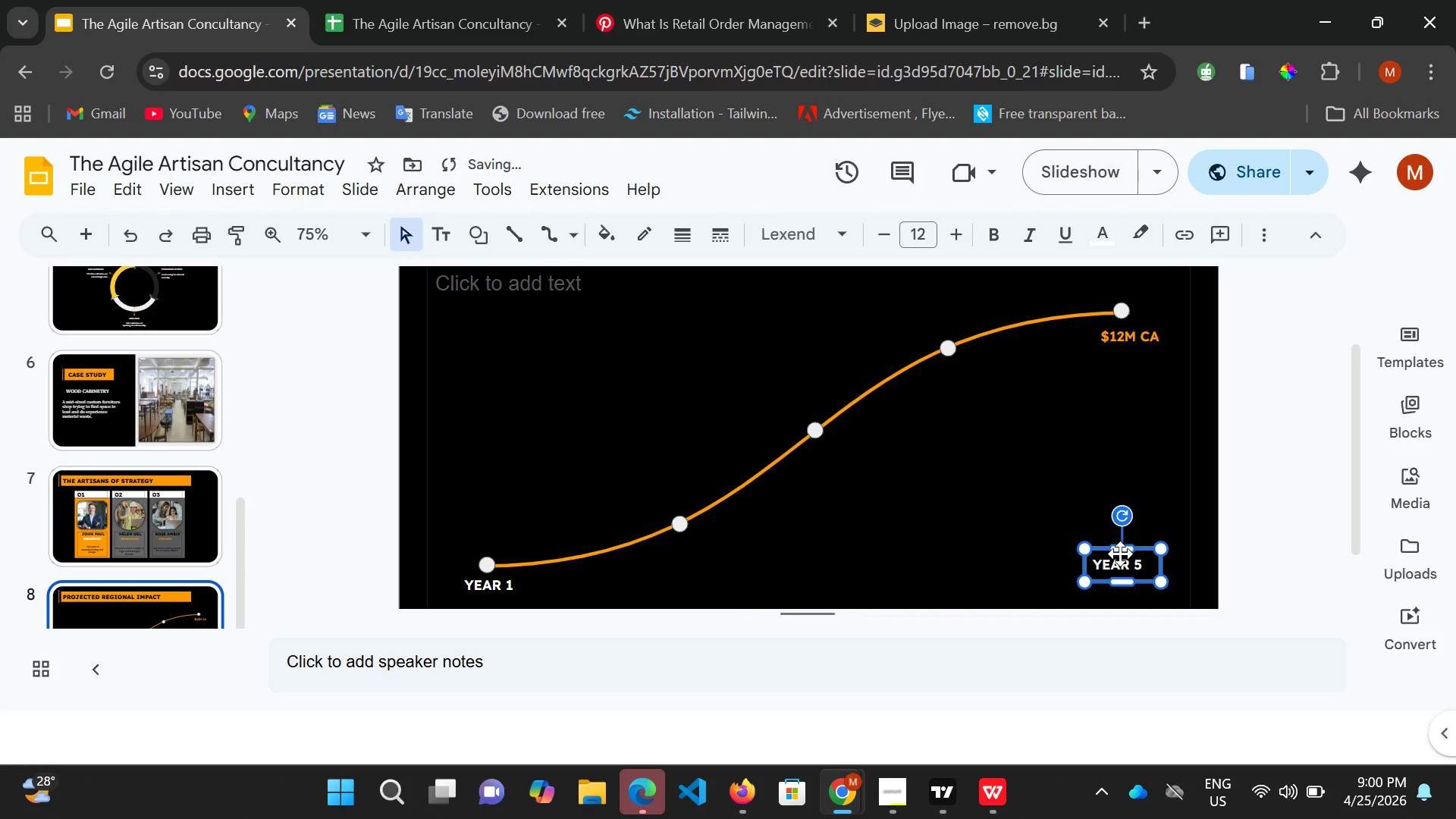 
key(ArrowRight)
 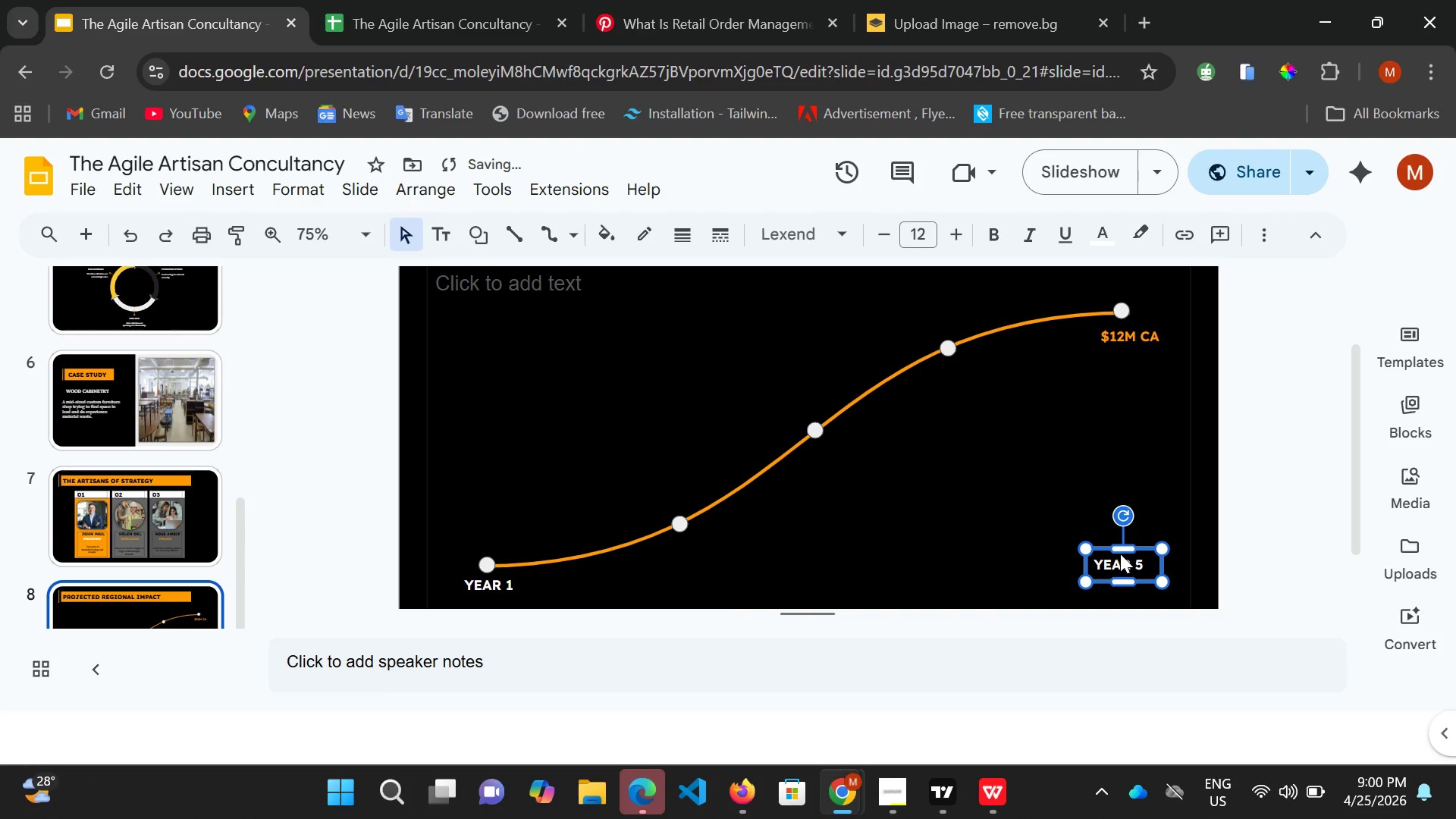 
key(ArrowRight)
 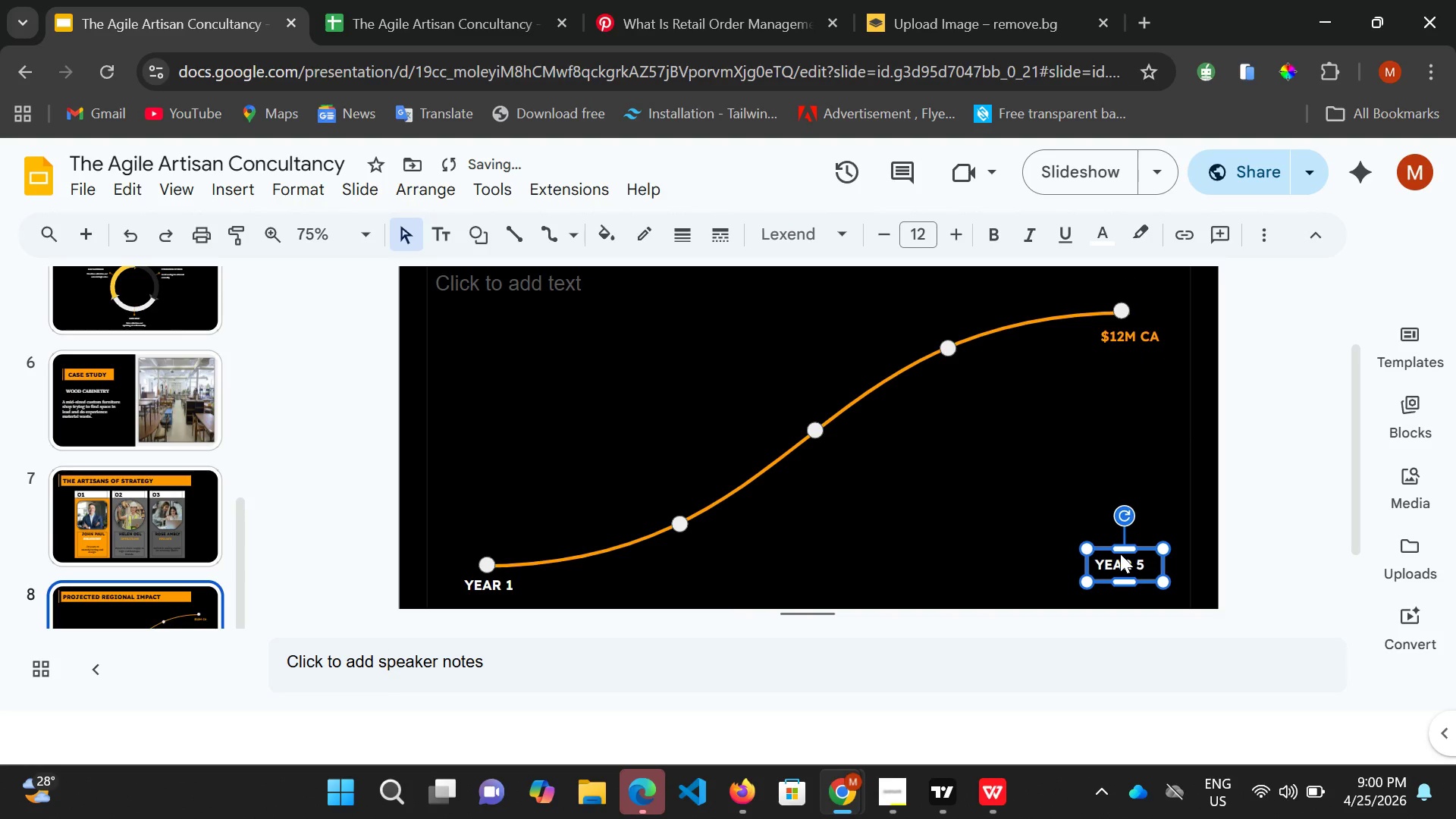 
key(ArrowRight)
 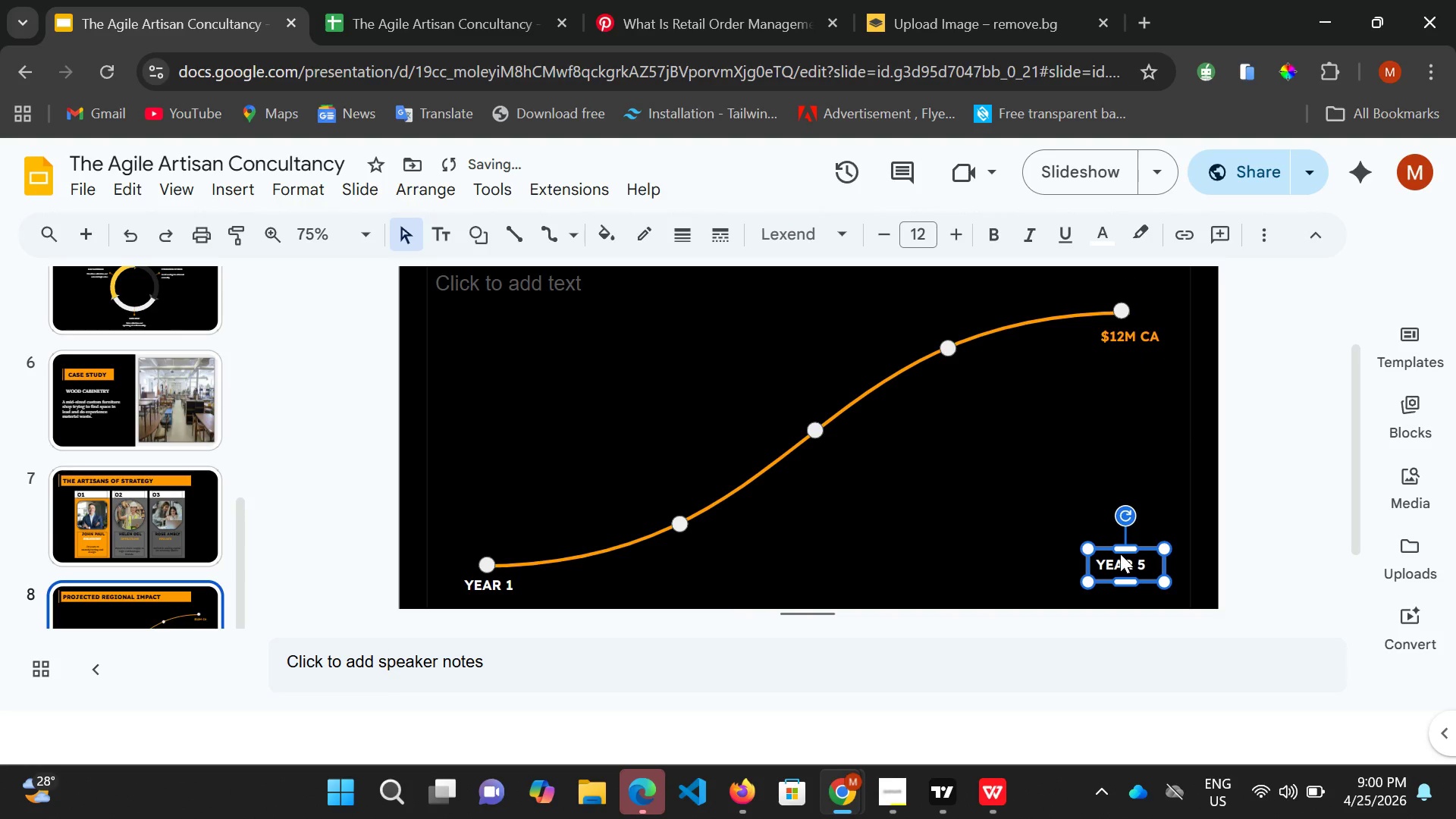 
key(ArrowRight)
 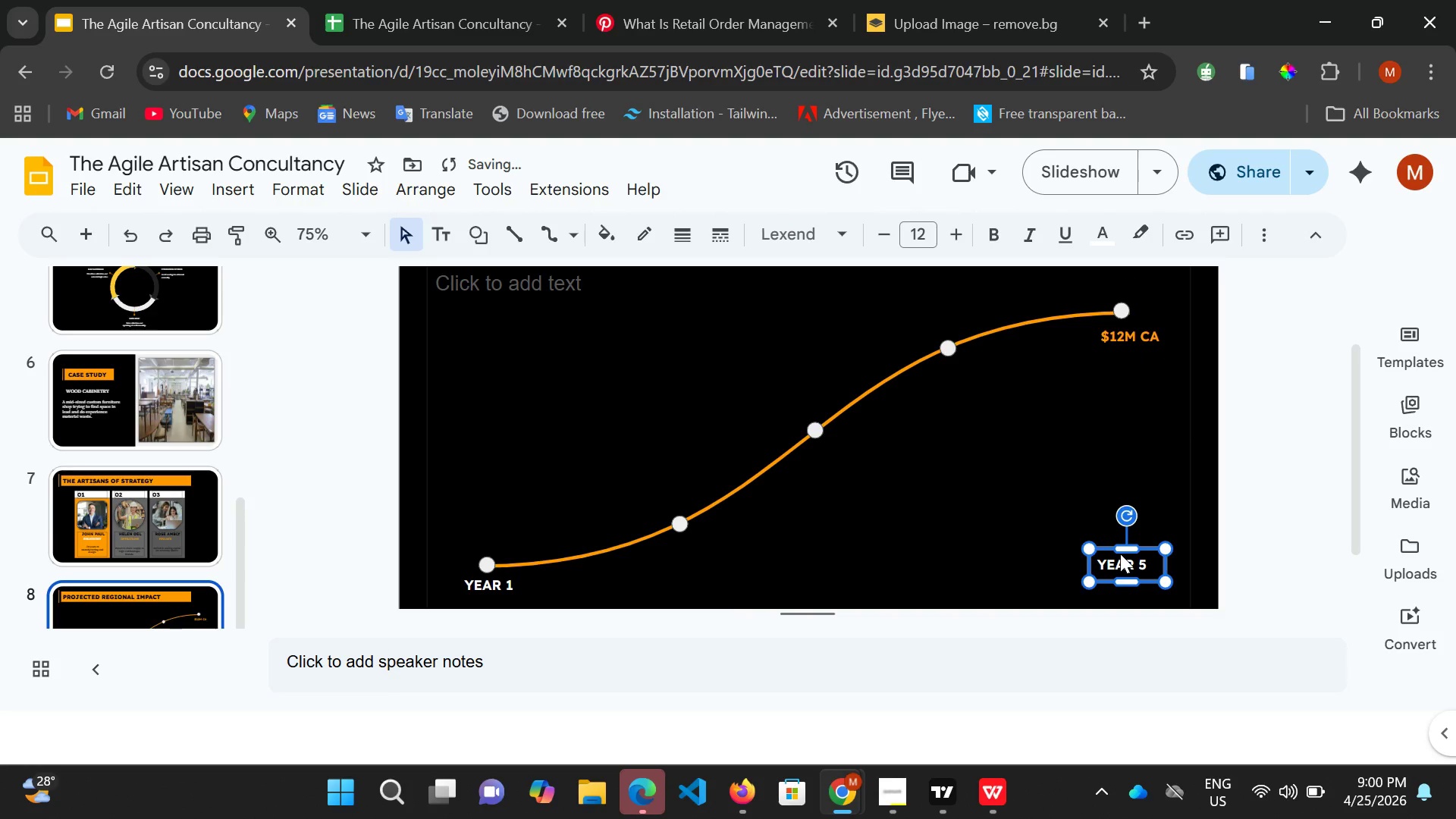 
key(ArrowRight)
 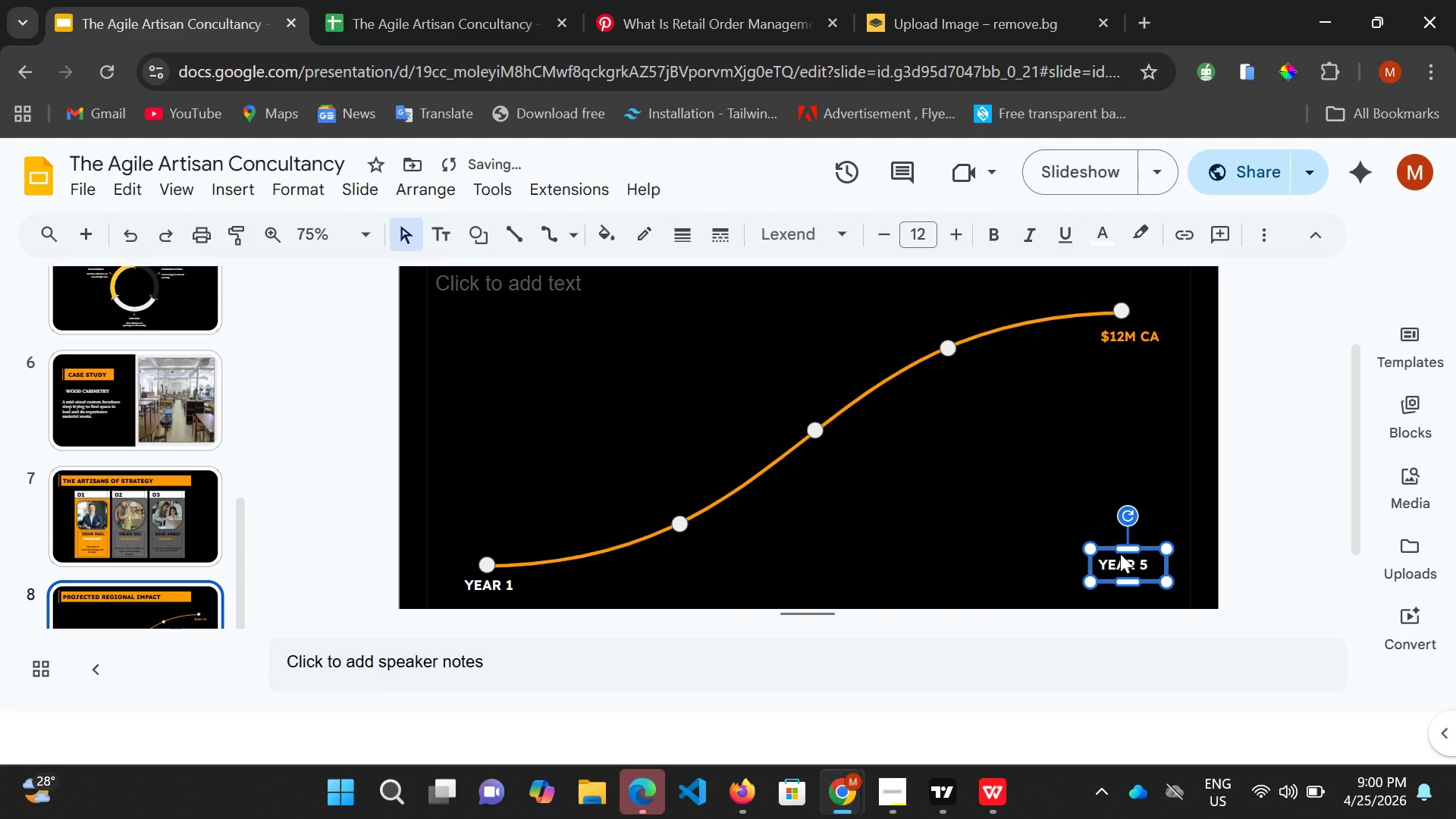 
key(ArrowRight)
 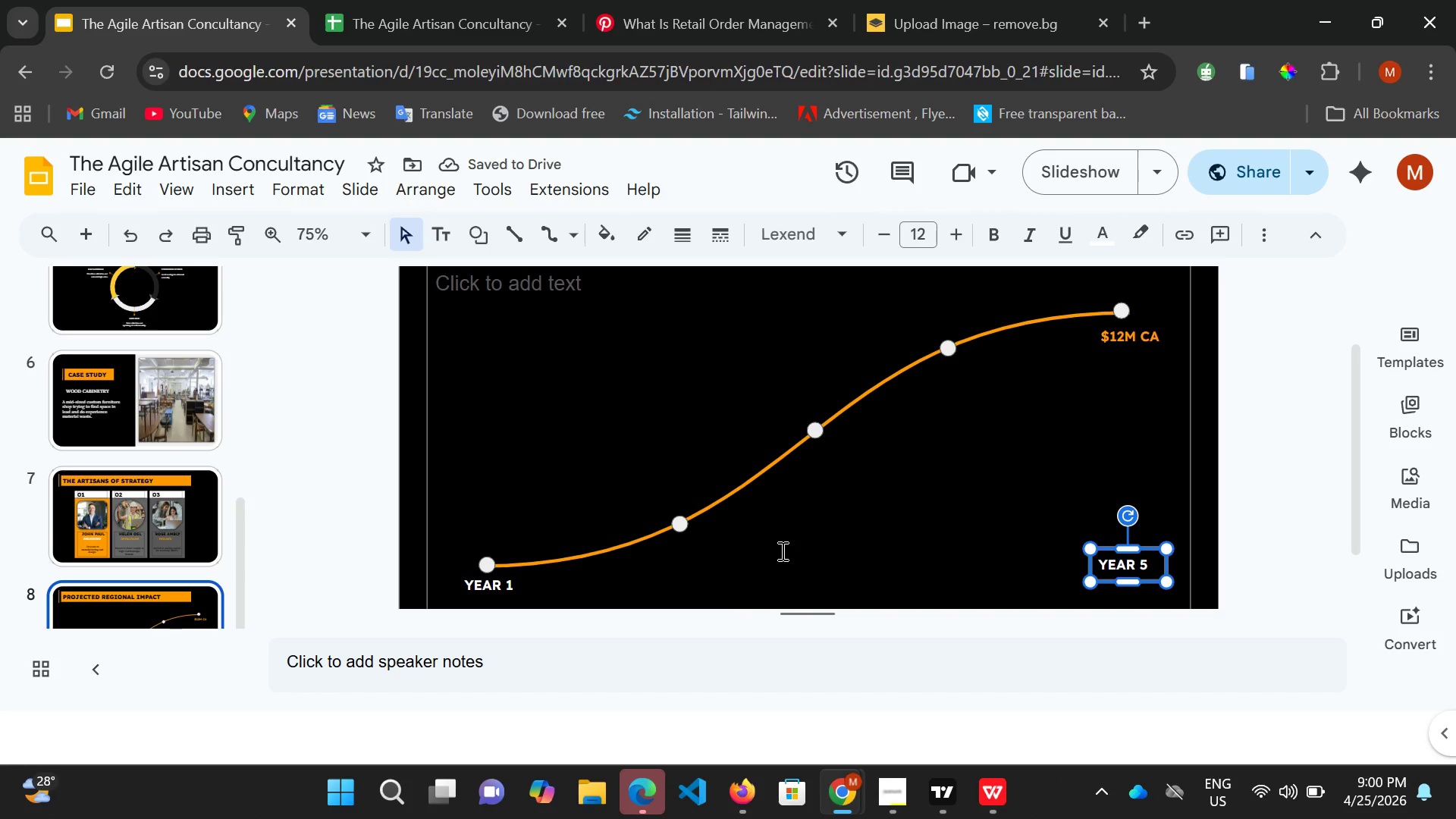 
wait(5.02)
 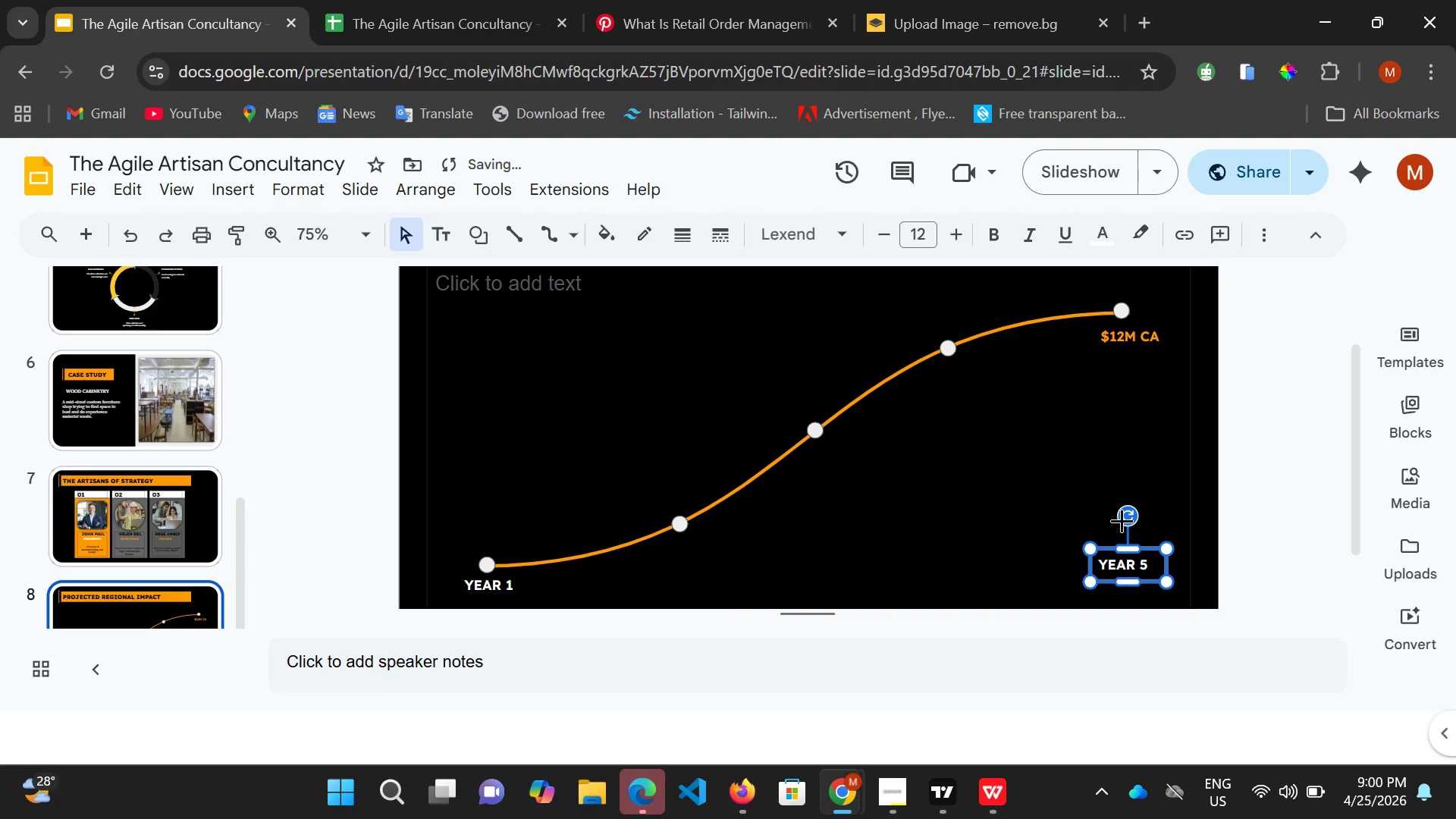 
scroll: coordinate [736, 431], scroll_direction: up, amount: 1.0
 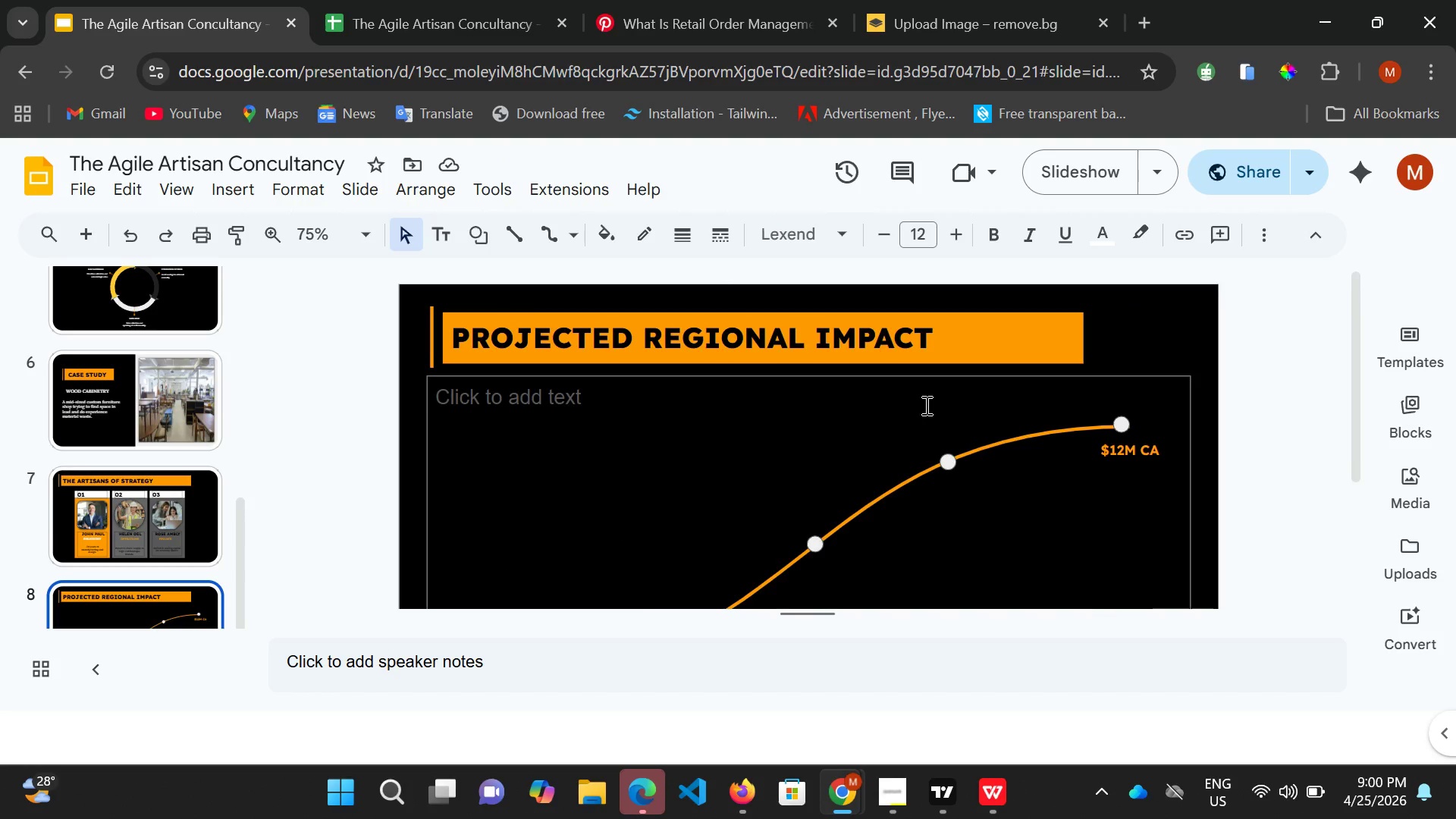 
scroll: coordinate [927, 406], scroll_direction: down, amount: 2.0
 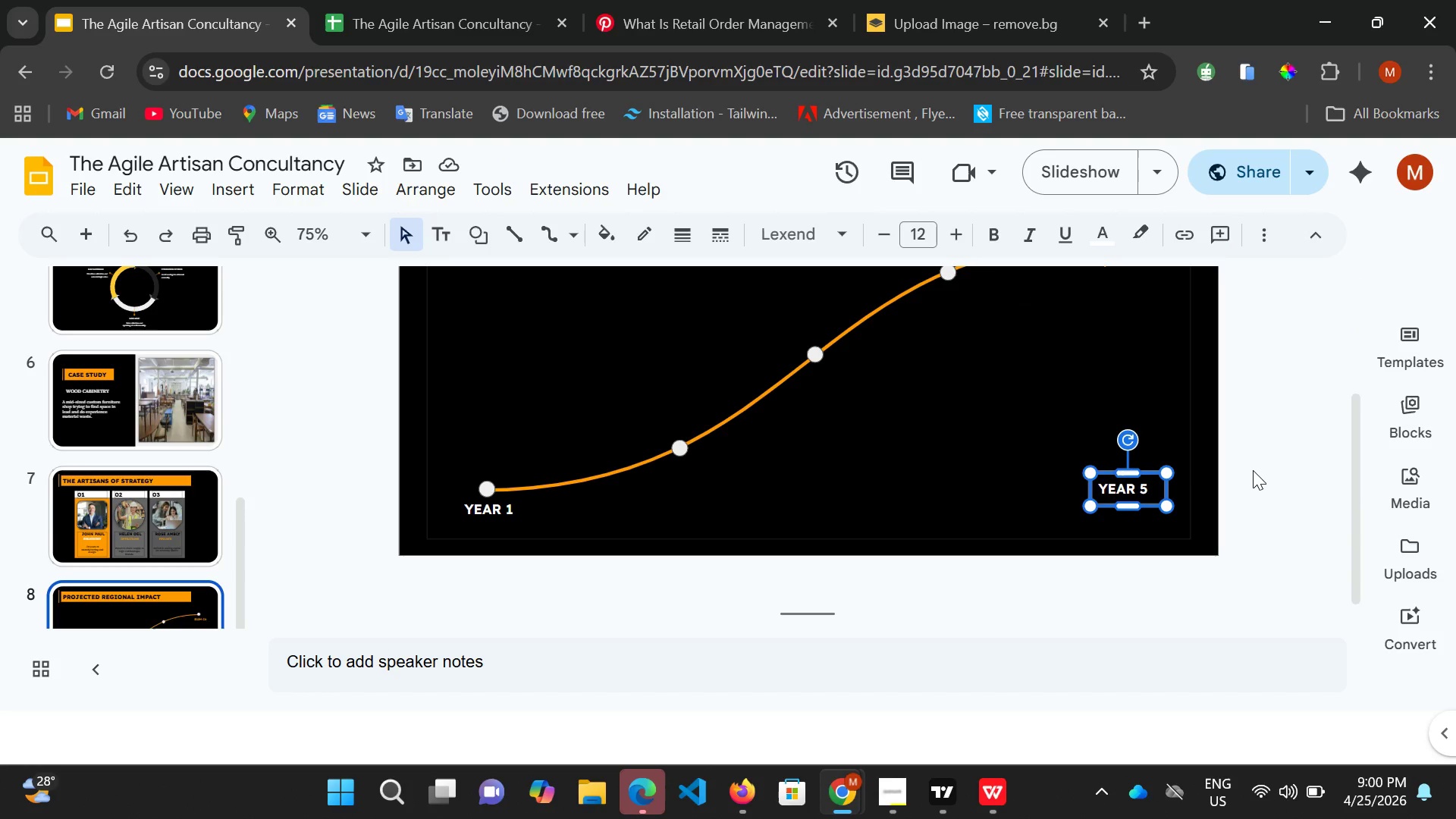 
scroll: coordinate [1099, 483], scroll_direction: up, amount: 1.0
 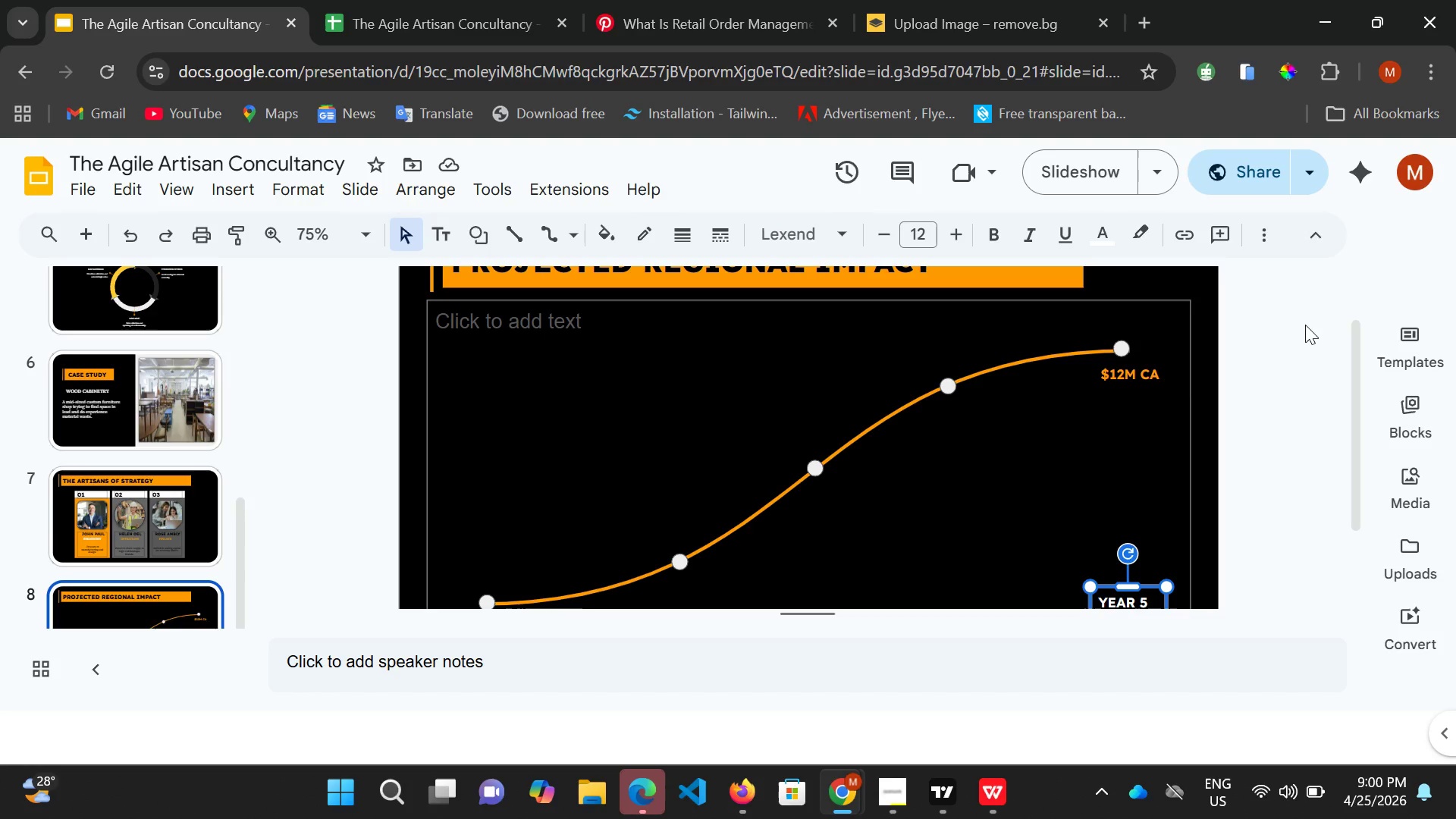 
left_click_drag(start_coordinate=[1253, 301], to_coordinate=[404, 637])
 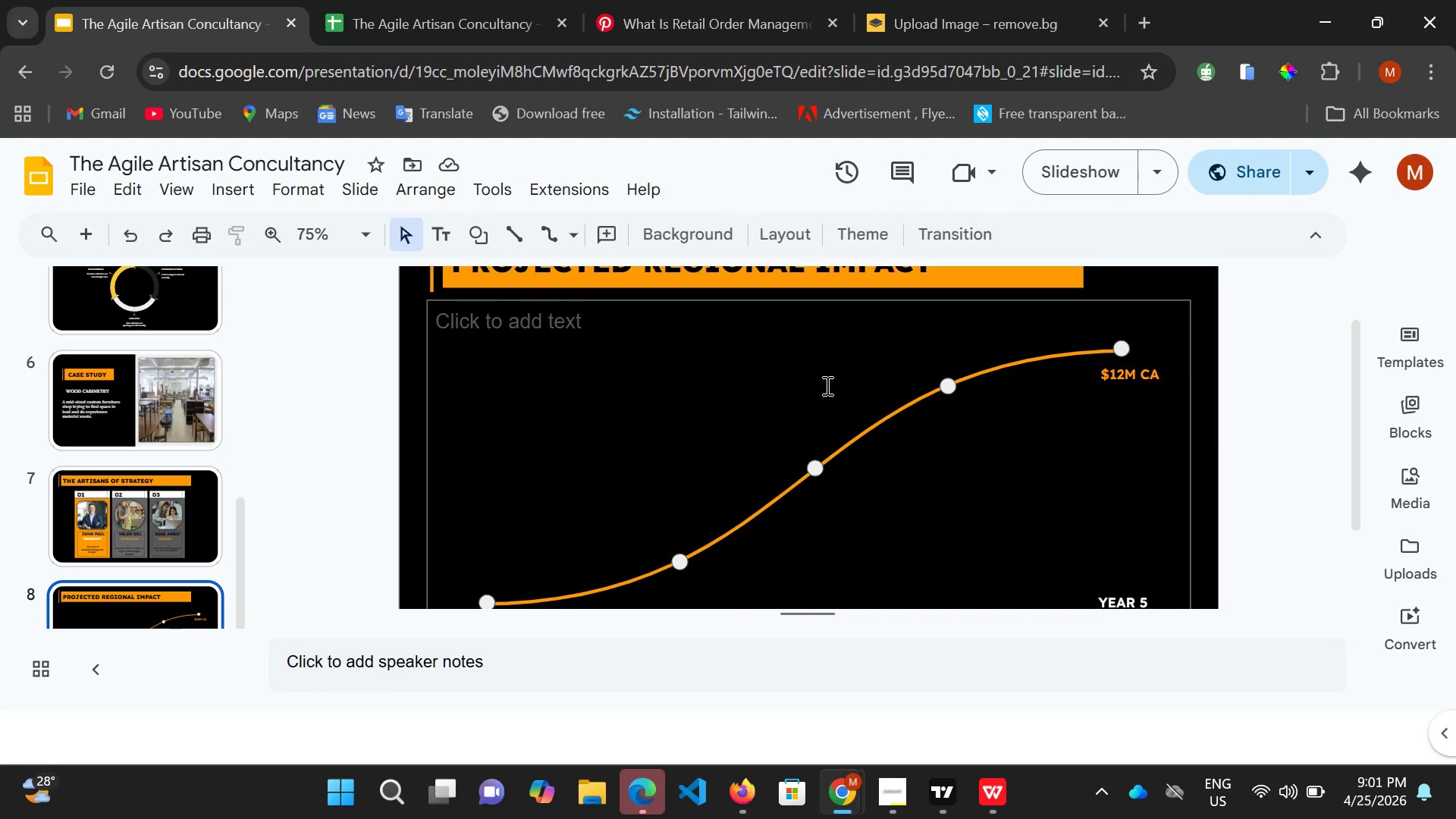 
scroll: coordinate [826, 385], scroll_direction: down, amount: 1.0
 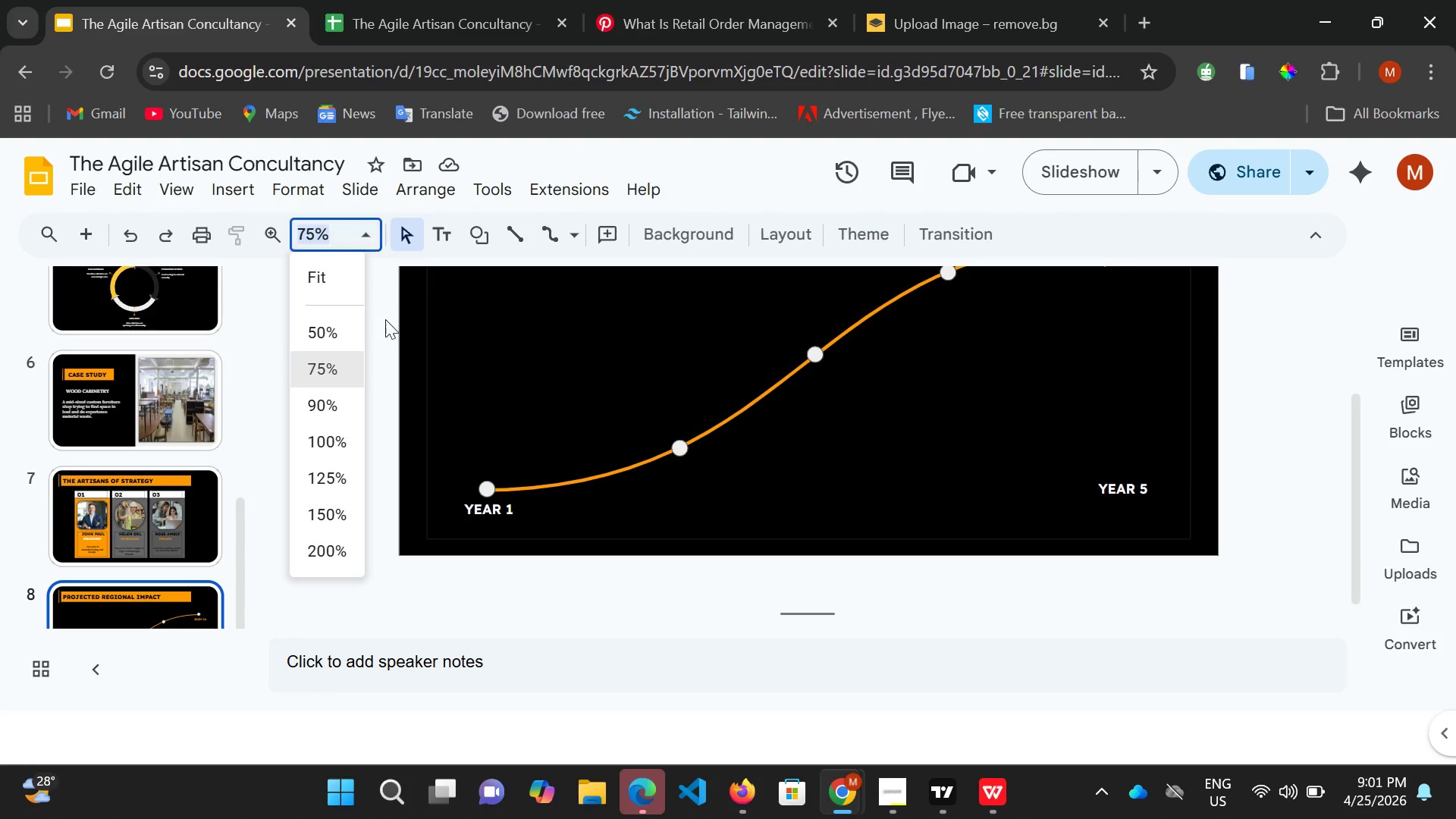 
left_click([328, 323])
 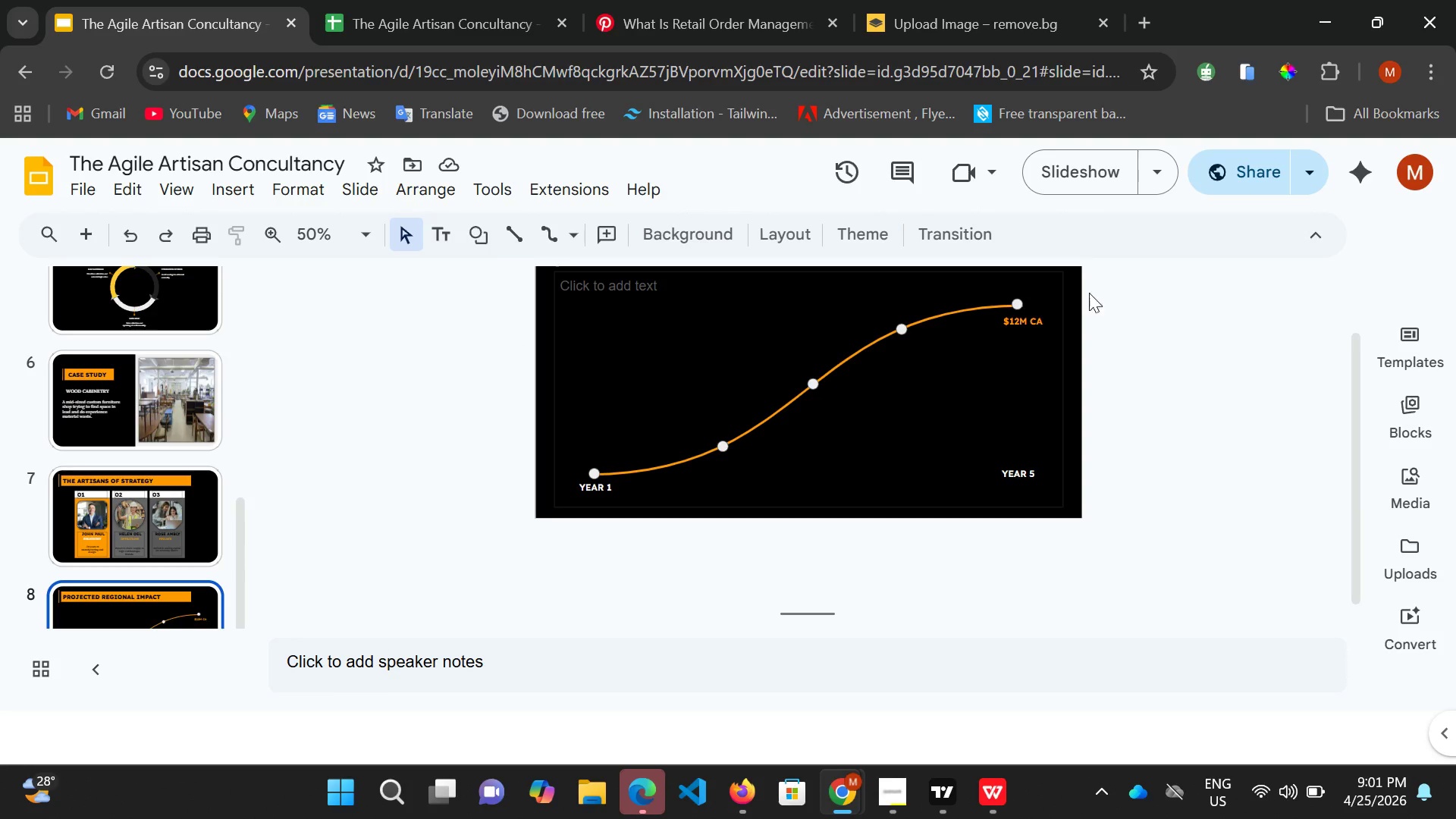 
left_click_drag(start_coordinate=[1094, 287], to_coordinate=[556, 529])
 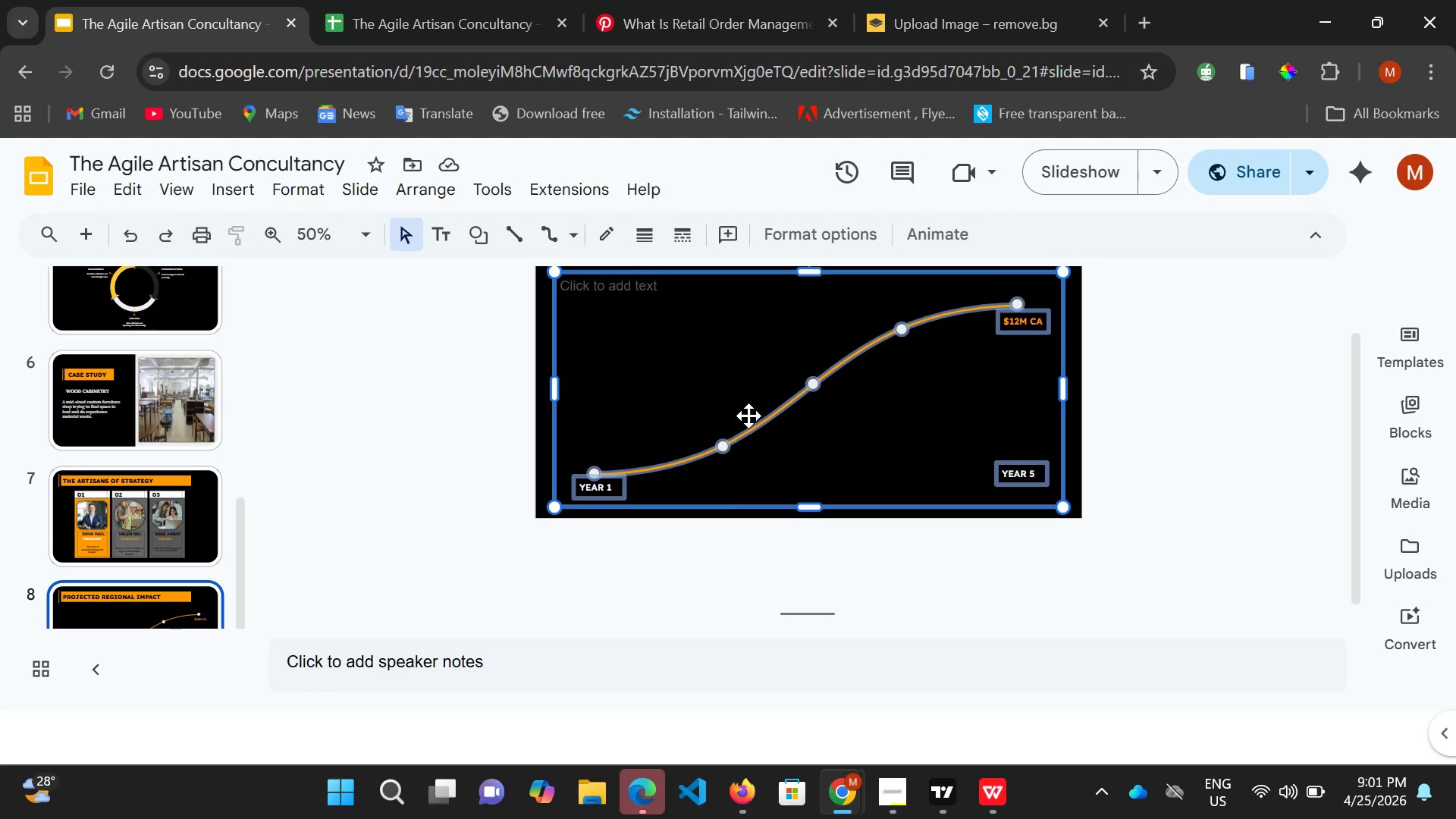 
scroll: coordinate [748, 415], scroll_direction: up, amount: 1.0
 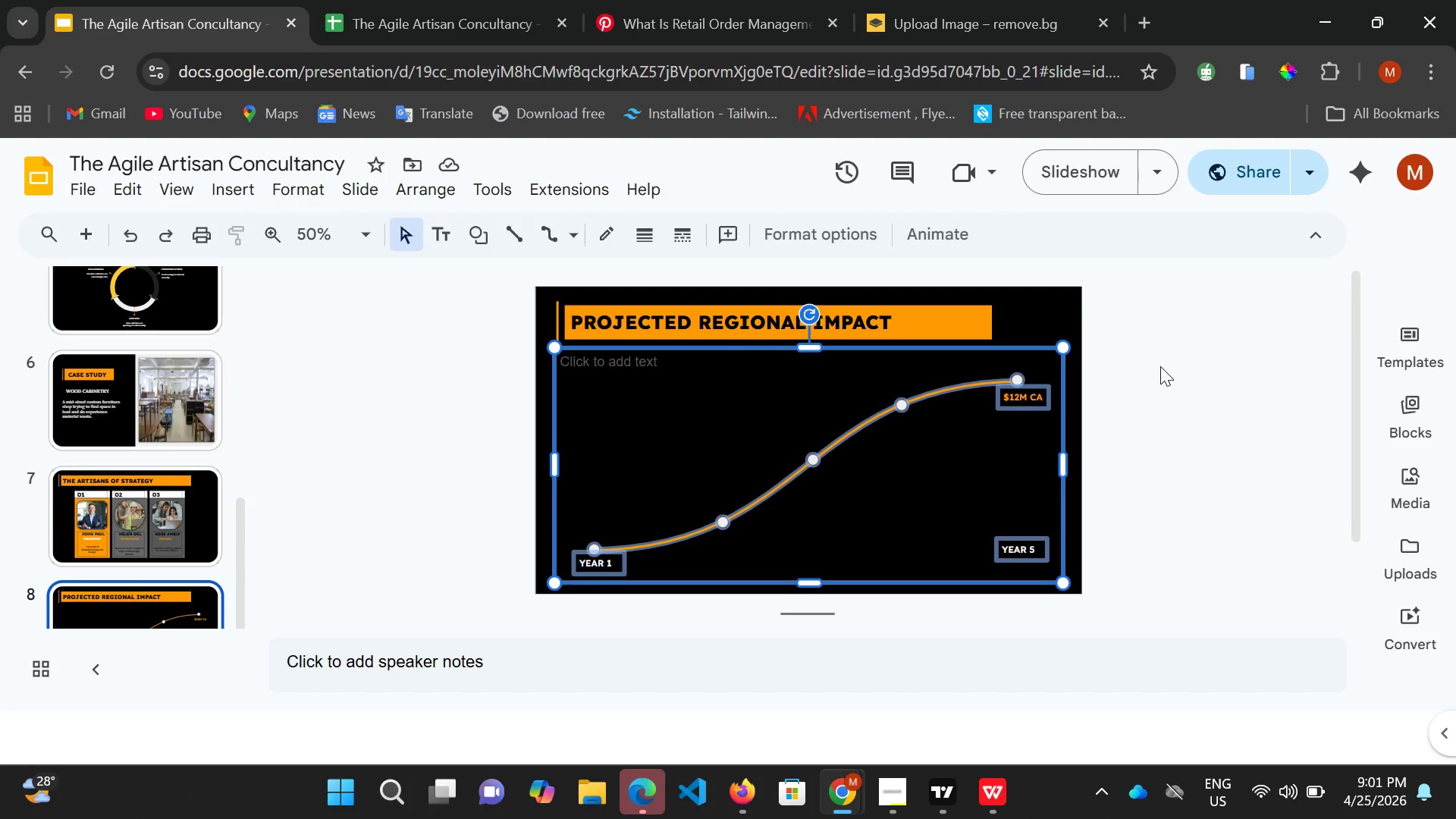 
left_click([1160, 366])
 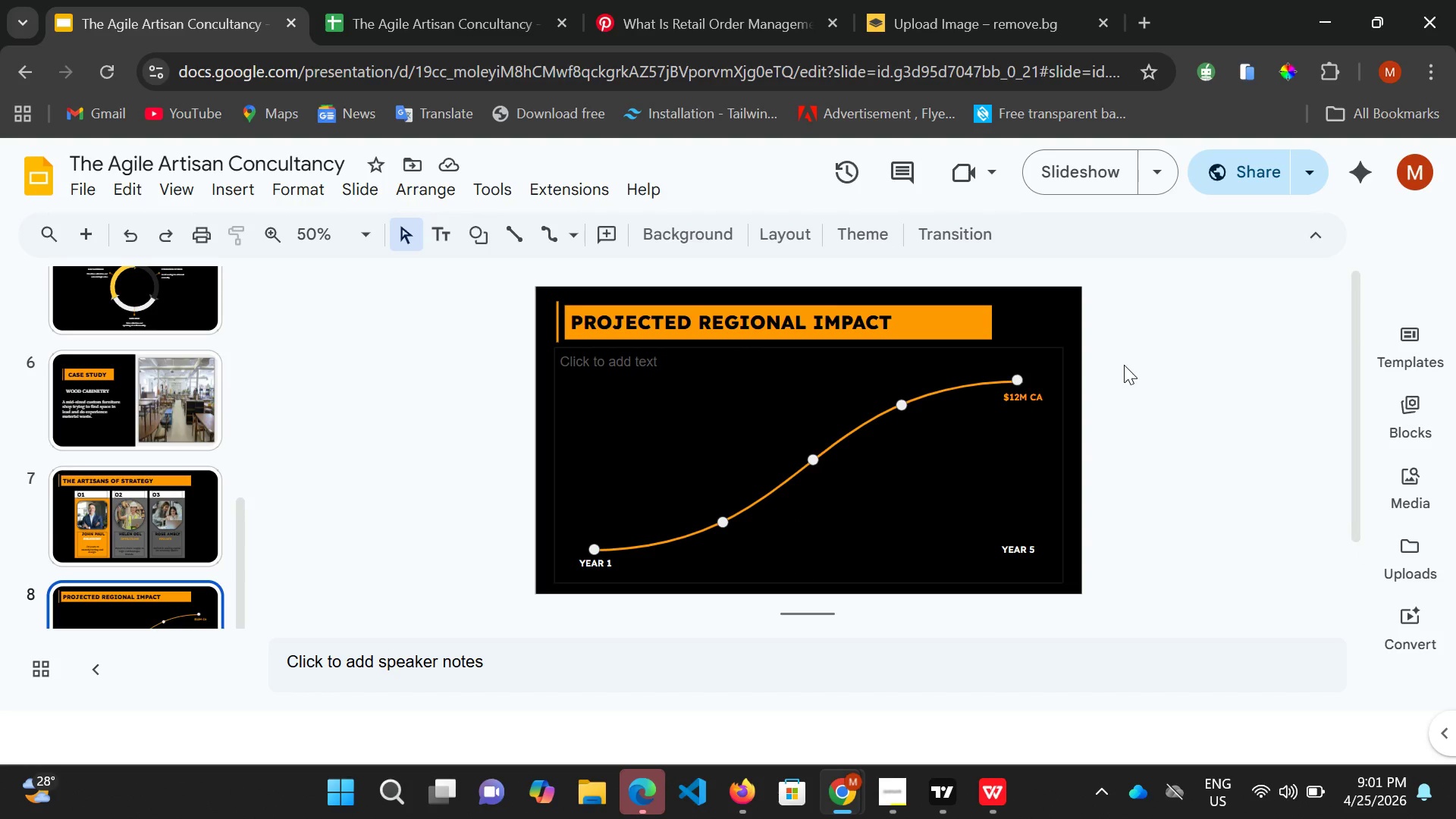 
left_click_drag(start_coordinate=[1124, 365], to_coordinate=[570, 582])
 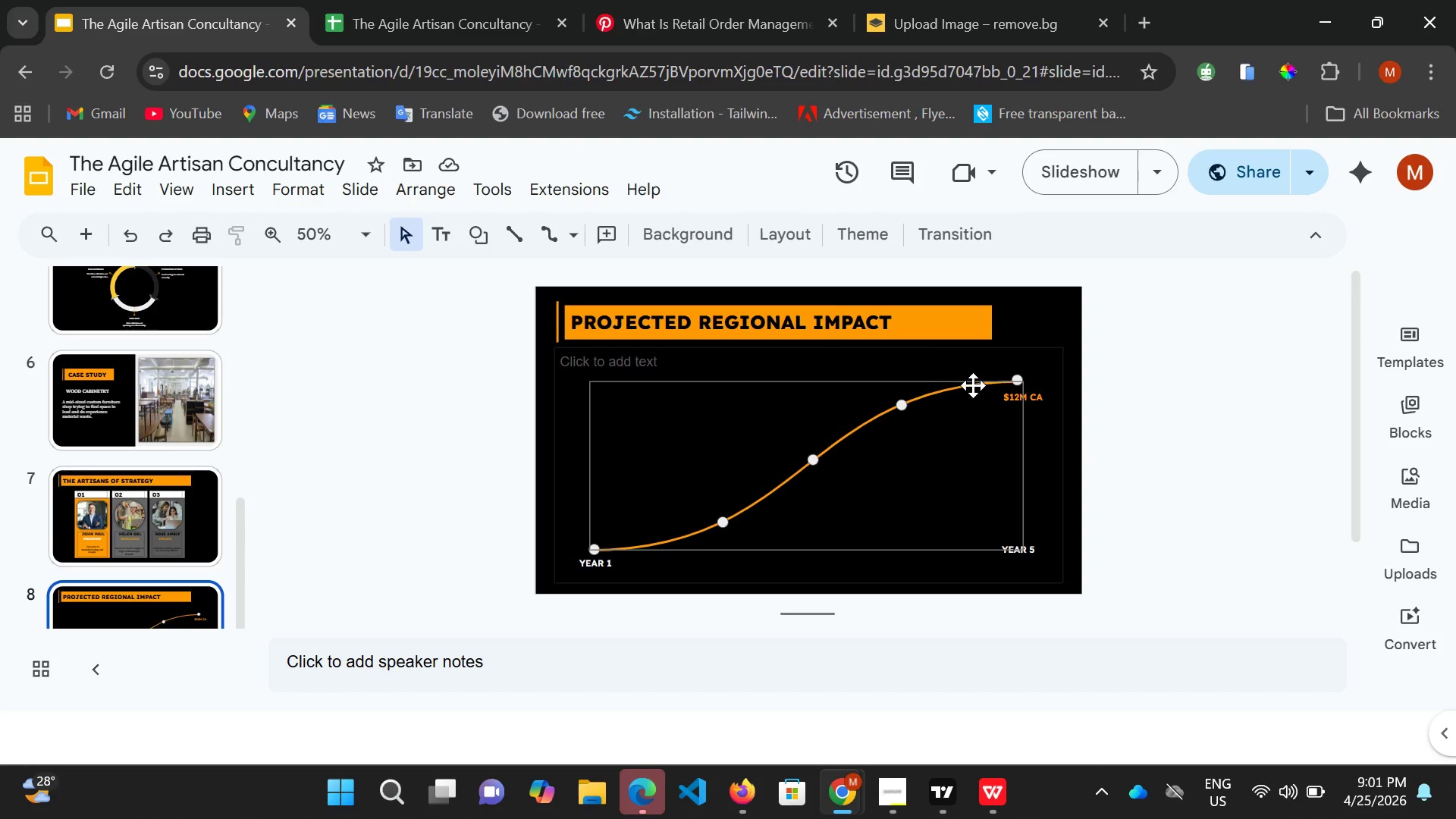 
left_click([971, 388])
 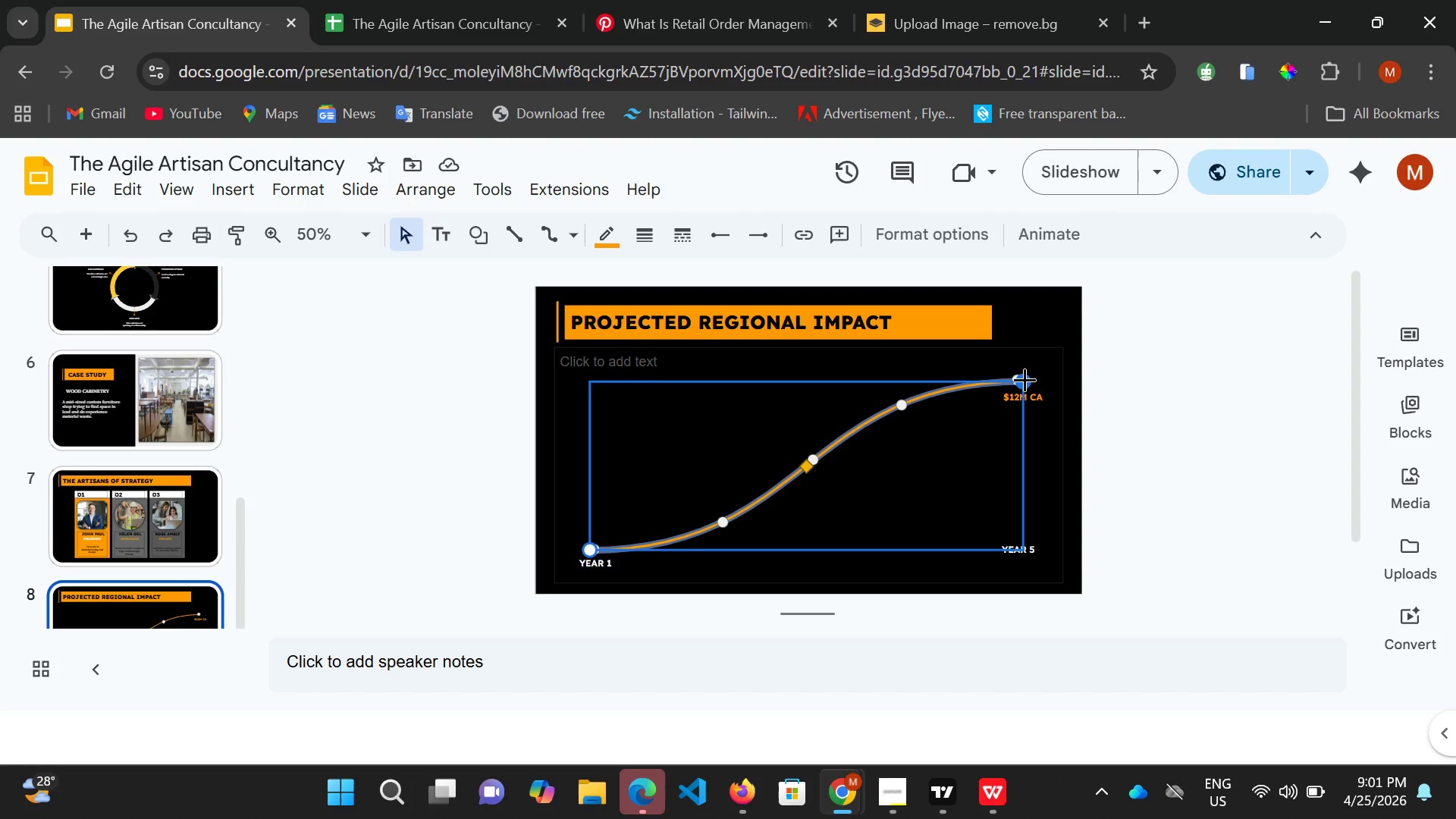 
left_click([1024, 381])
 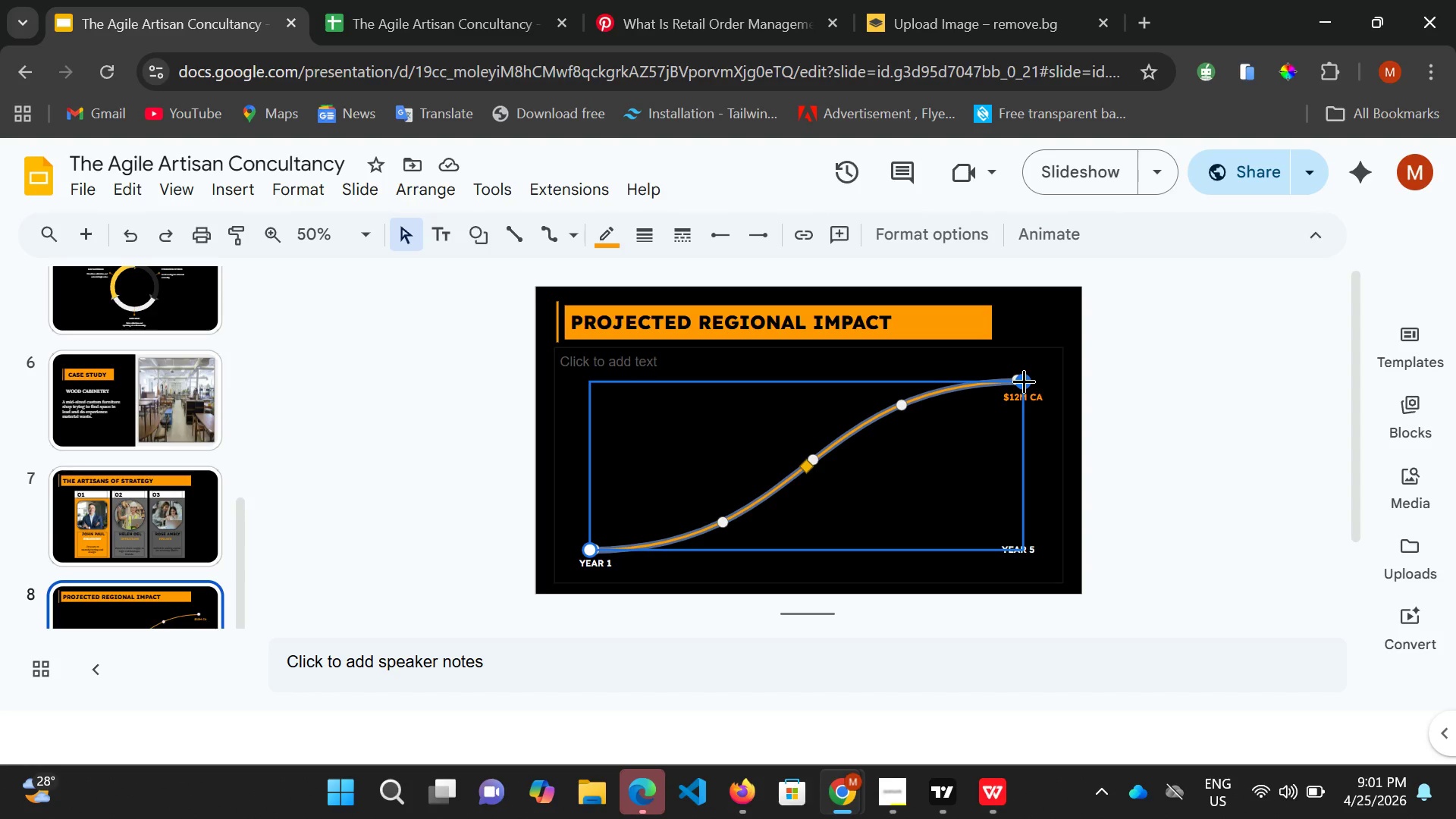 
hold_key(key=ShiftLeft, duration=0.45)
left_click_drag(start_coordinate=[936, 400], to_coordinate=[909, 398])
 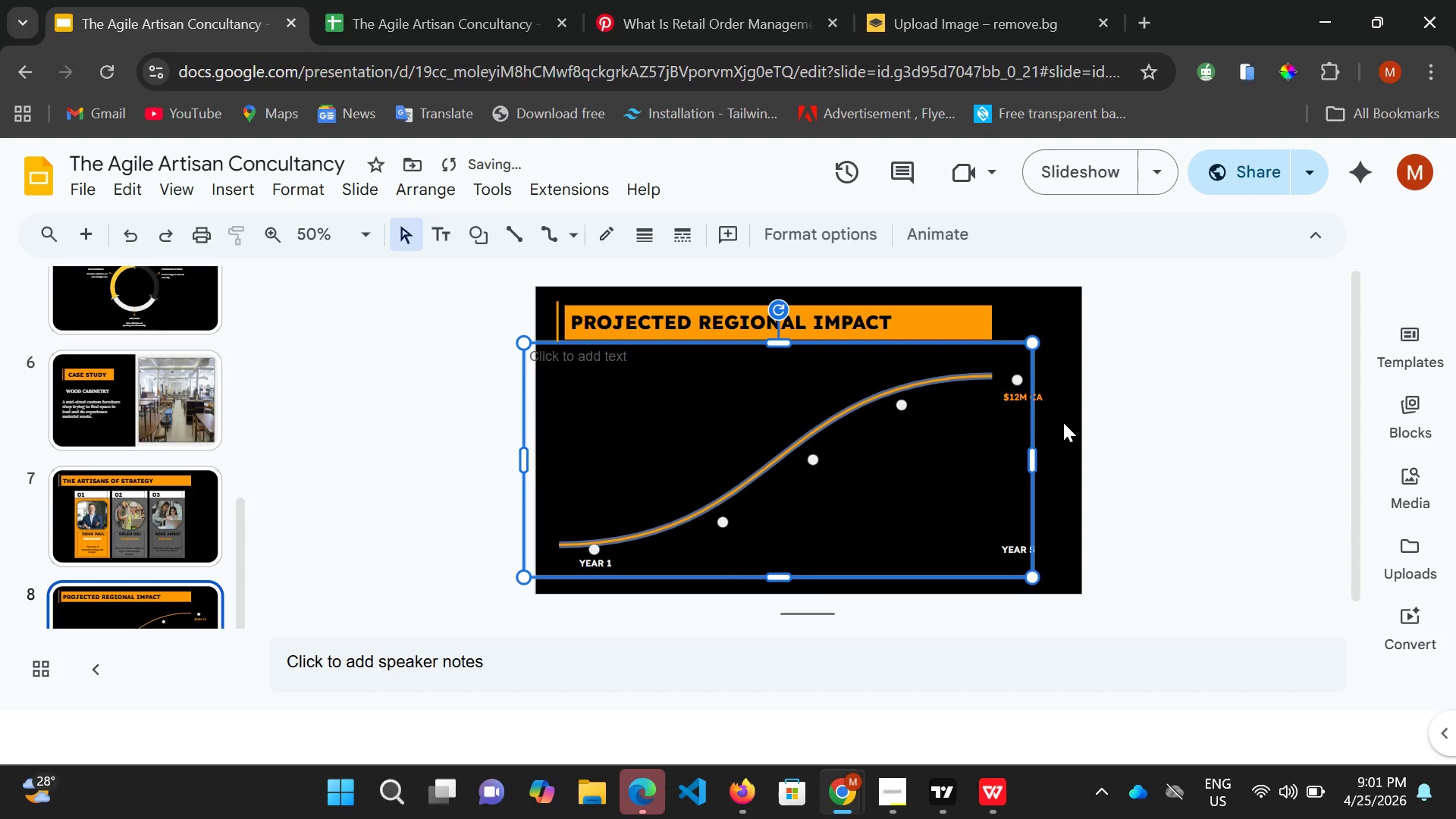 
key(Control+Z)
 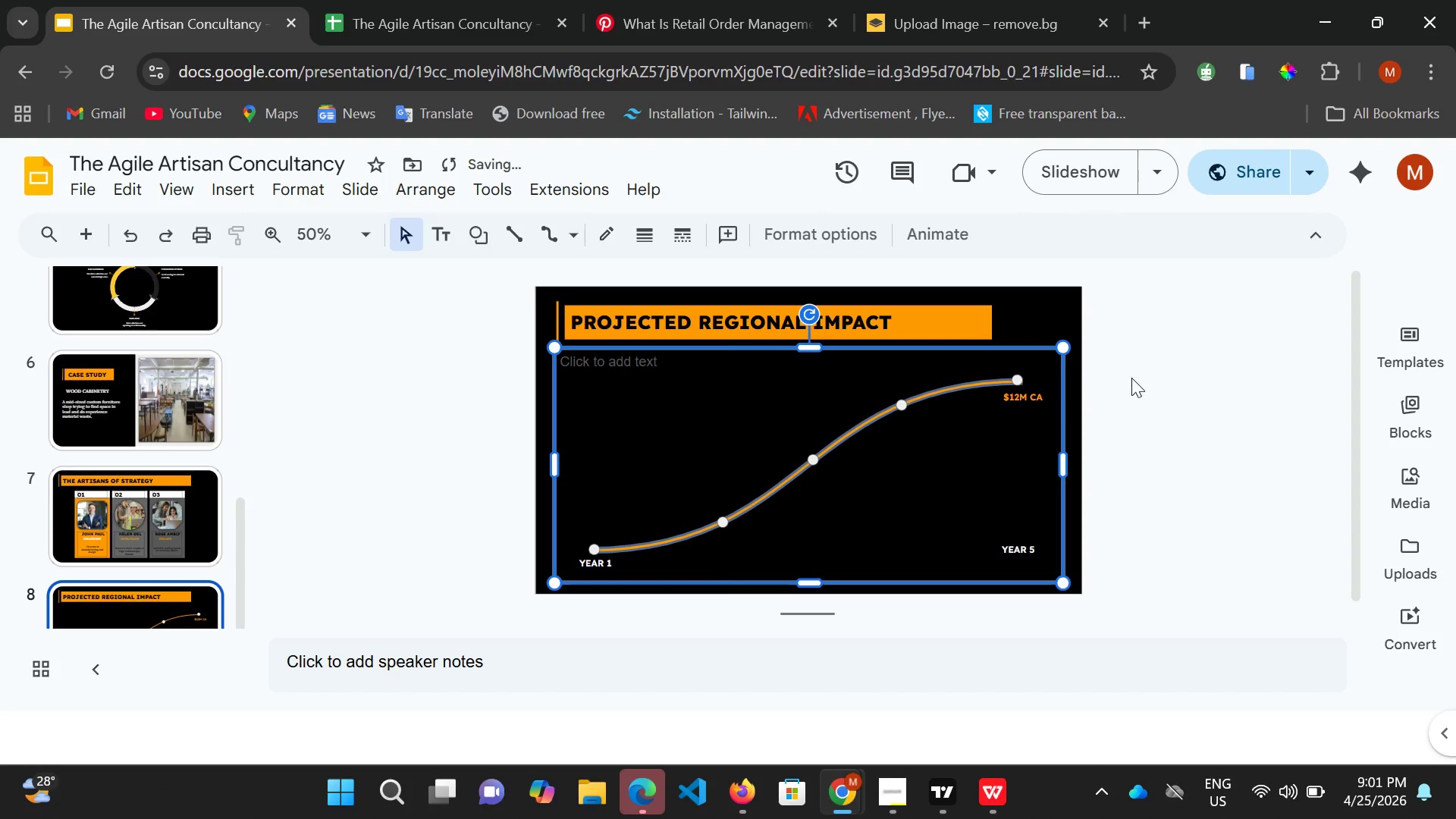 
left_click([1131, 378])
 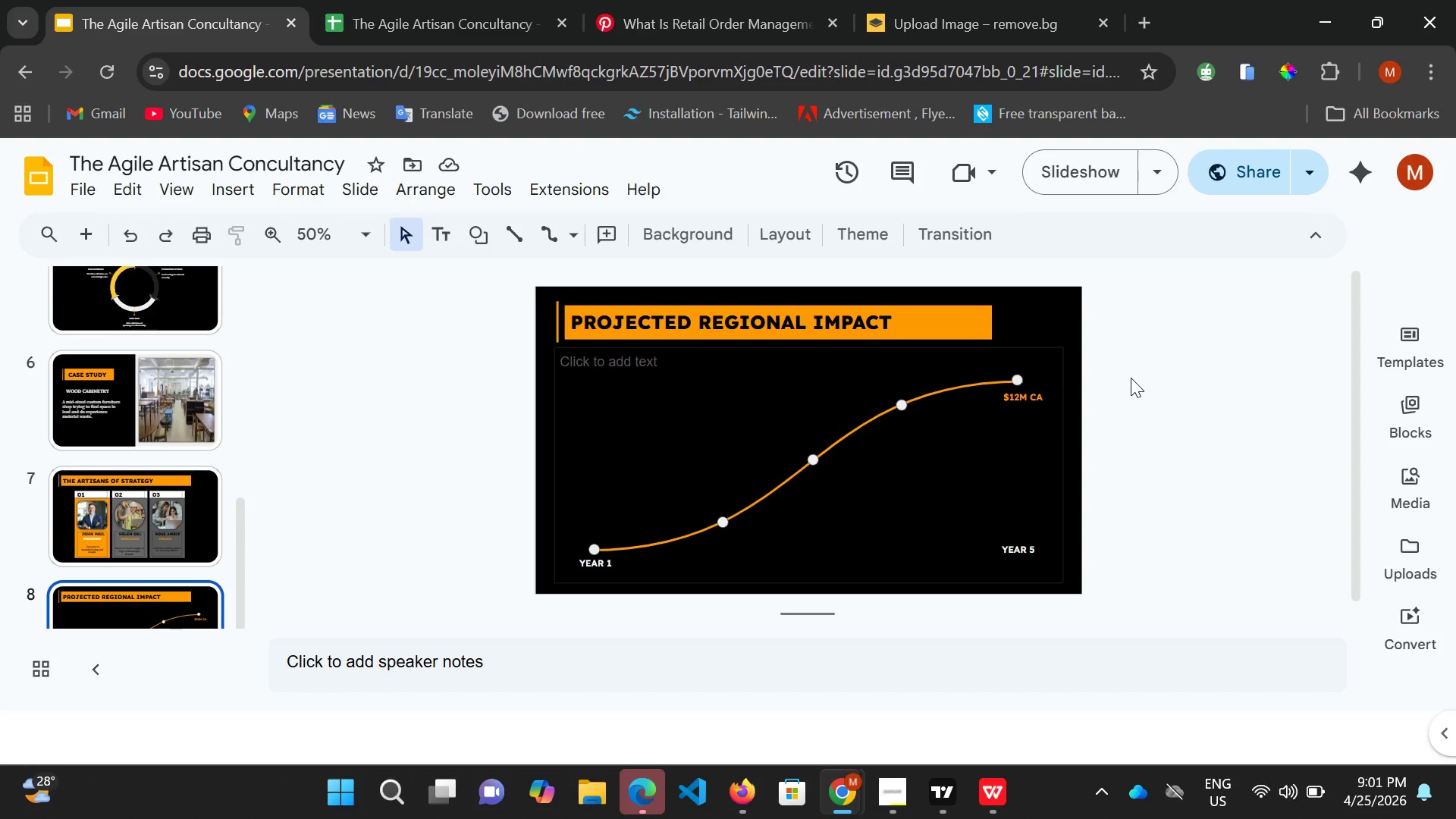 
wait(39.45)
 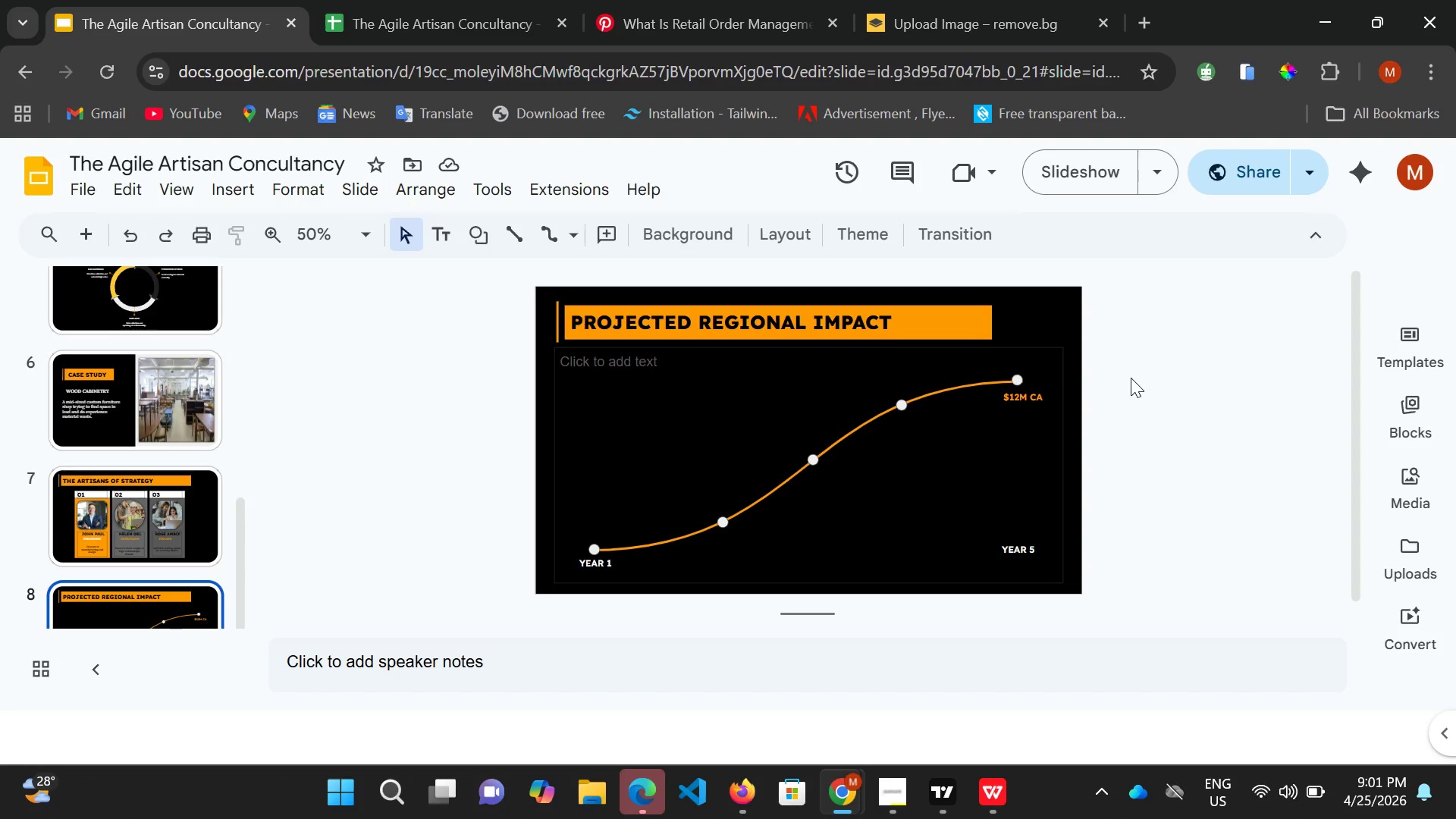 
left_click([480, 231])
 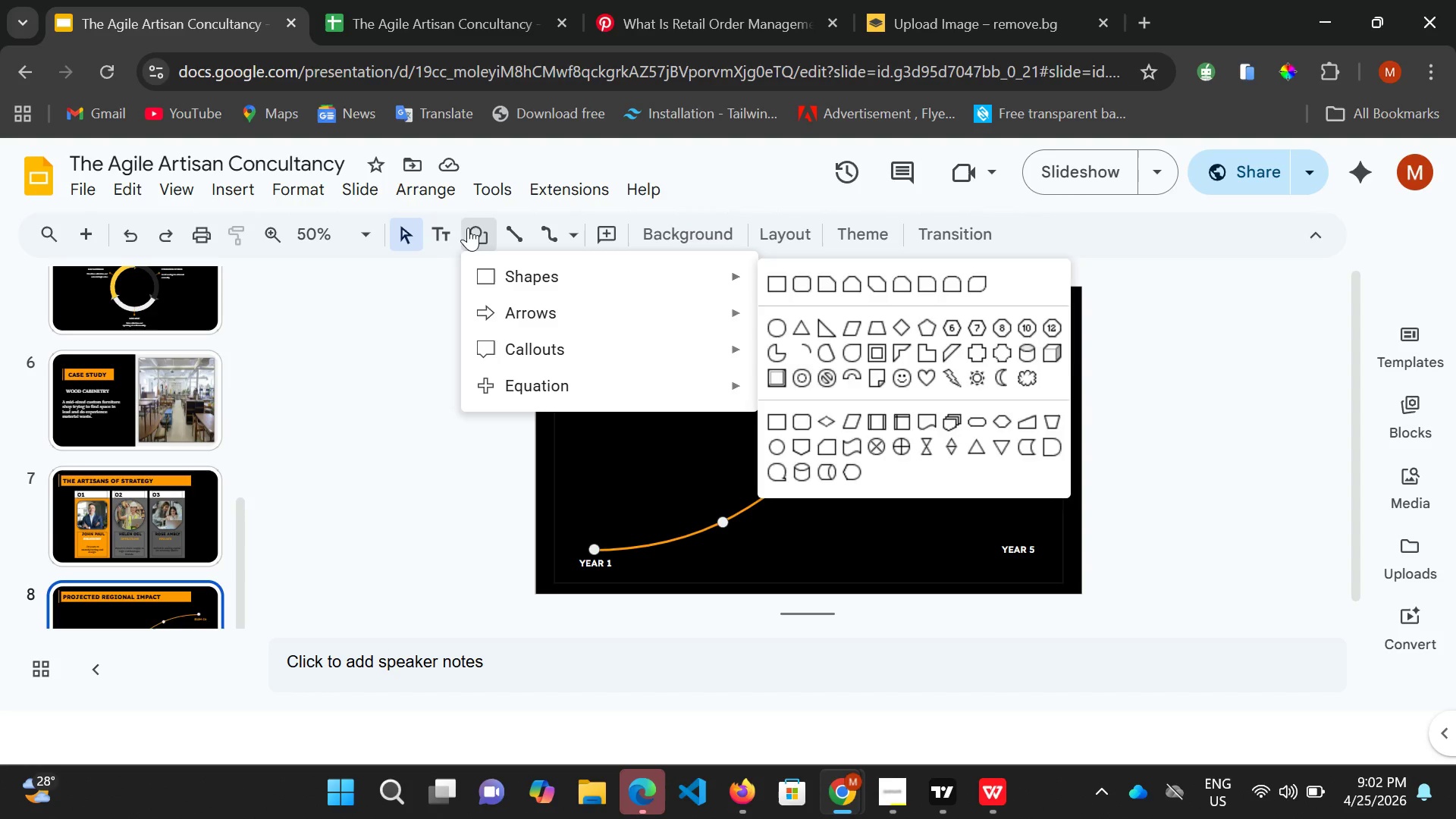 
left_click([443, 243])
 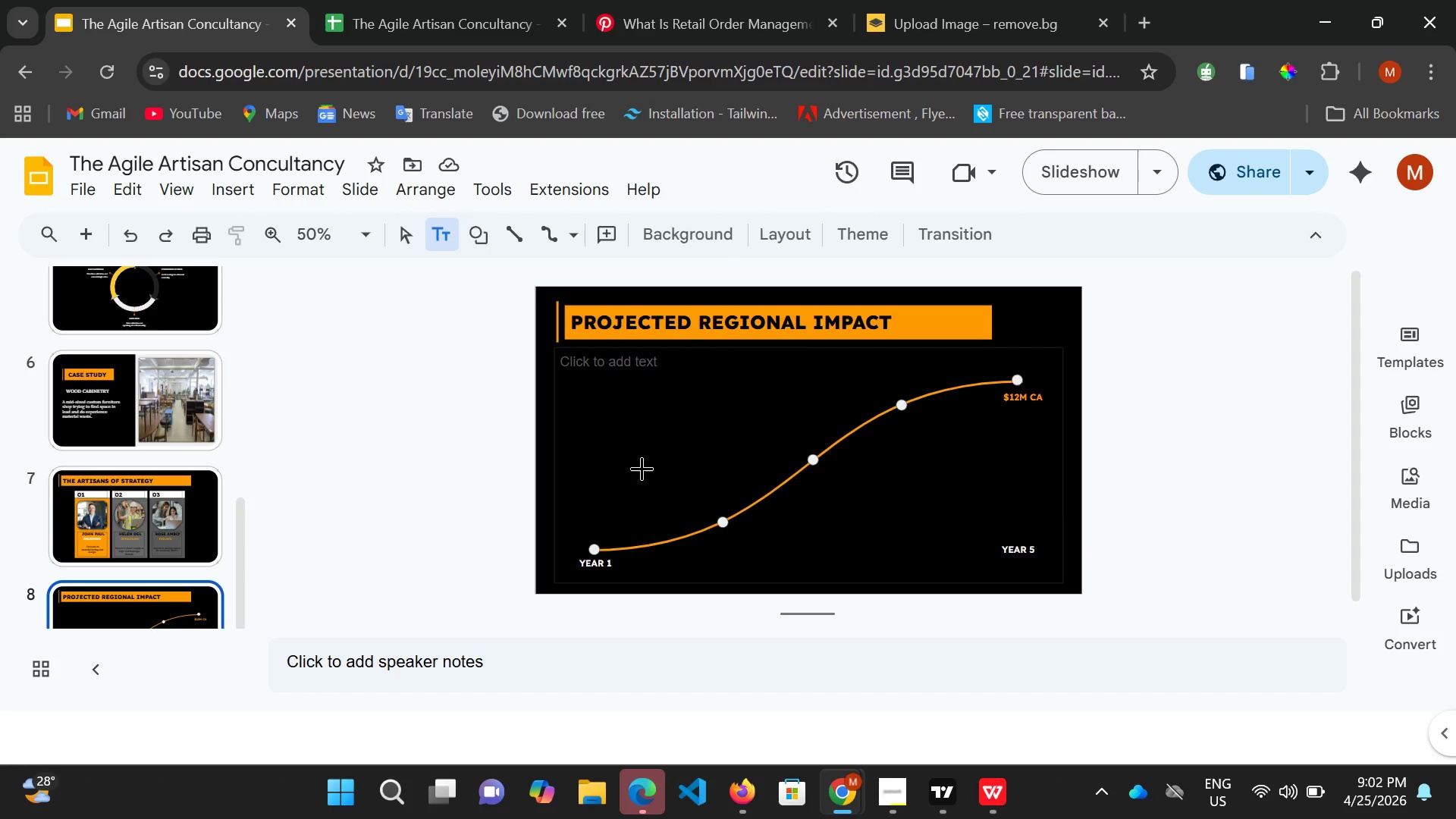 
left_click([630, 438])
 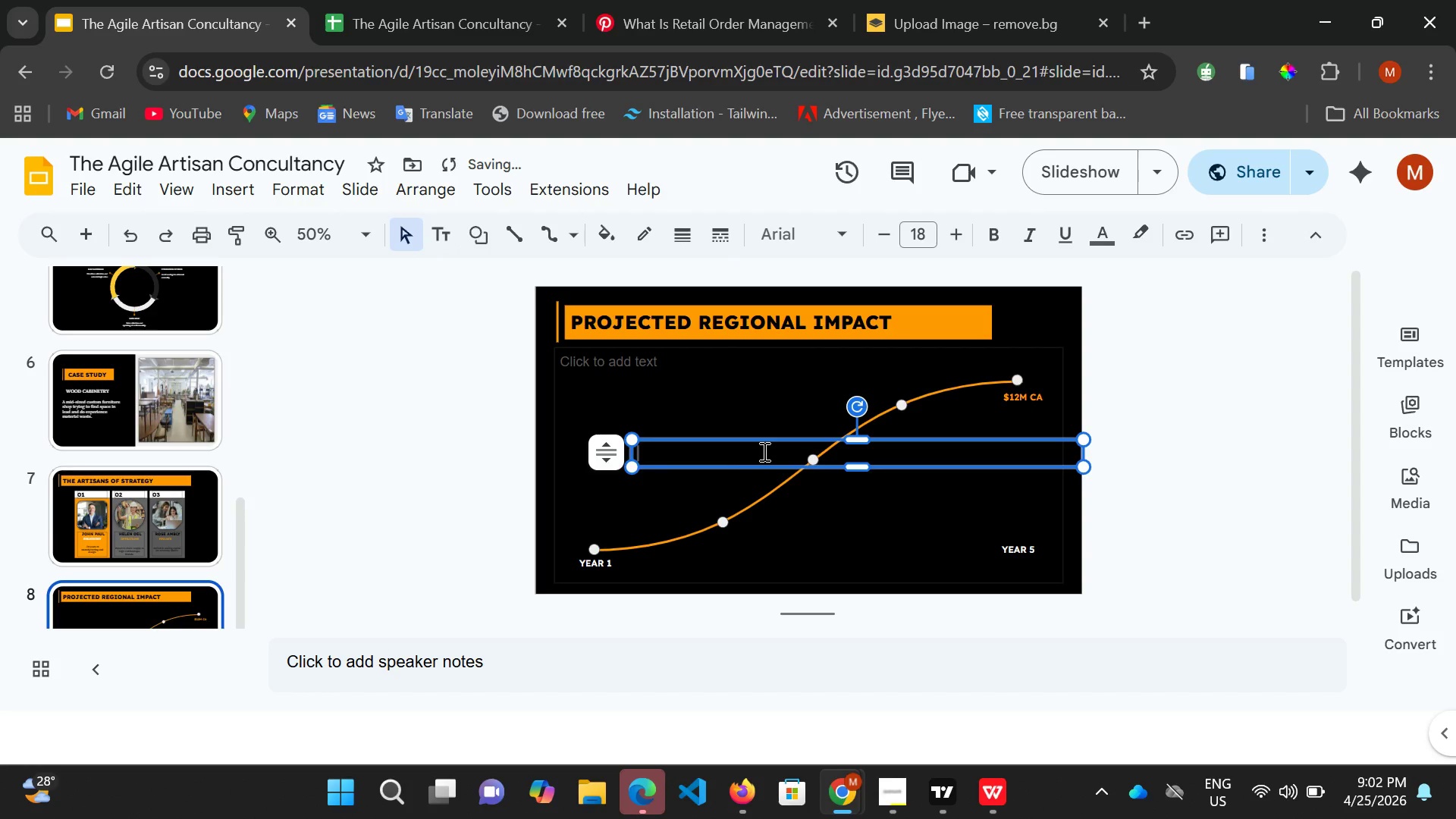 
left_click([763, 451])
 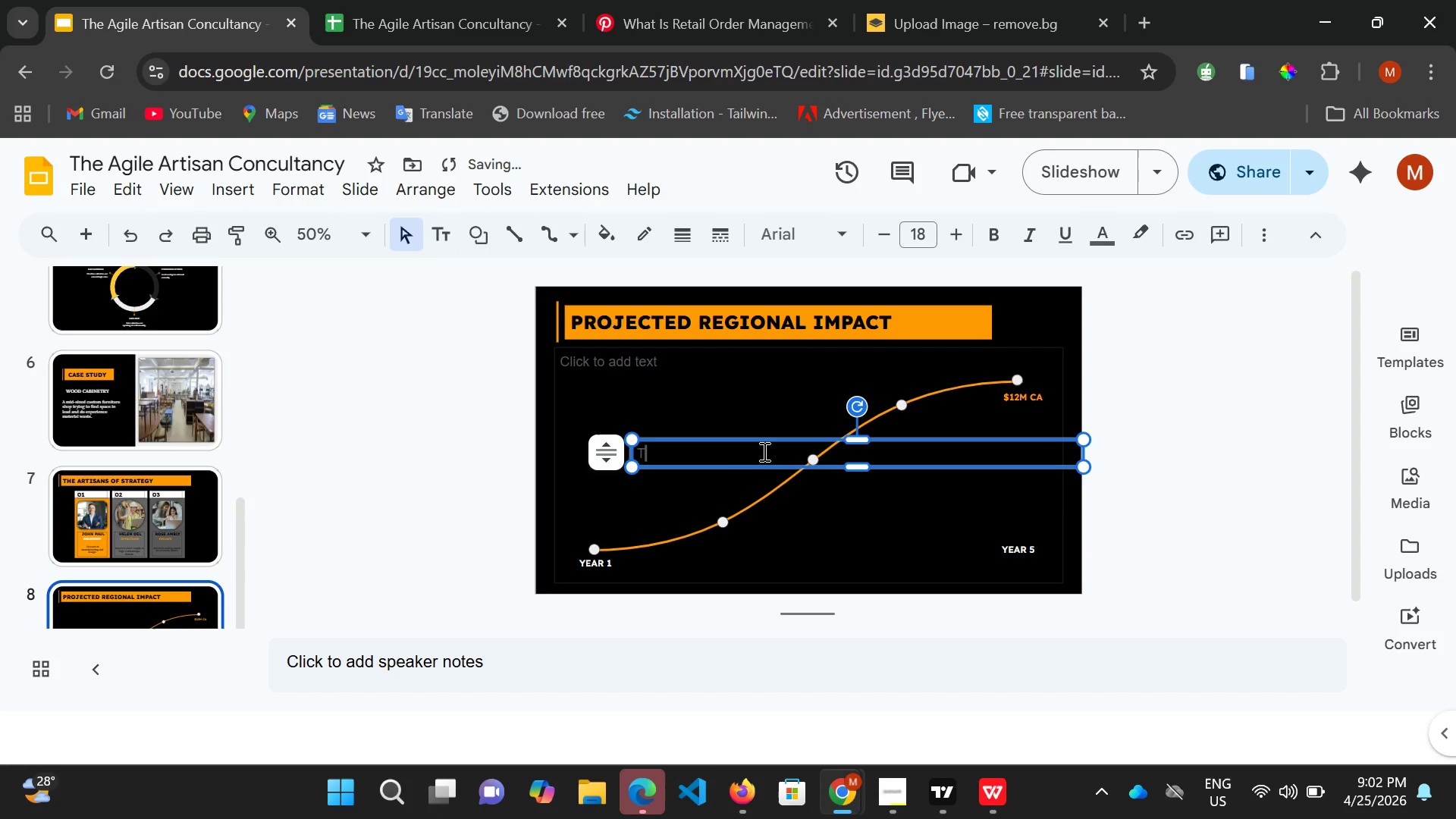 
type(THE STARGETIC )
 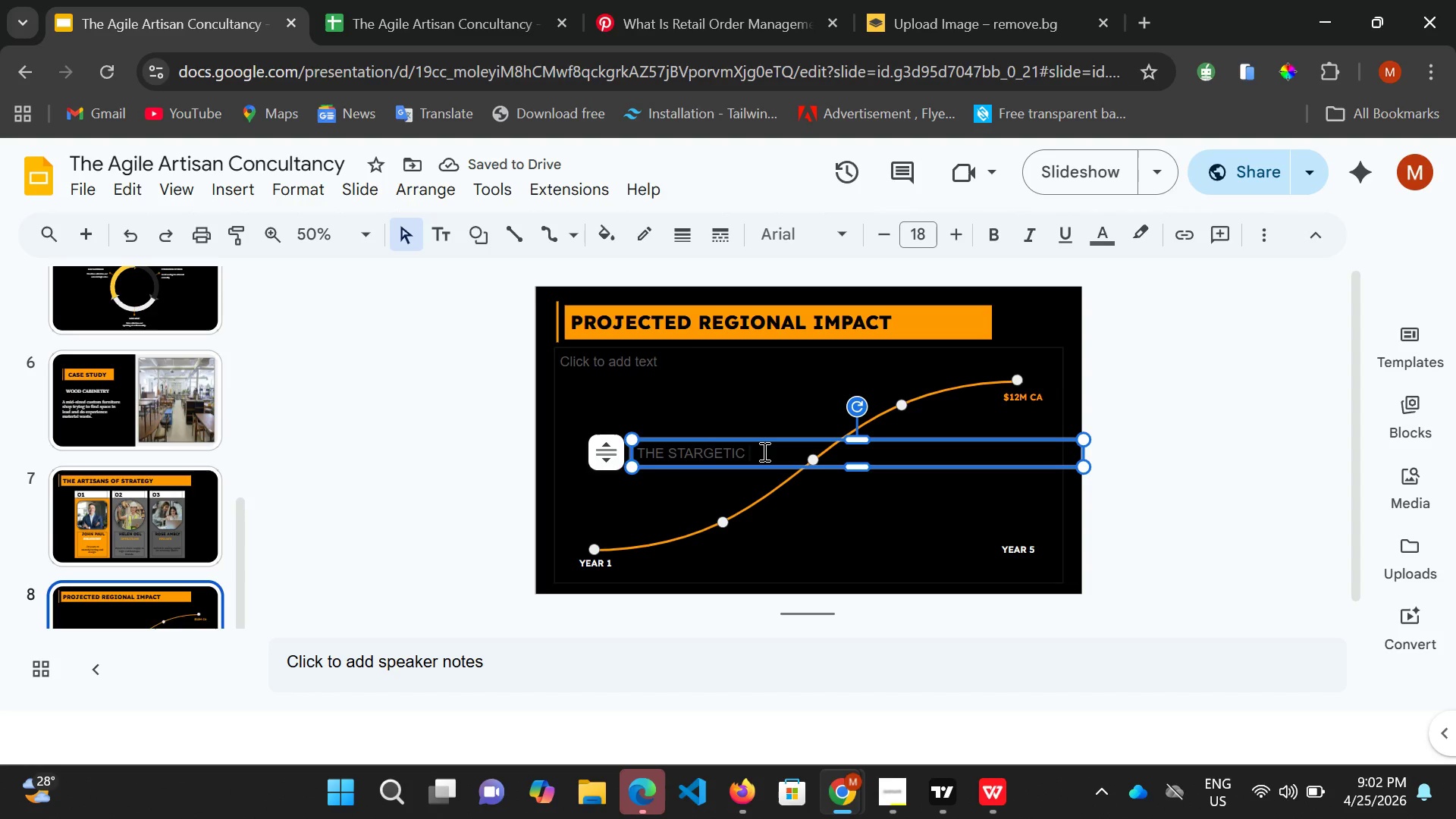 
type(OP)
key(Backspace)
type(PR)
key(Backspace)
type(ERATION)
 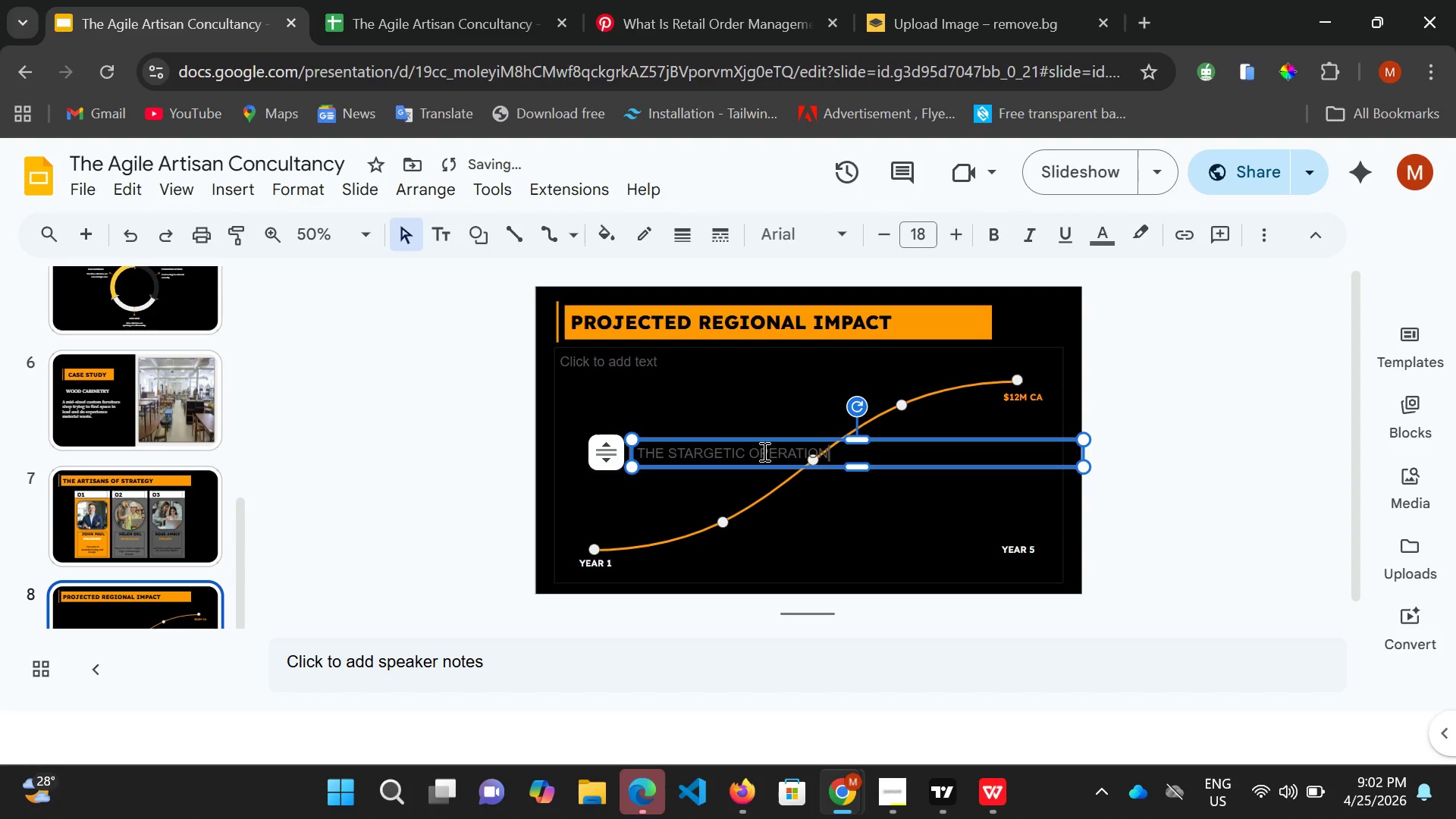 
key(L)
 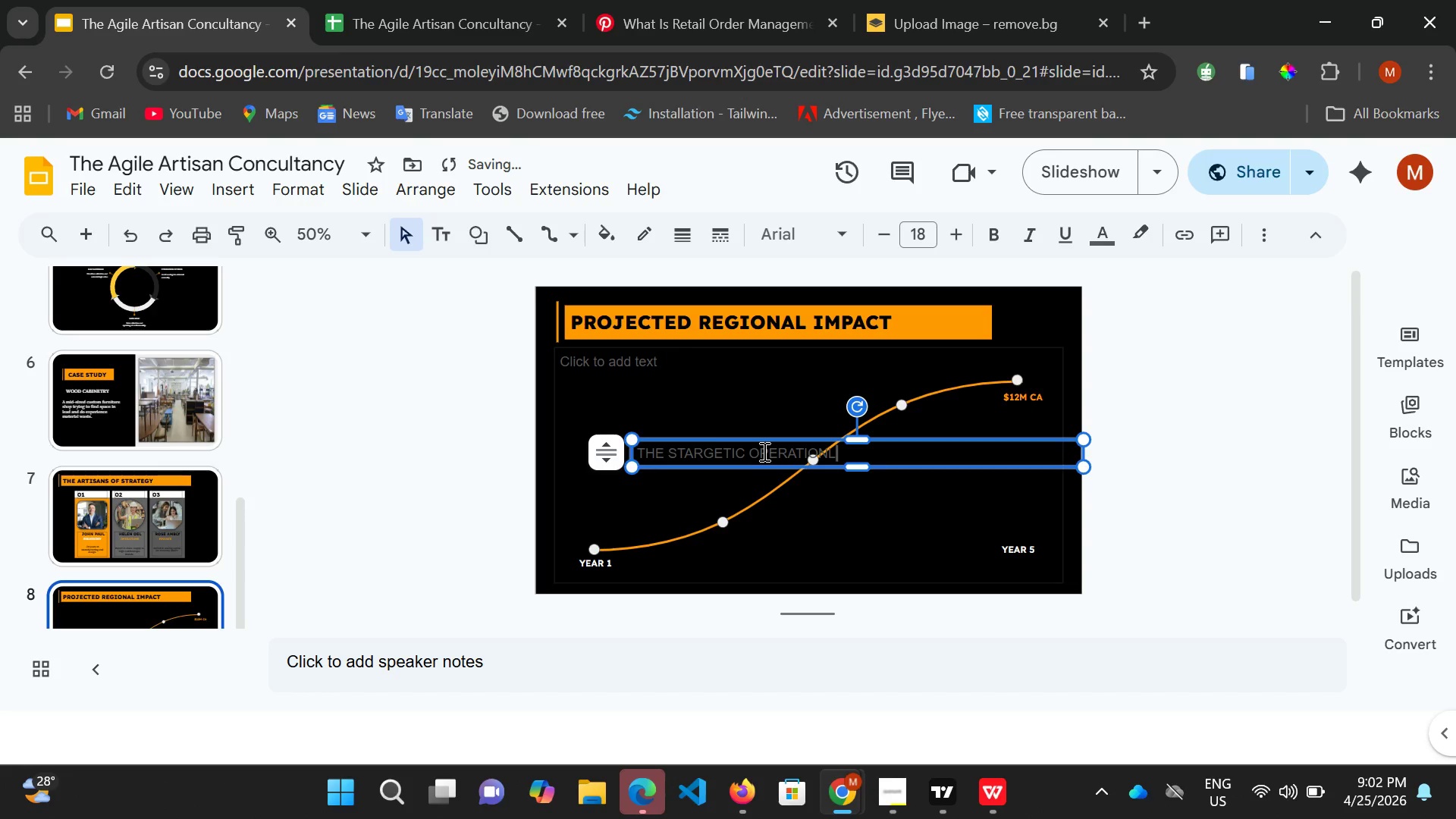 
key(Space)
 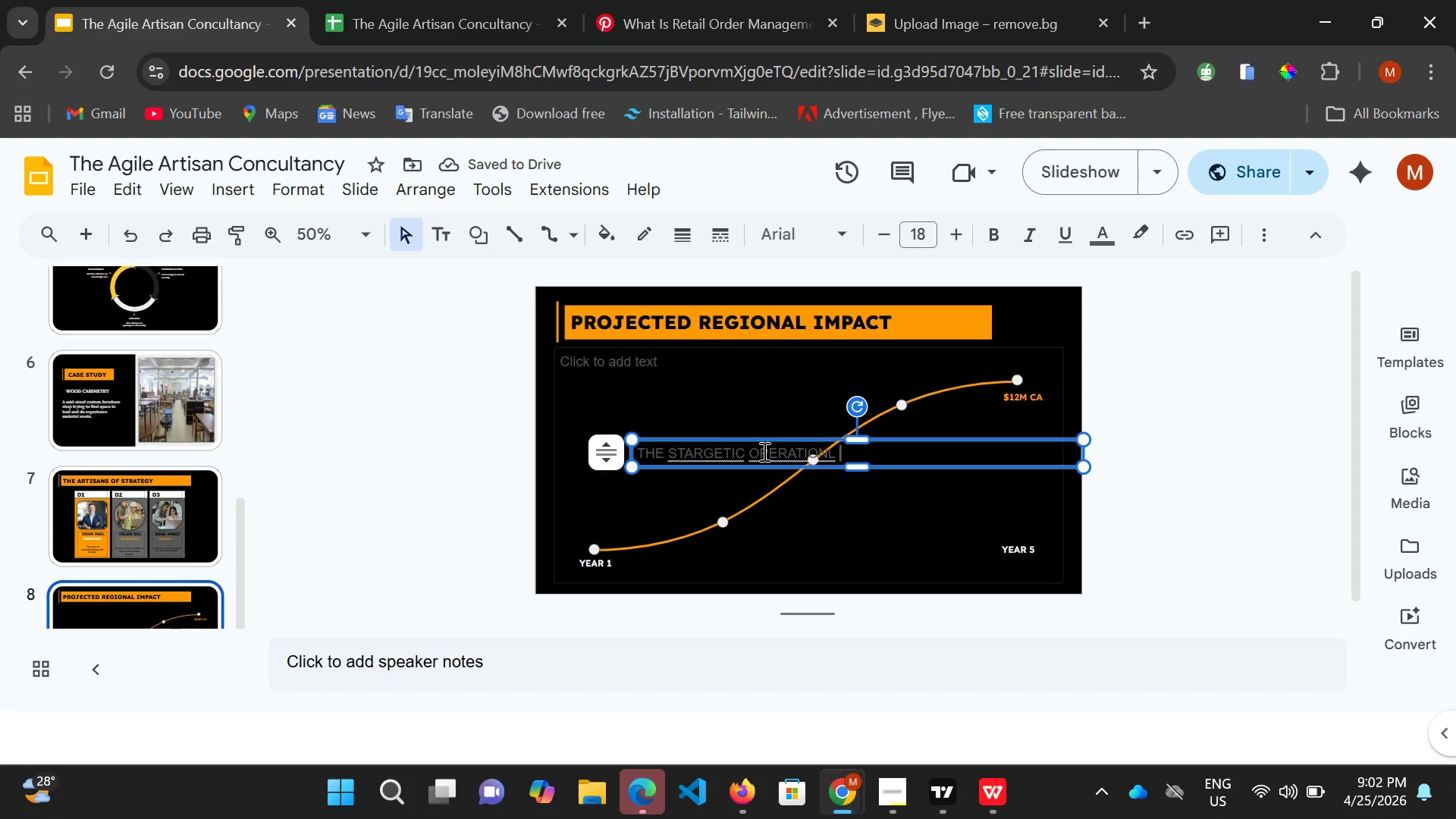 
wait(5.88)
 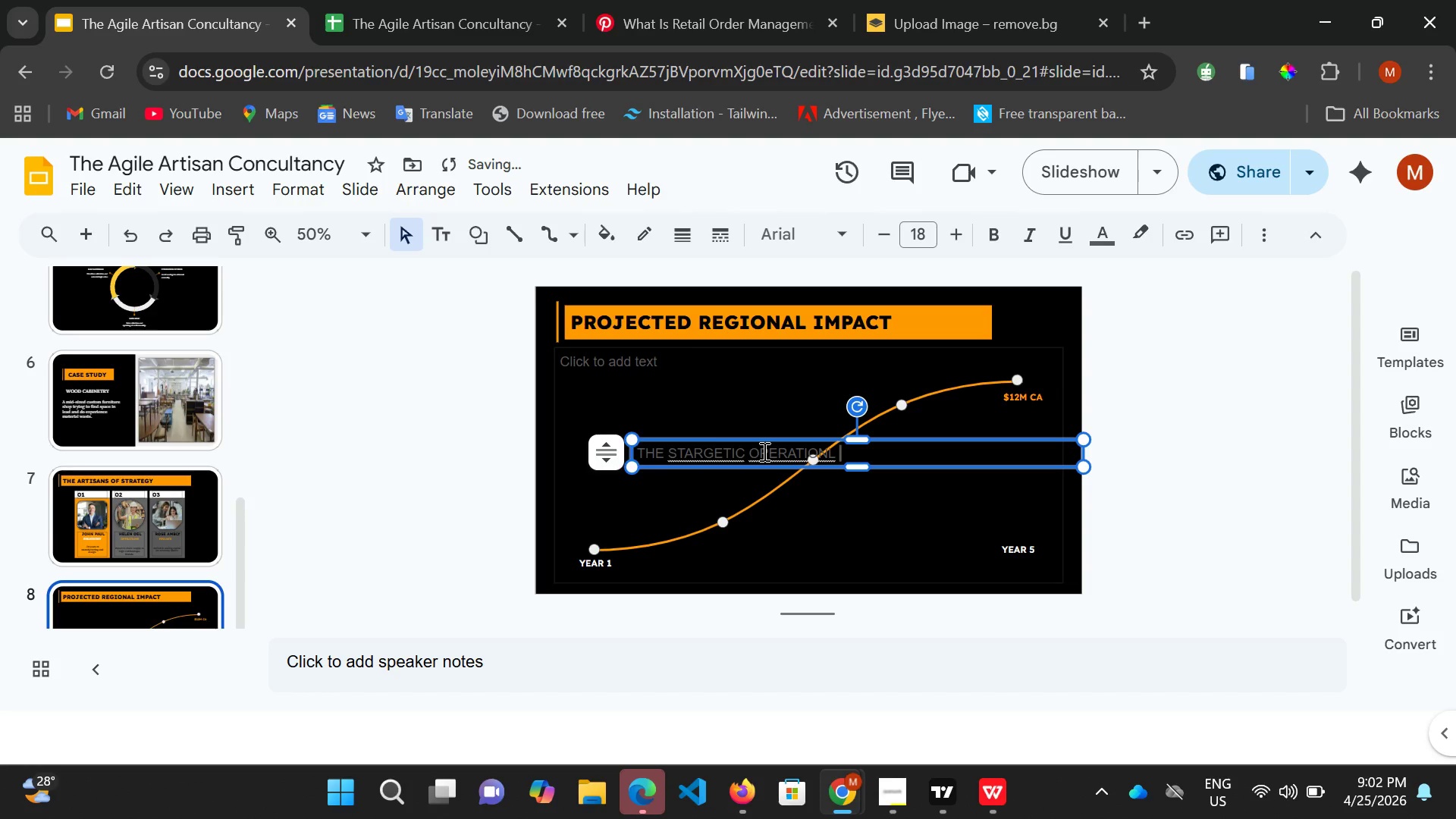 
type(ENCOURAGE )
 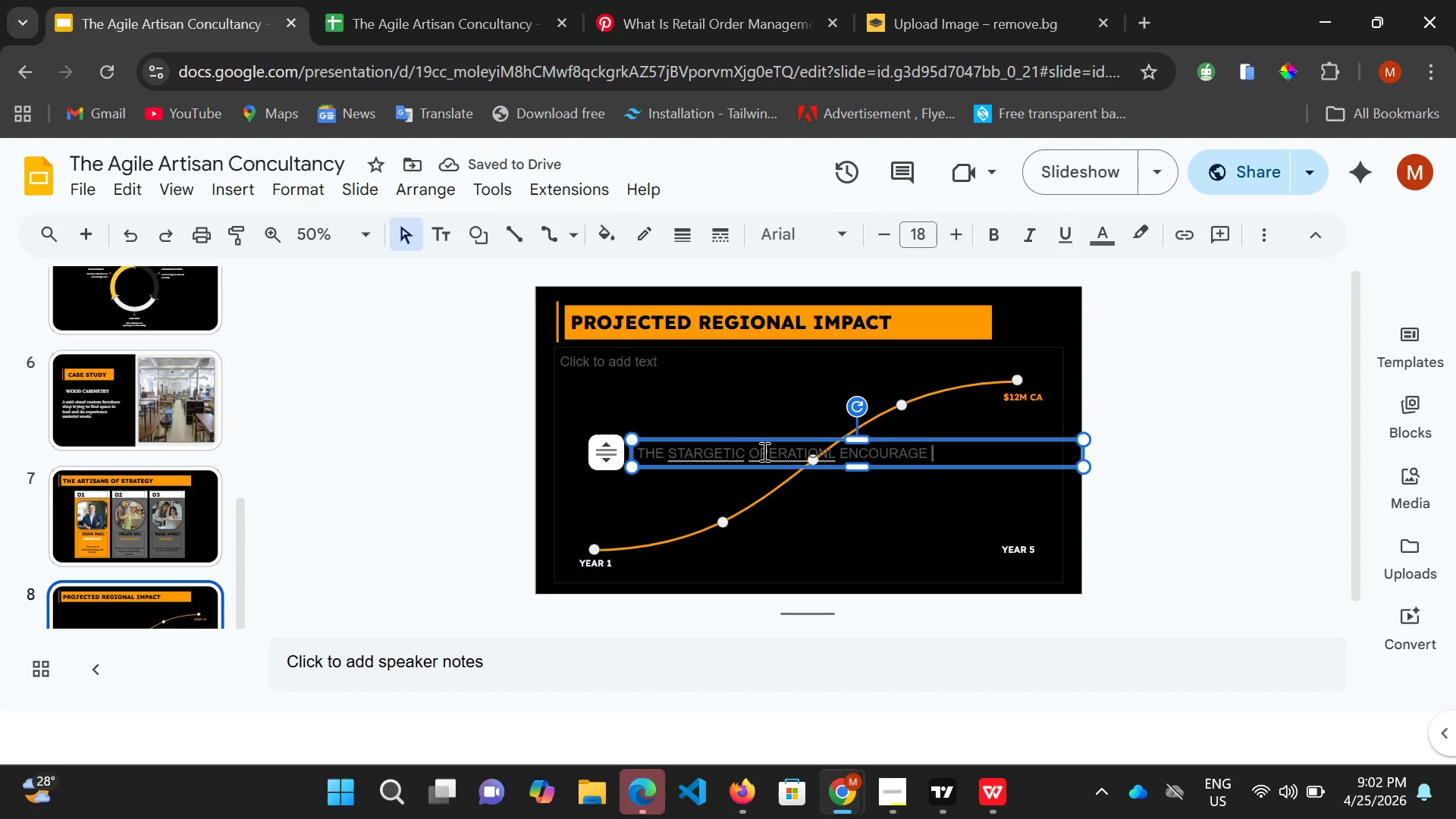 
wait(6.83)
 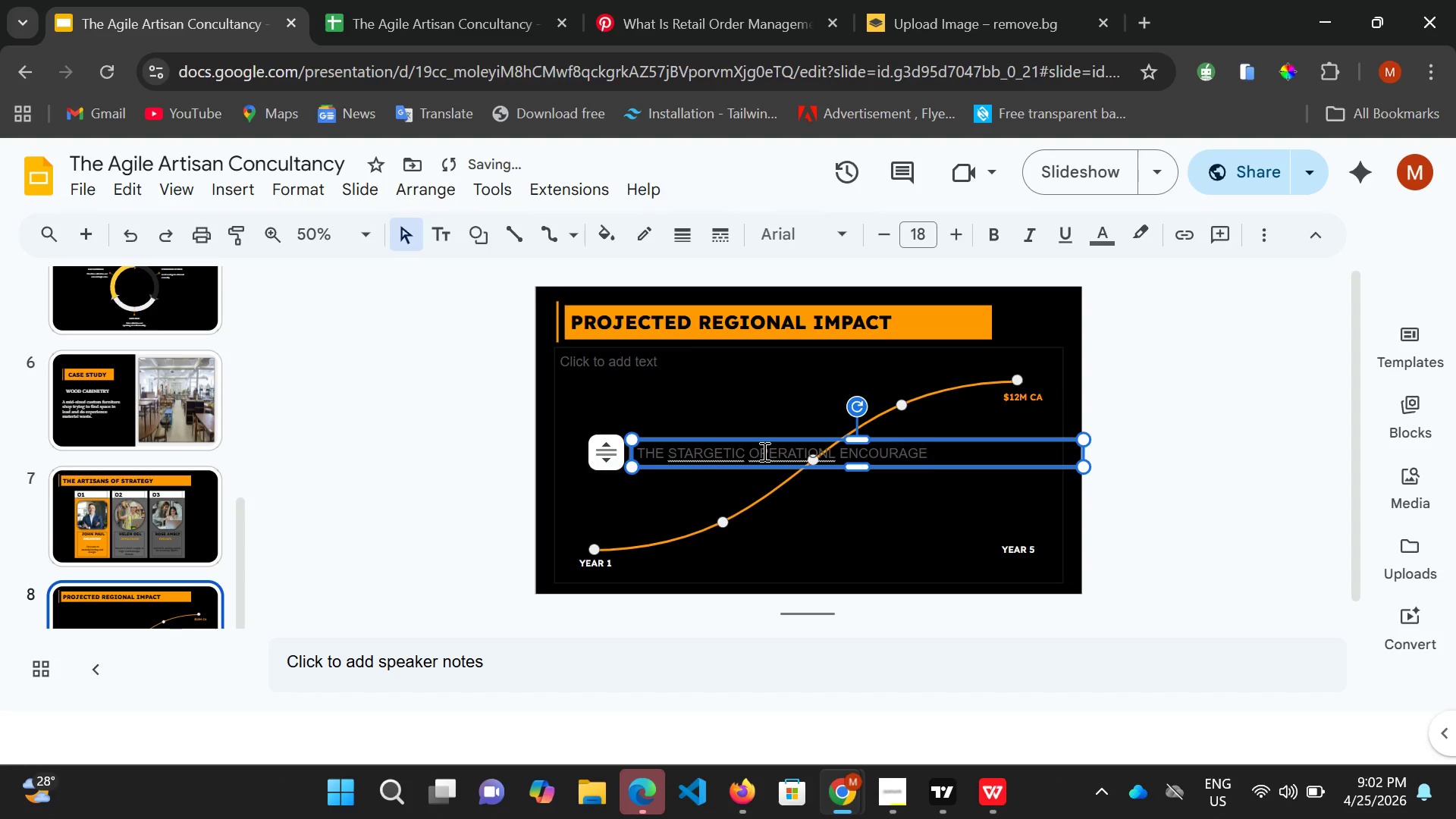 
key(Backspace)
key(Backspace)
type(EMENT T)
key(Backspace)
type(LEADS)
key(Backspace)
key(Backspace)
key(Backspace)
key(Backspace)
key(Backspace)
type(RESULTS TO SPIKE )
 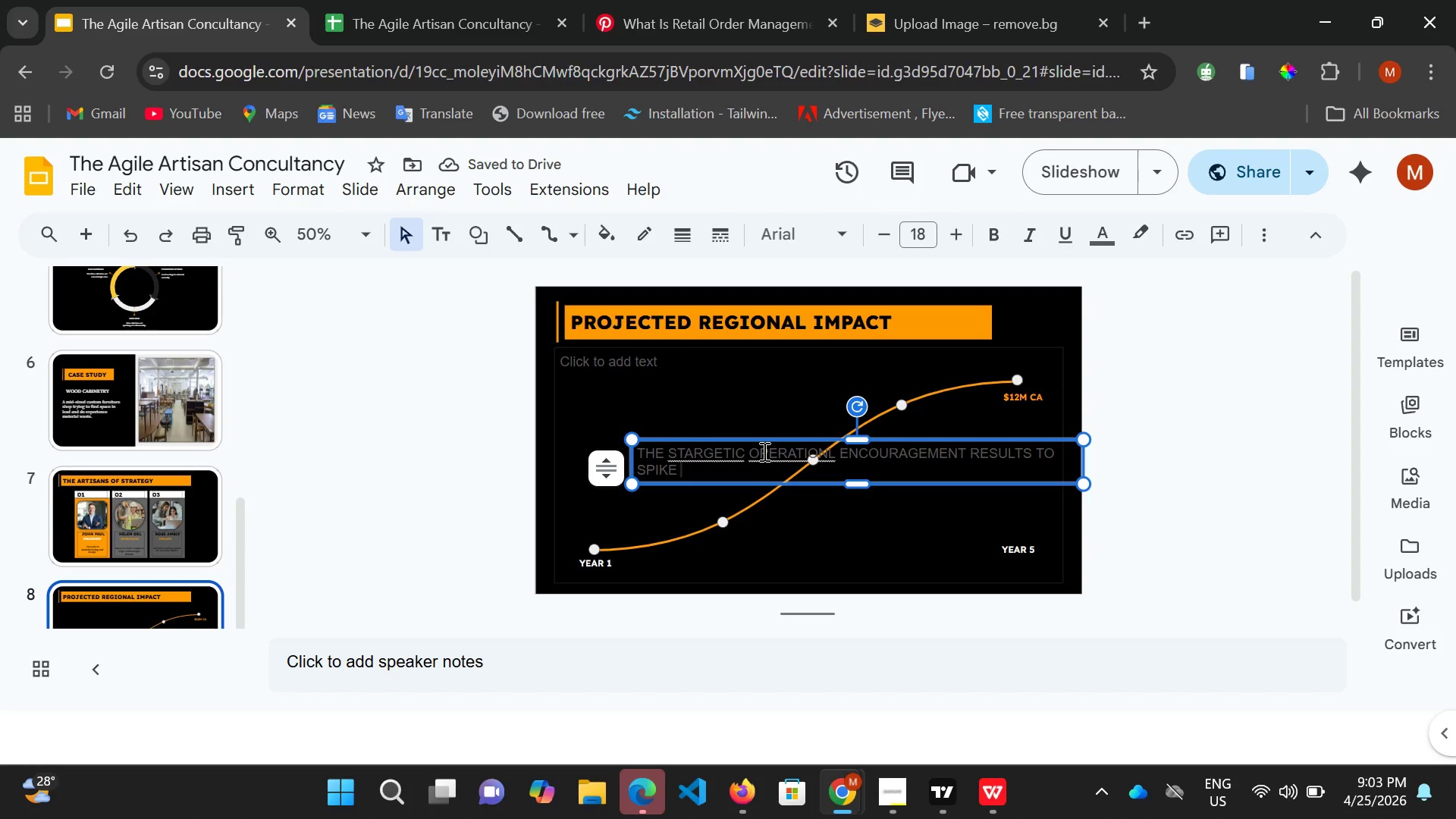 
type( IN G)
key(Backspace)
type(REGIONAL)
 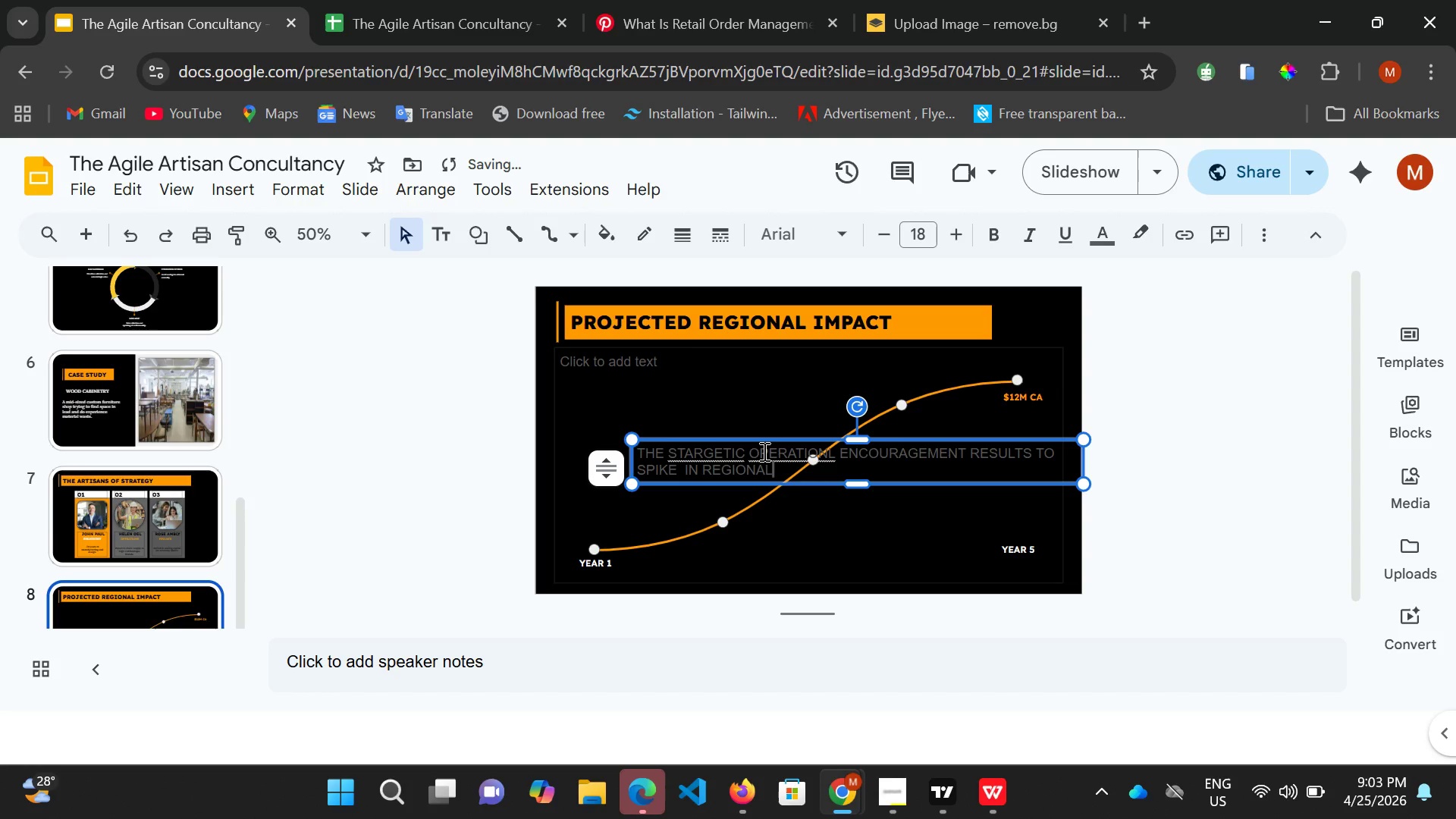 
hold_key(key=Backspace, duration=0.64)
 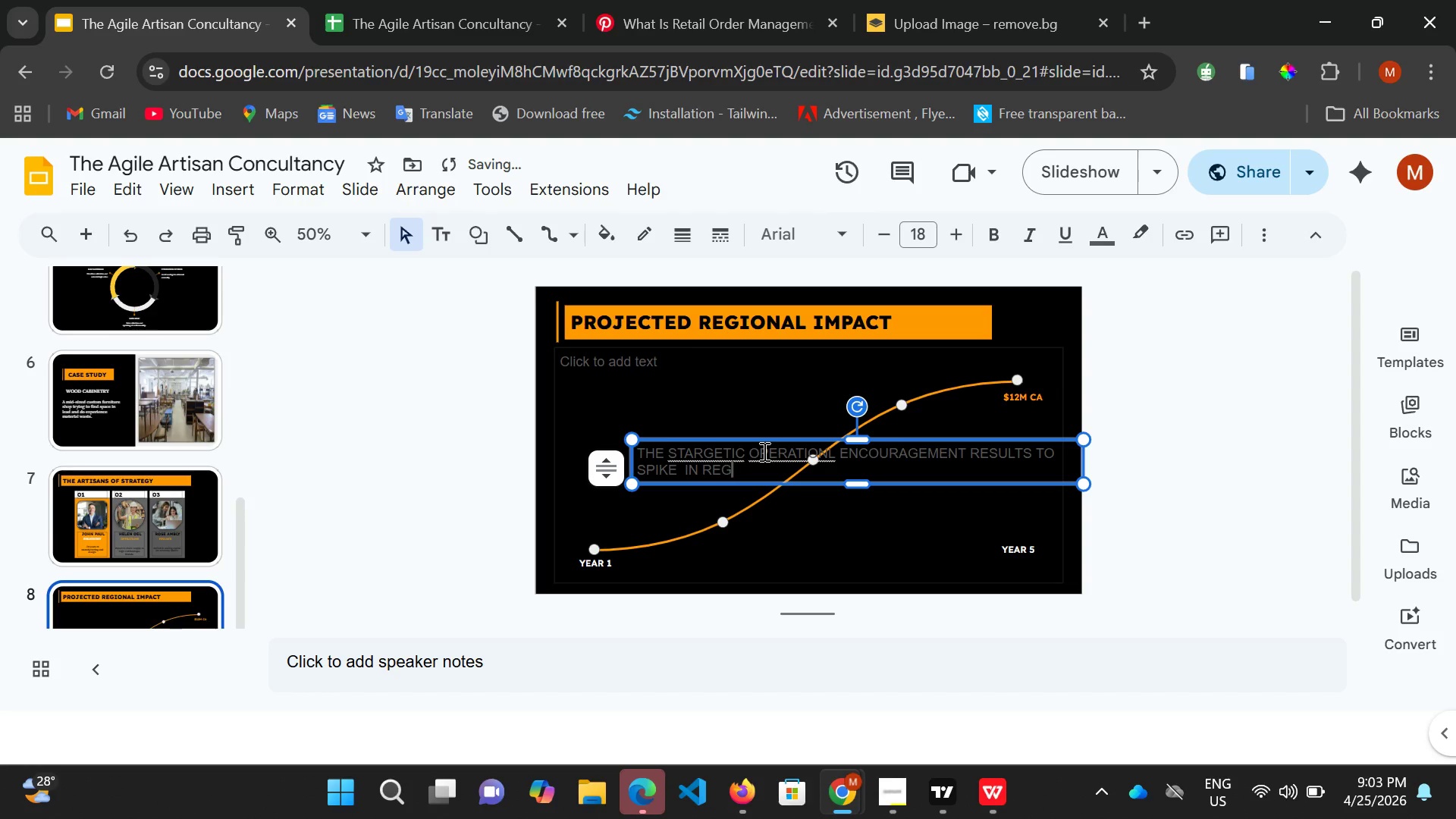 
hold_key(key=Backspace, duration=0.36)
 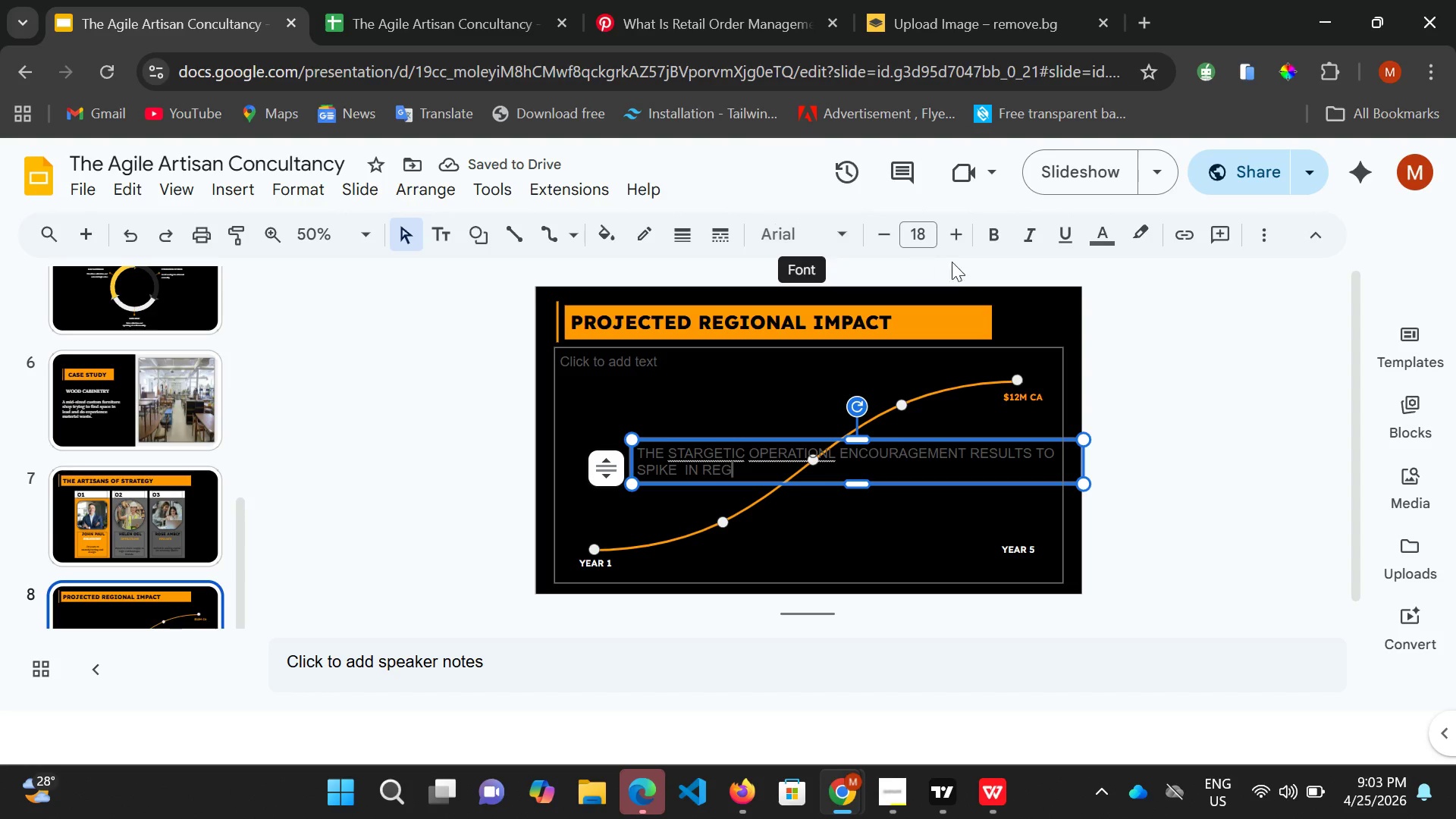 
wait(6.81)
 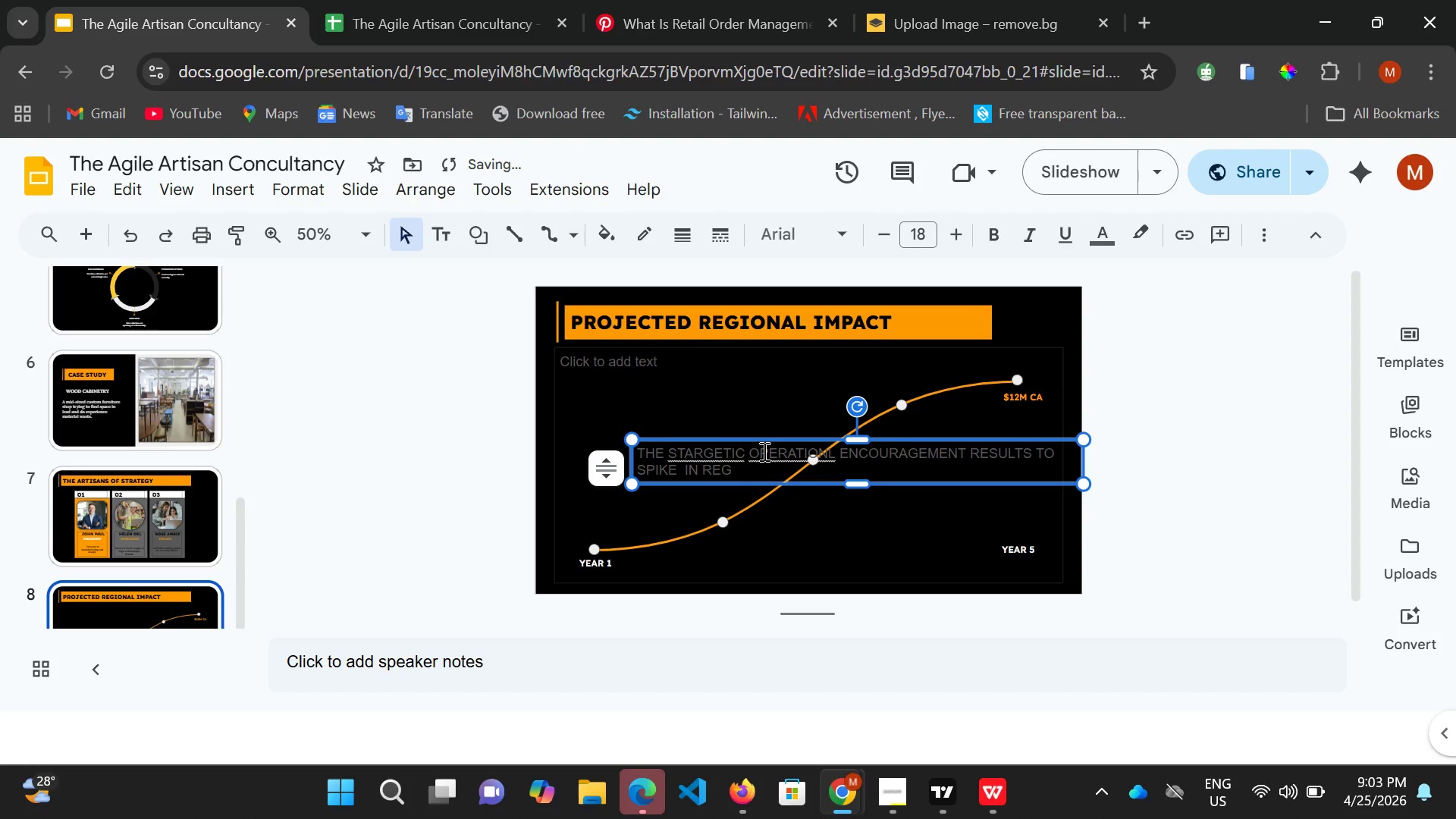 
left_click([1265, 248])
 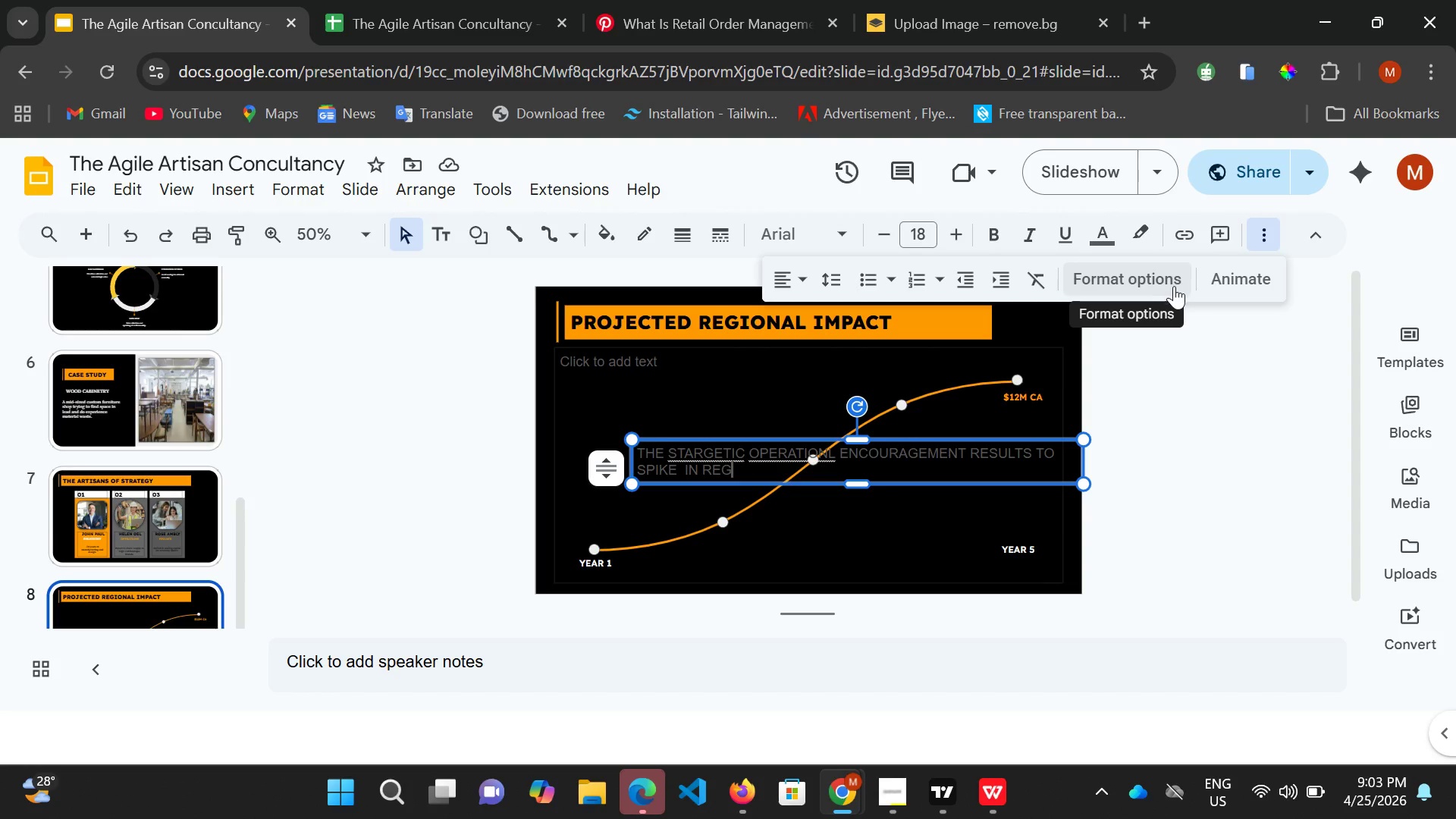 
left_click([1169, 287])
 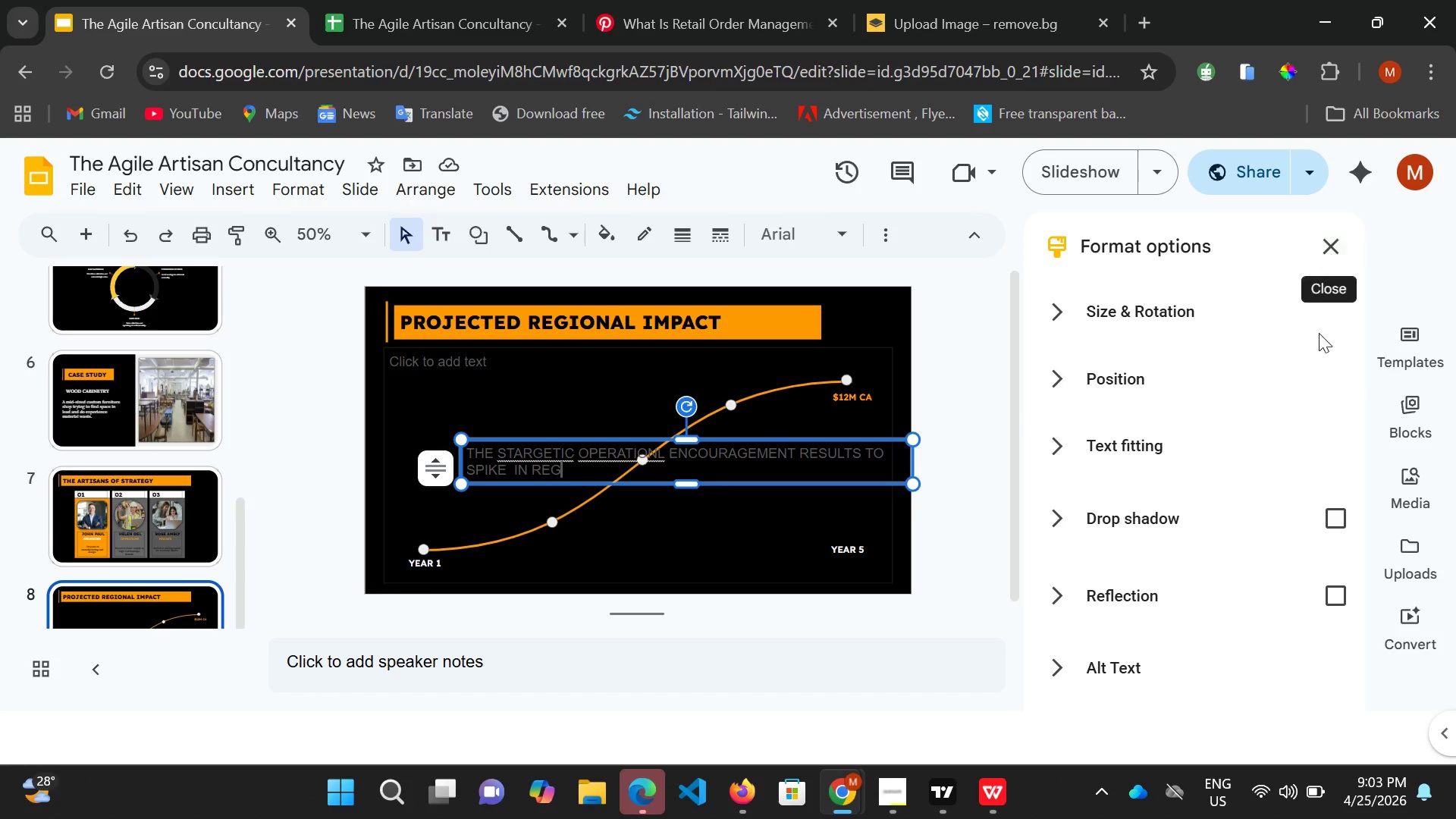 
scroll: coordinate [1192, 638], scroll_direction: down, amount: 5.0
 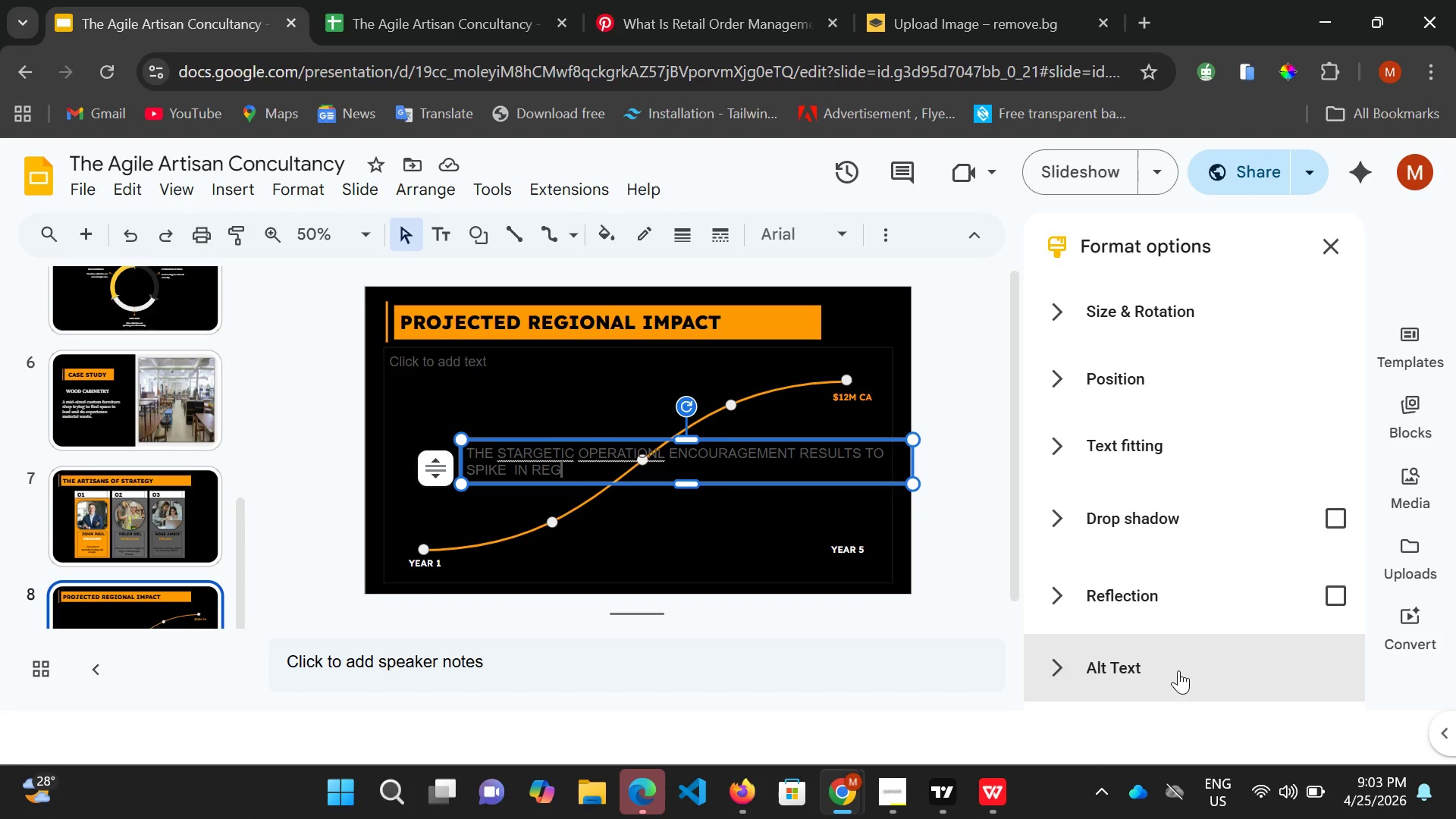 
left_click([1178, 670])
 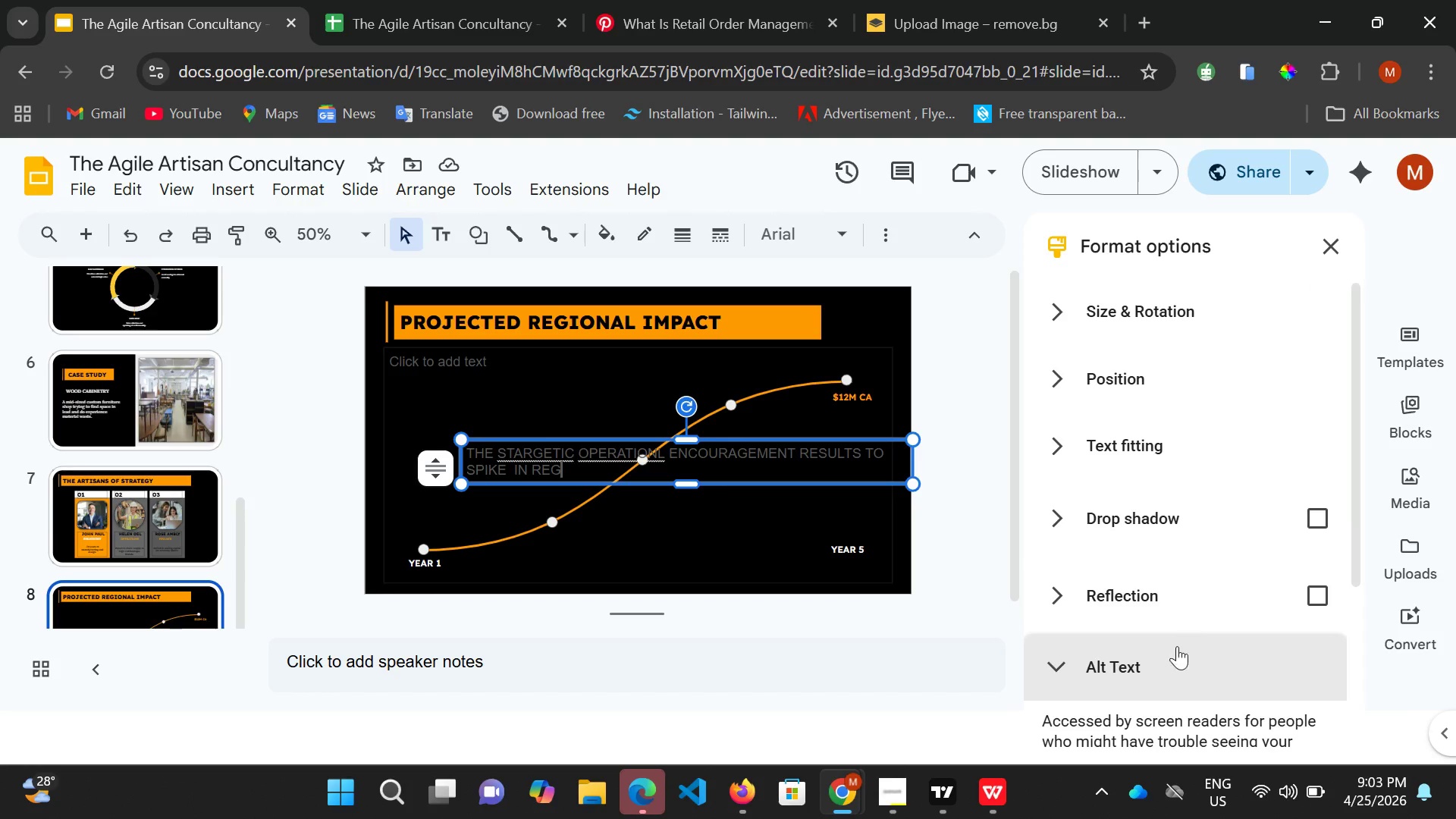 
scroll: coordinate [1176, 656], scroll_direction: down, amount: 3.0
 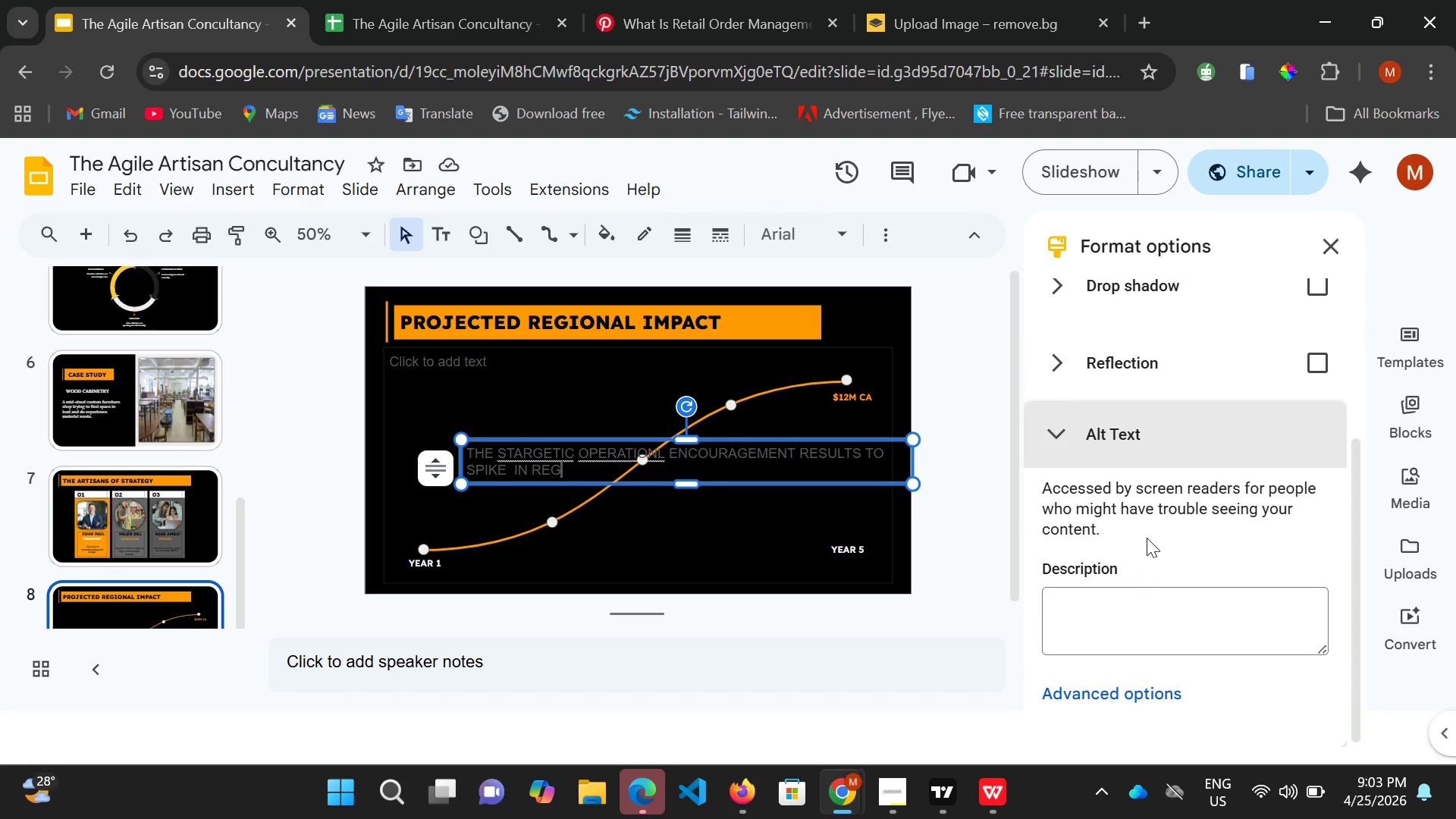 
scroll: coordinate [1131, 463], scroll_direction: up, amount: 5.0
 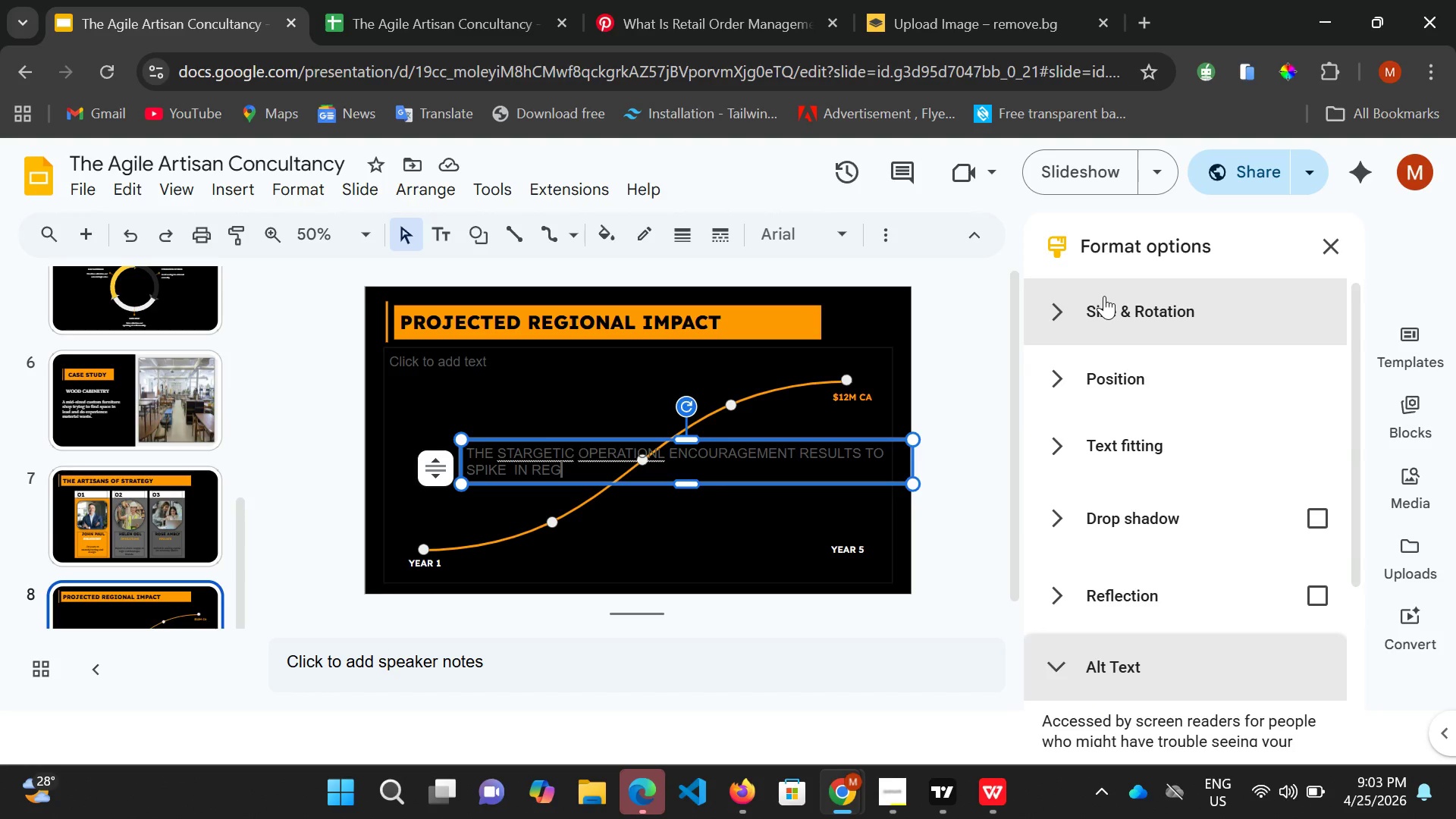 
left_click([1104, 296])
 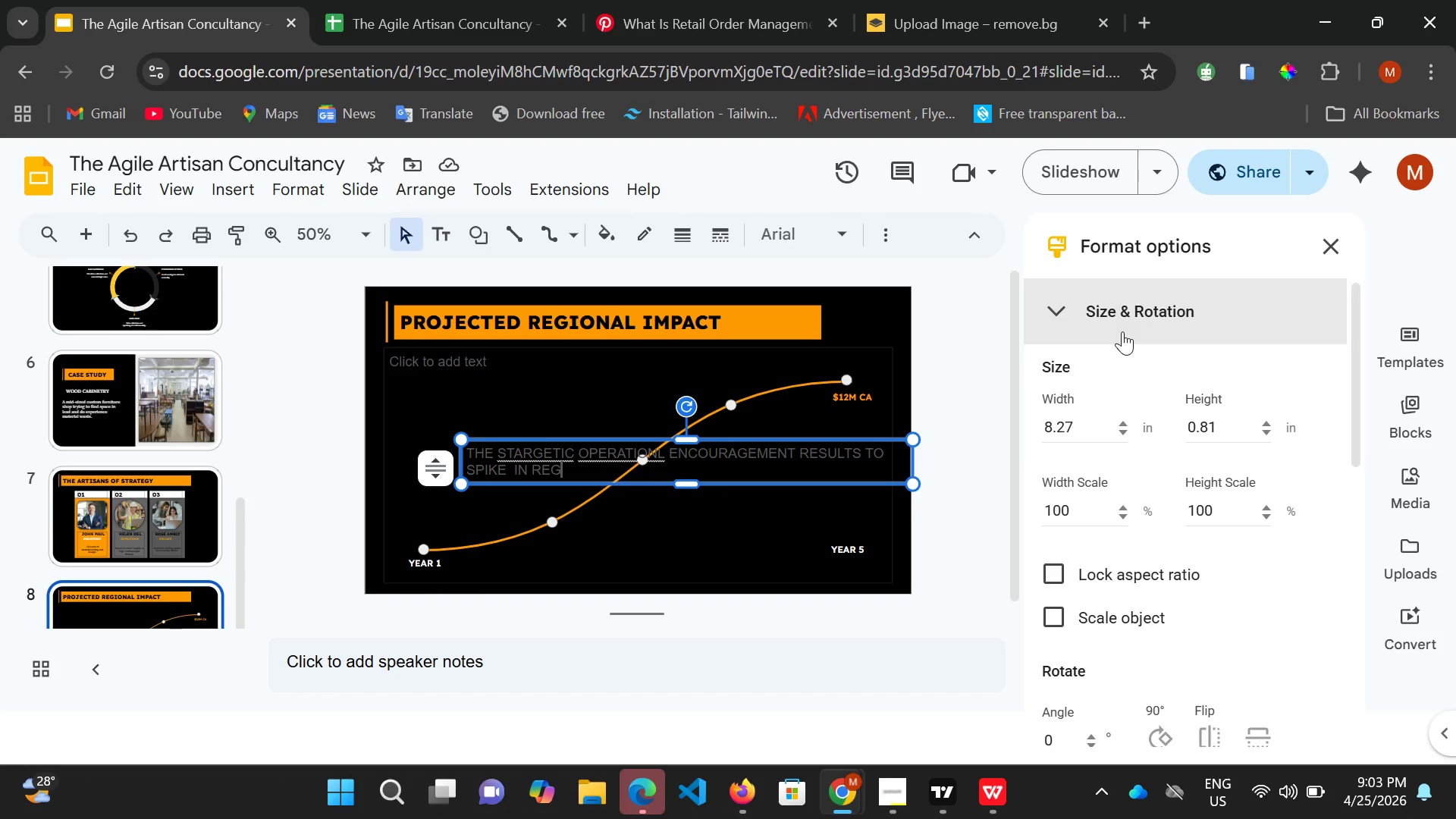 
scroll: coordinate [1167, 551], scroll_direction: down, amount: 4.0
 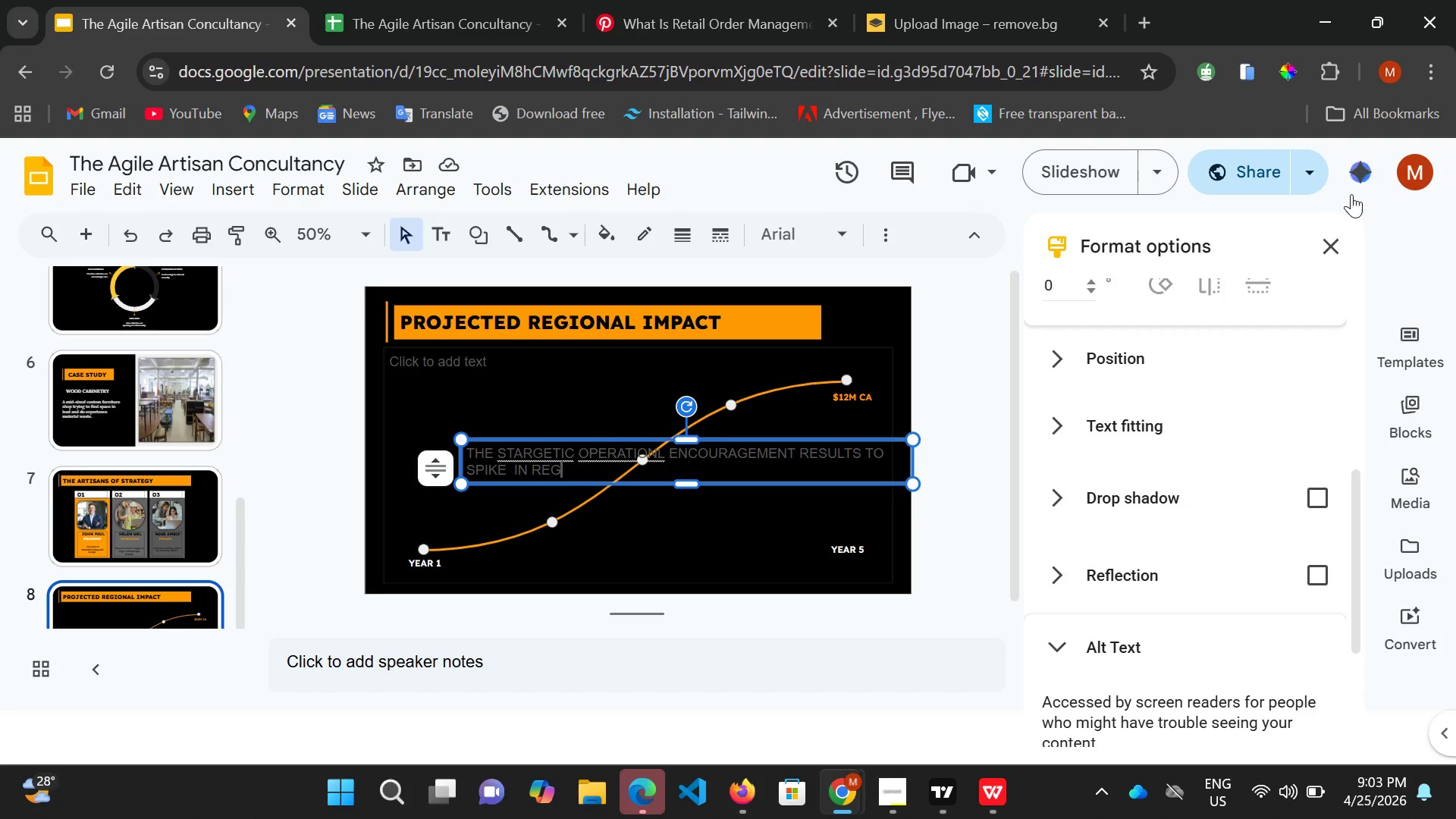 
left_click([1345, 247])
 